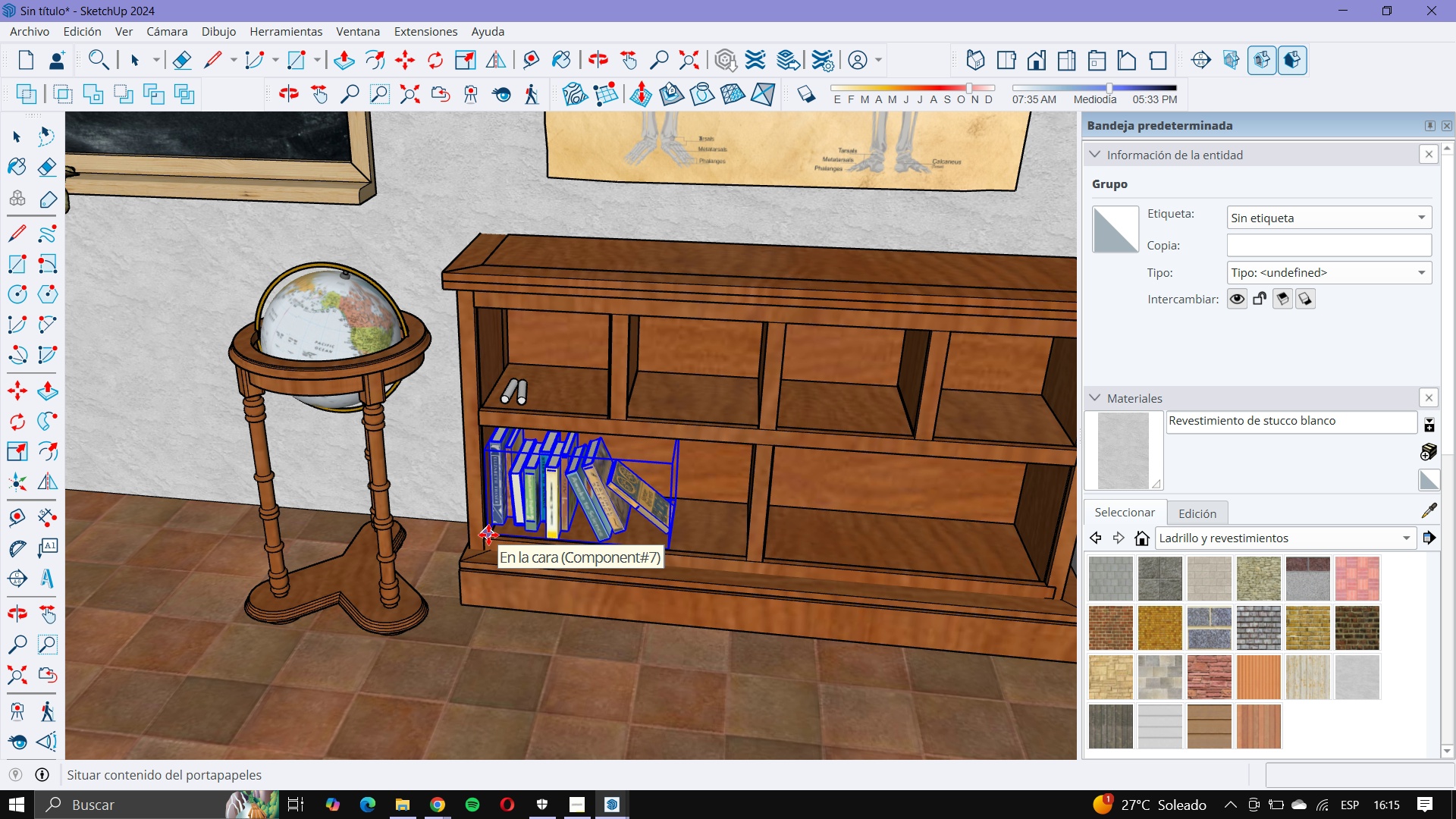 
left_click([488, 535])
 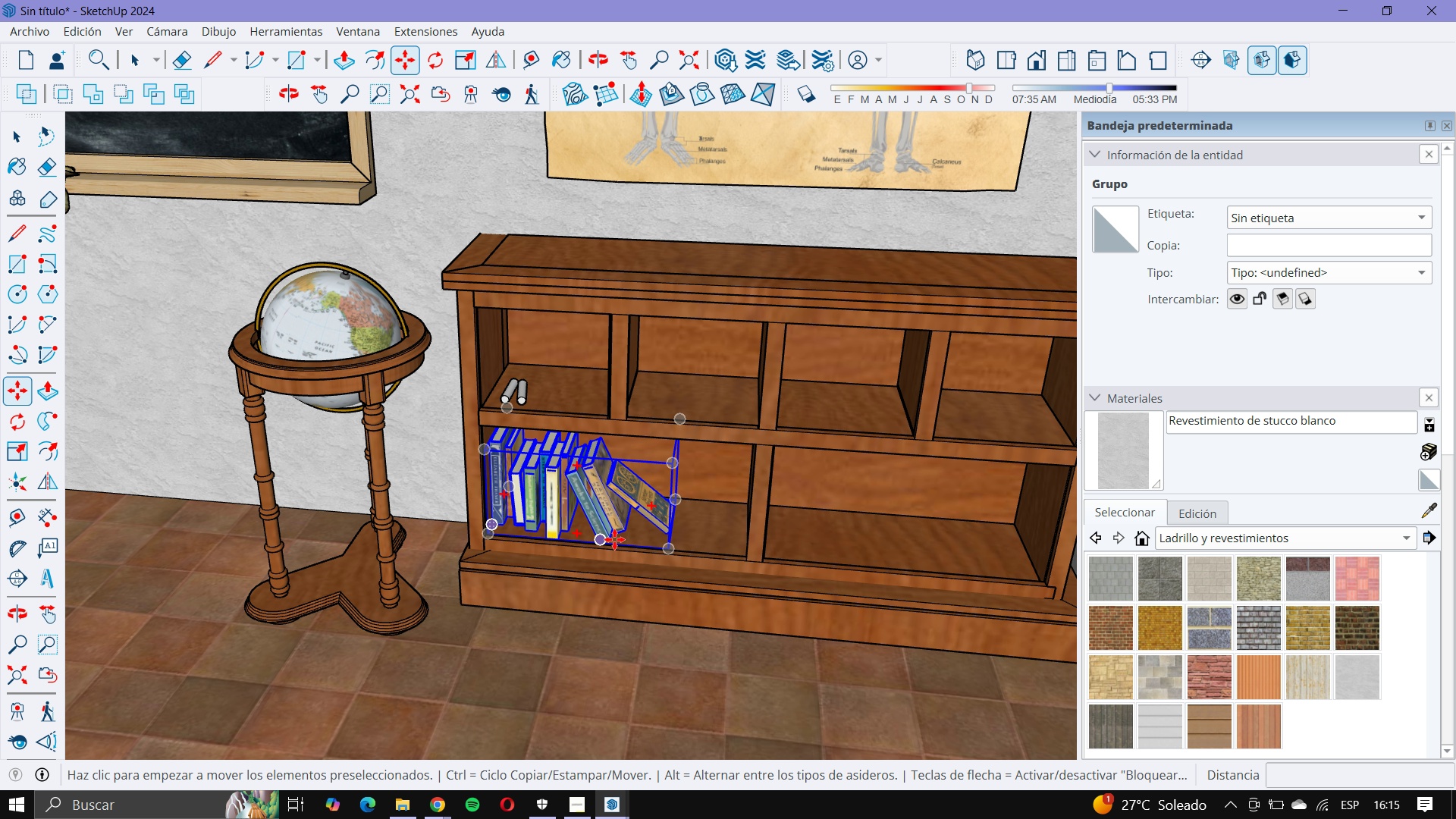 
scroll: coordinate [615, 539], scroll_direction: up, amount: 2.0
 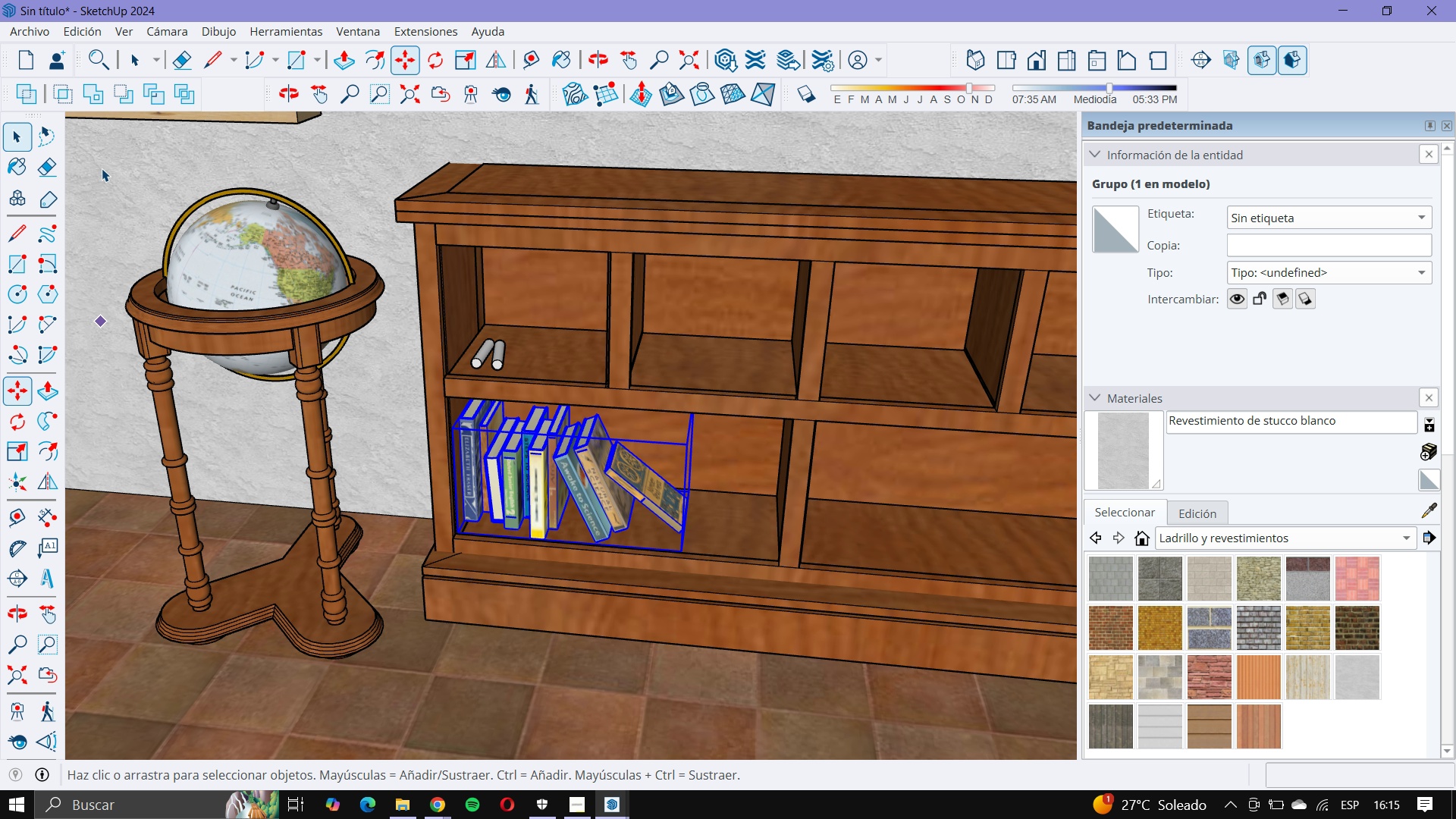 
left_click([582, 563])
 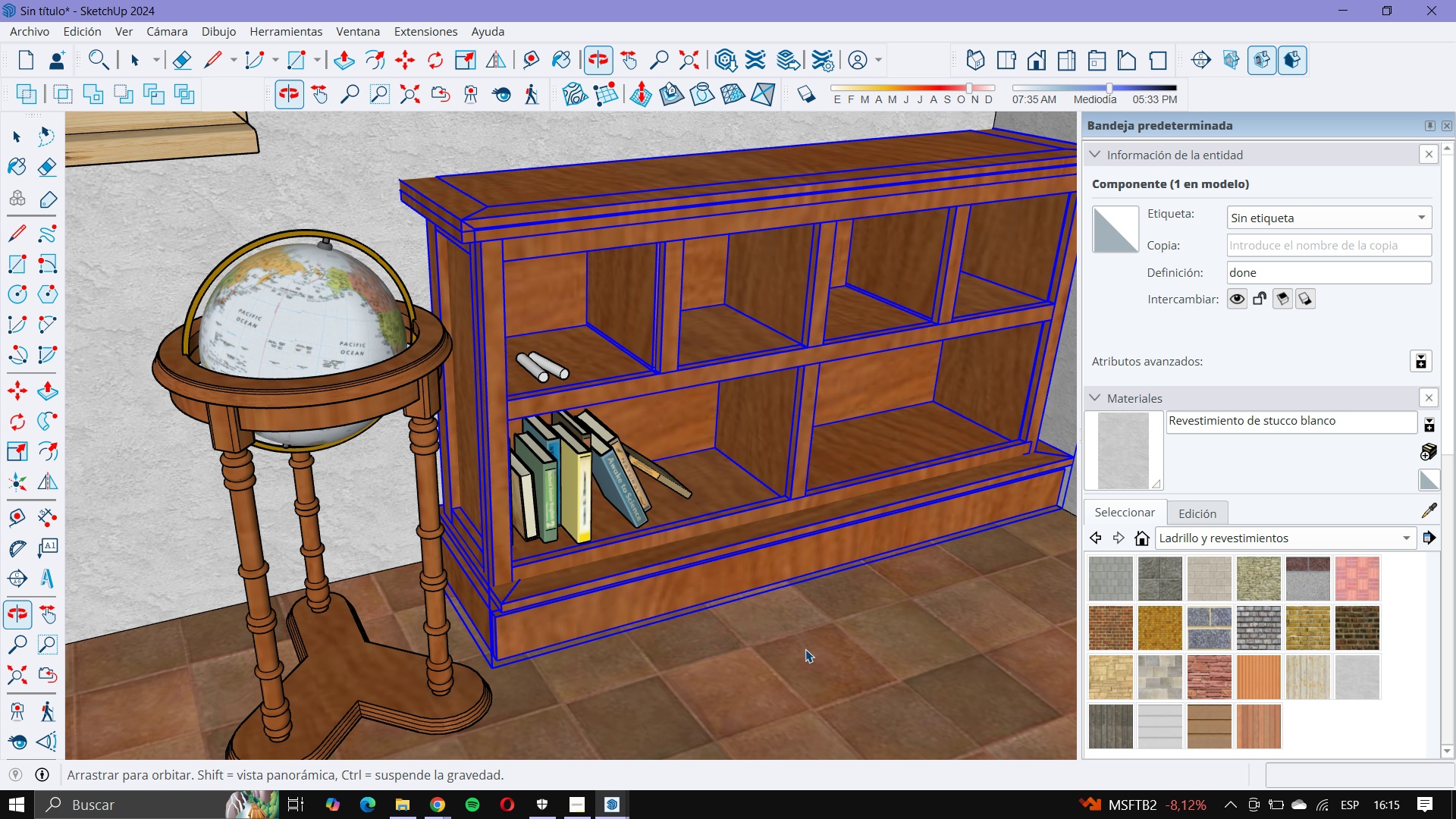 
scroll: coordinate [661, 441], scroll_direction: up, amount: 16.0
 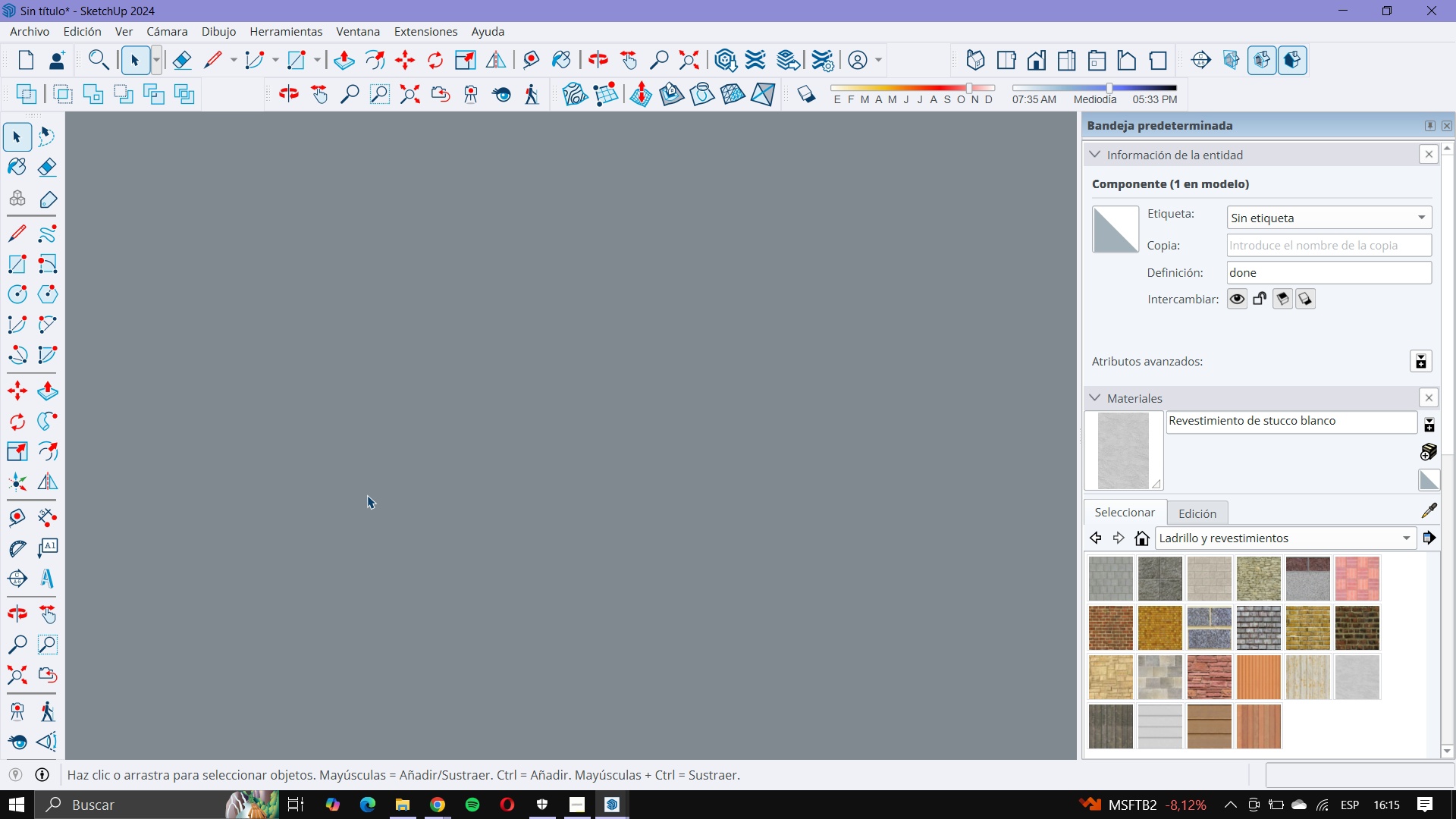 
scroll: coordinate [960, 323], scroll_direction: down, amount: 59.0
 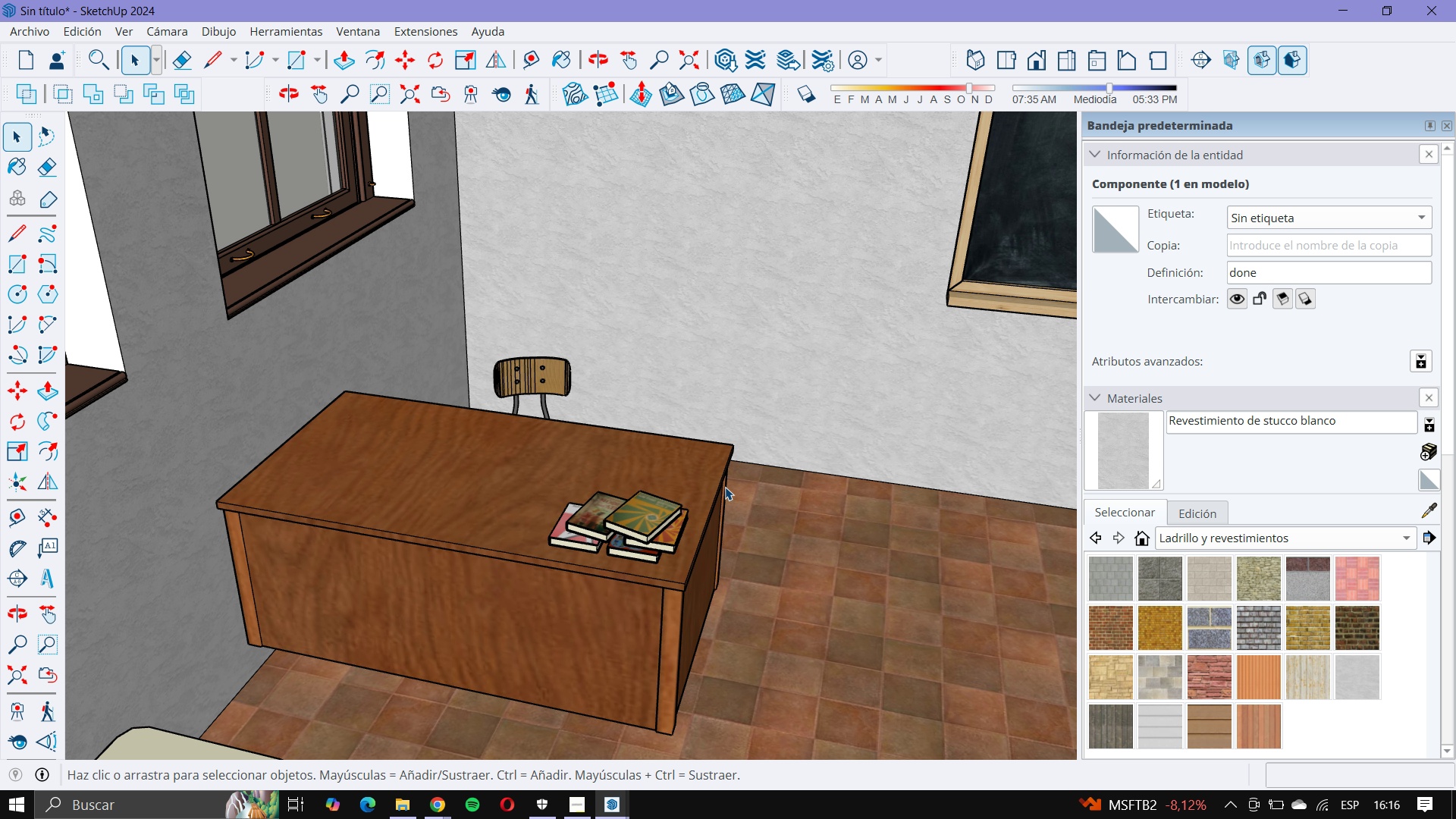 
left_click([725, 487])
 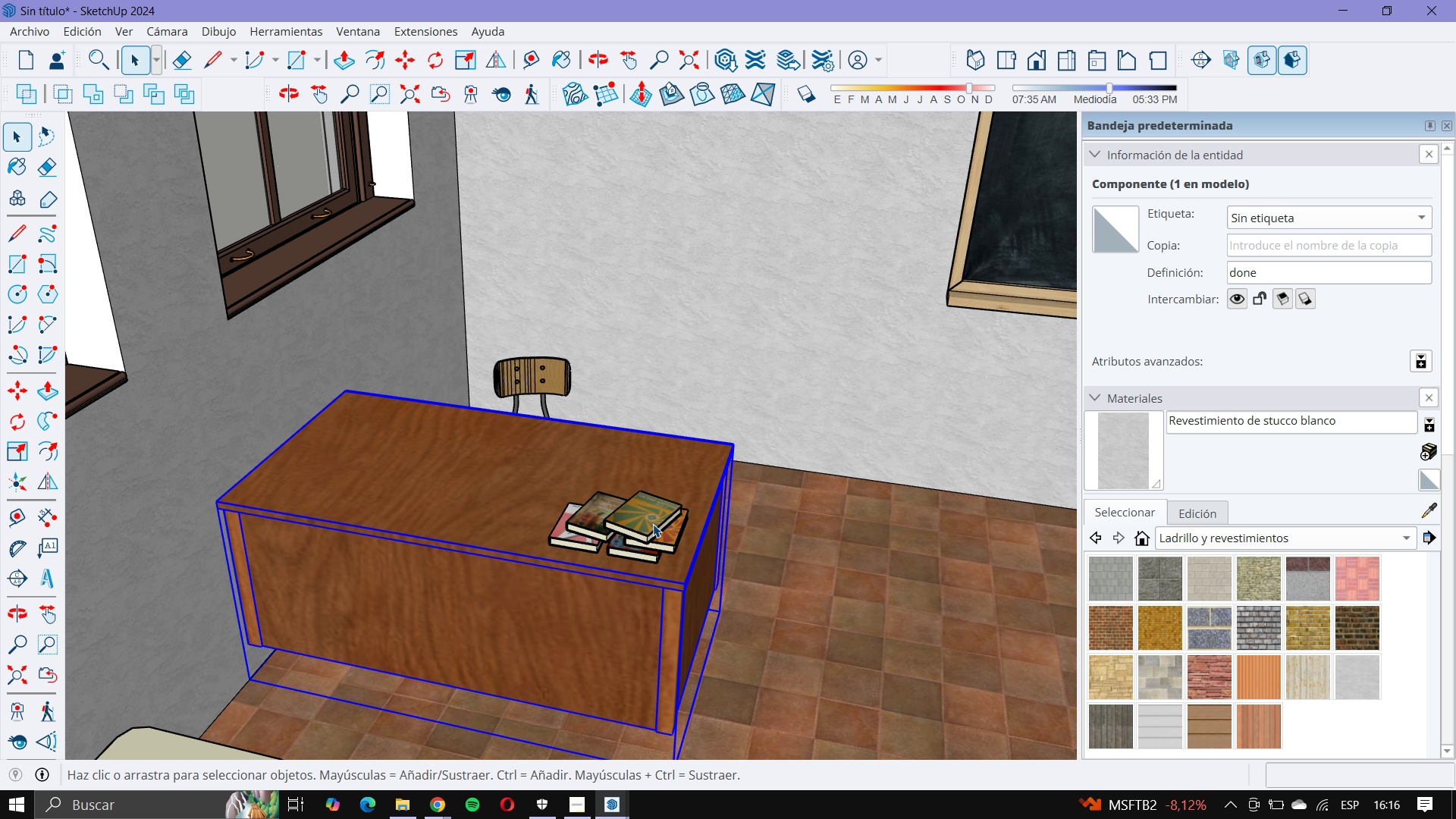 
left_click([653, 524])
 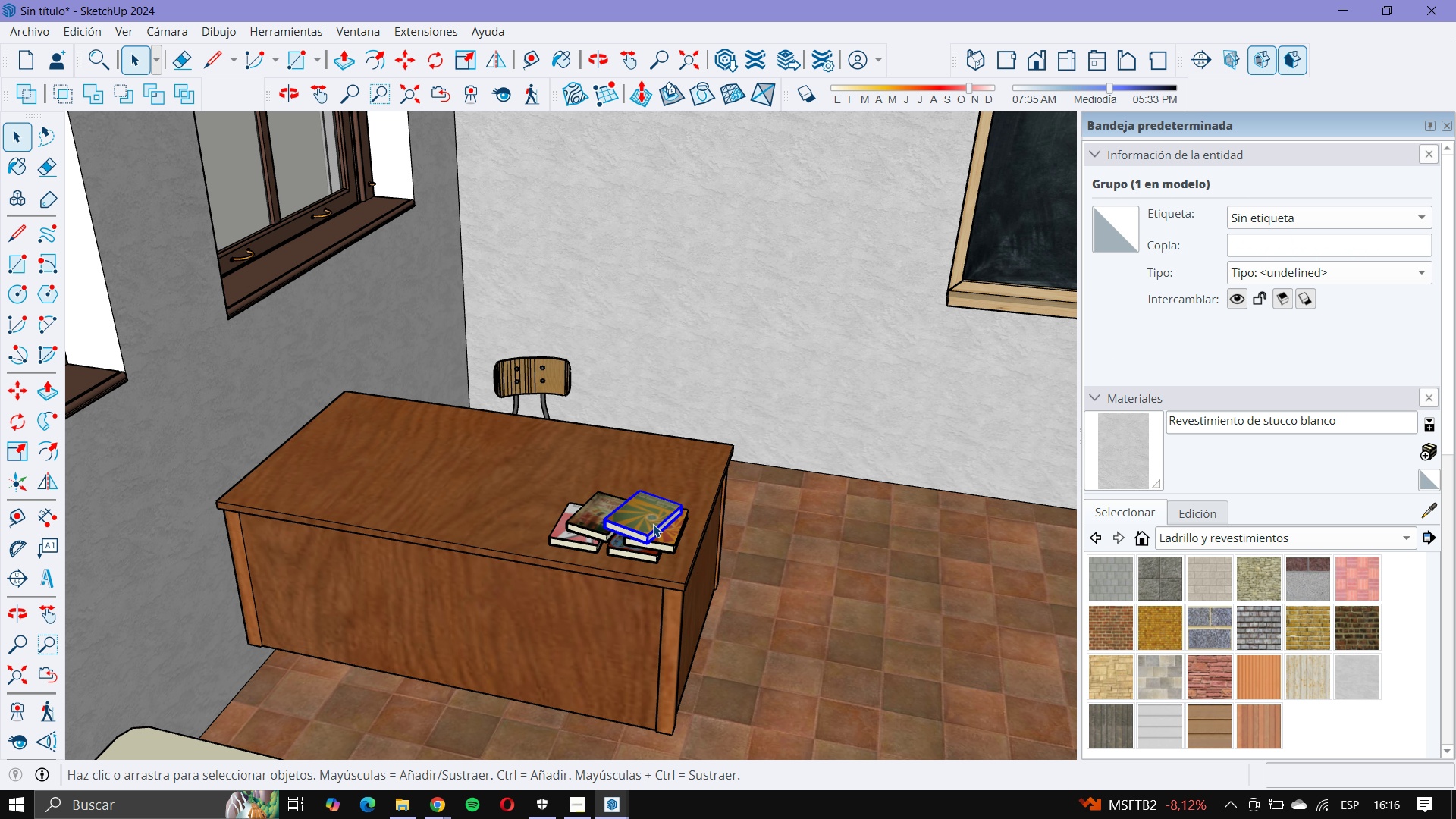 
scroll: coordinate [653, 524], scroll_direction: up, amount: 13.0
 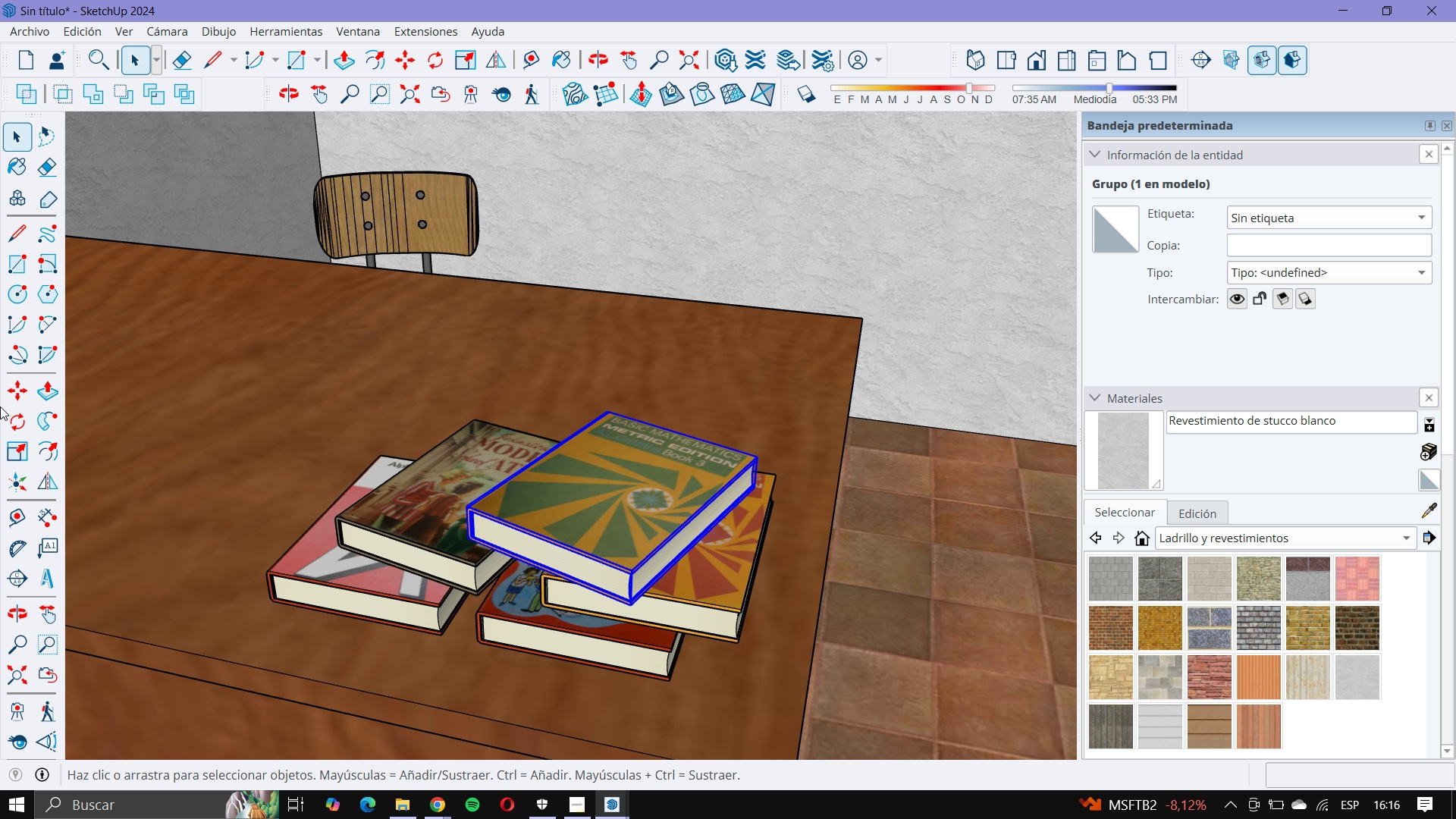 
hold_key(key=ControlLeft, duration=2.37)
left_click([524, 633])
 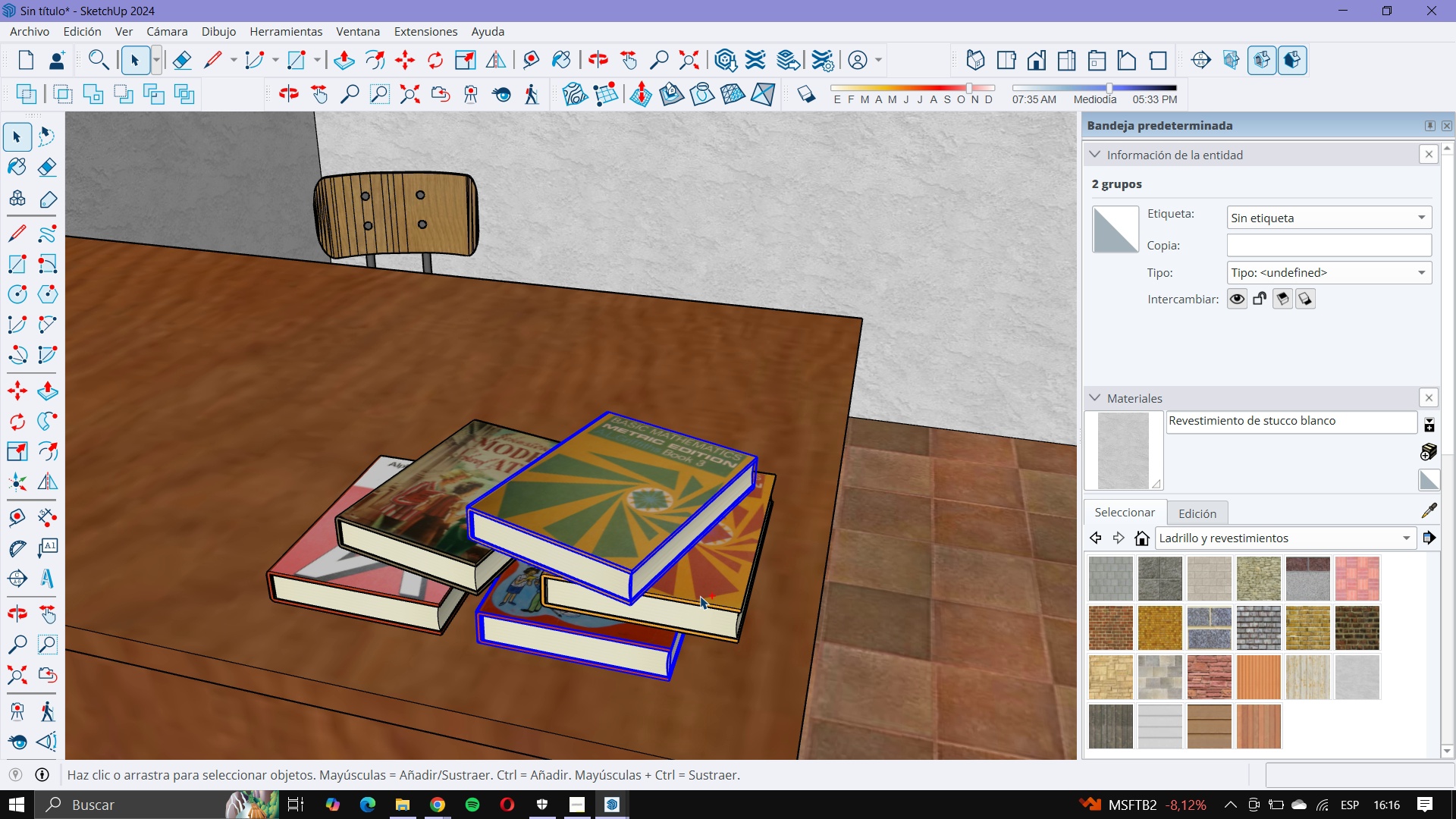 
left_click([715, 601])
 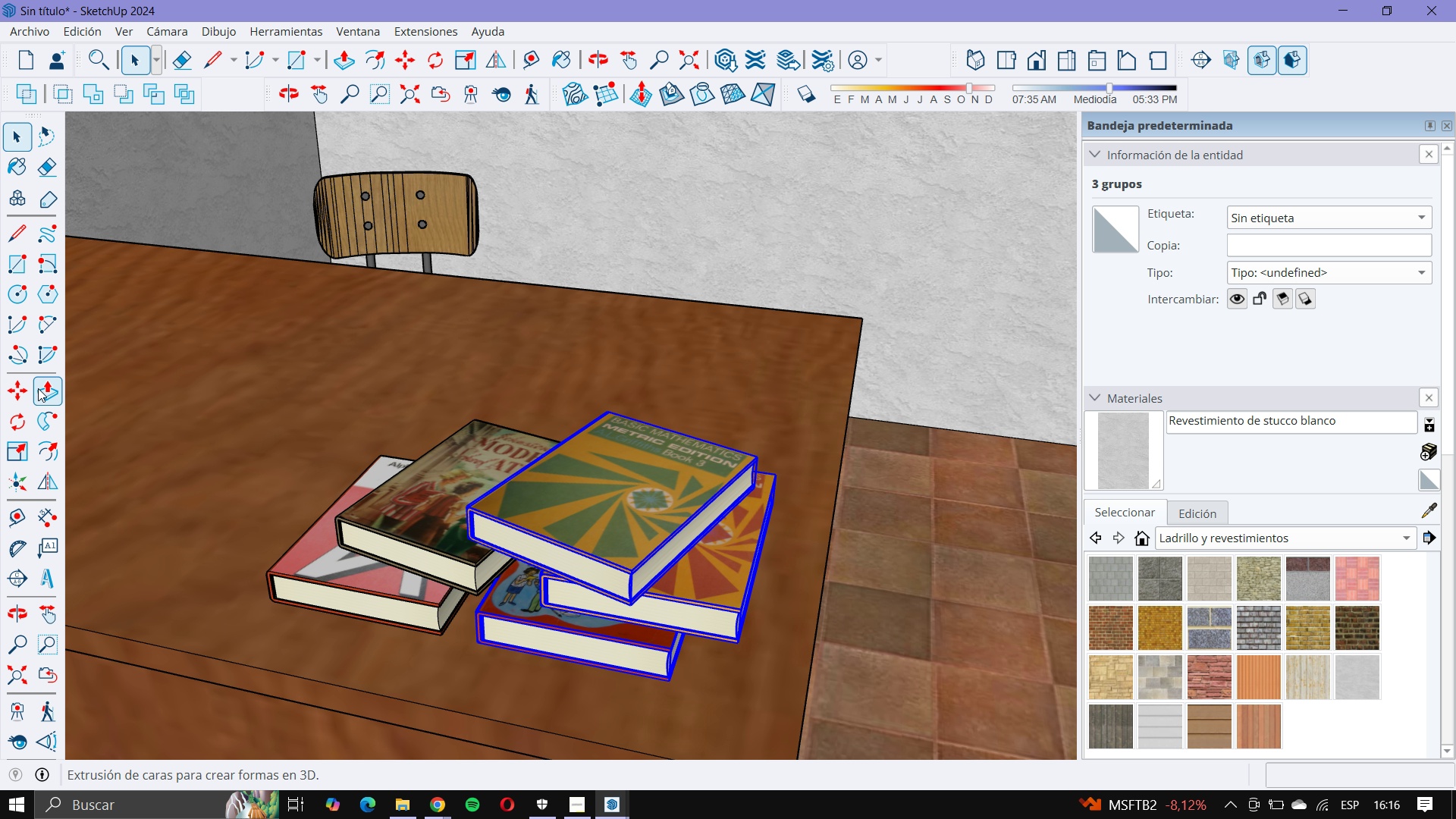 
left_click([20, 386])
 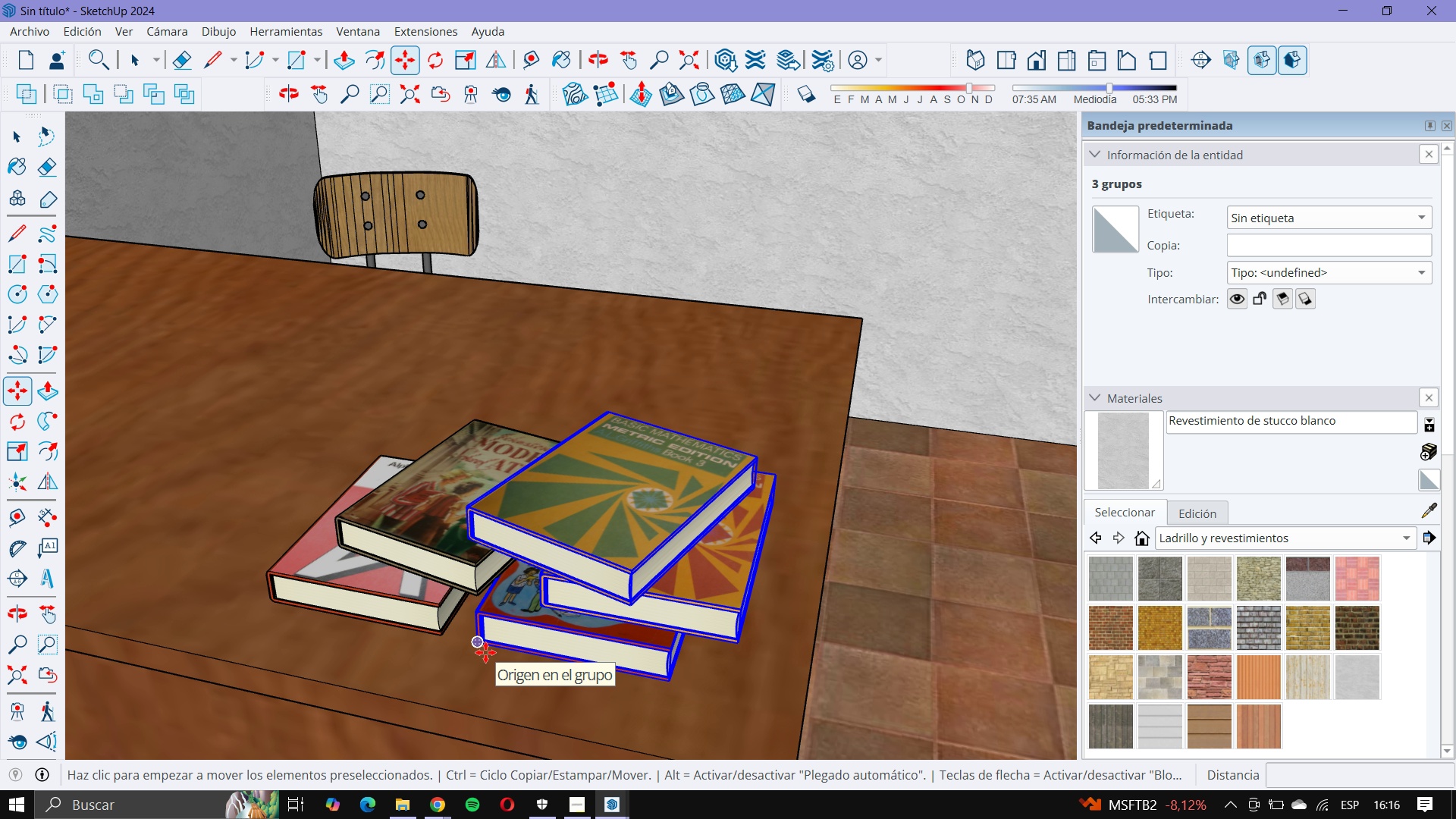 
left_click([485, 648])
 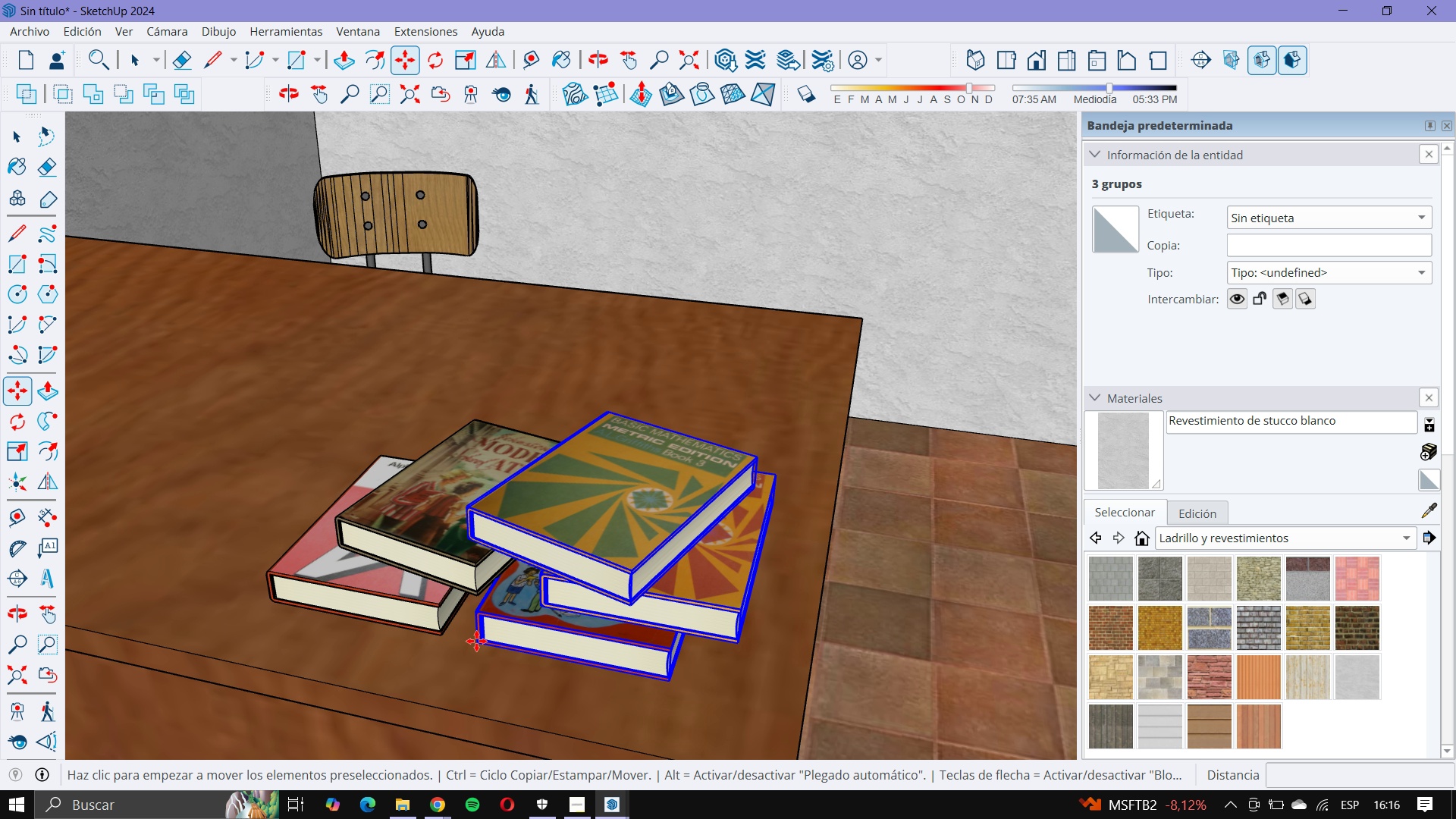 
key(Control+ControlLeft)
 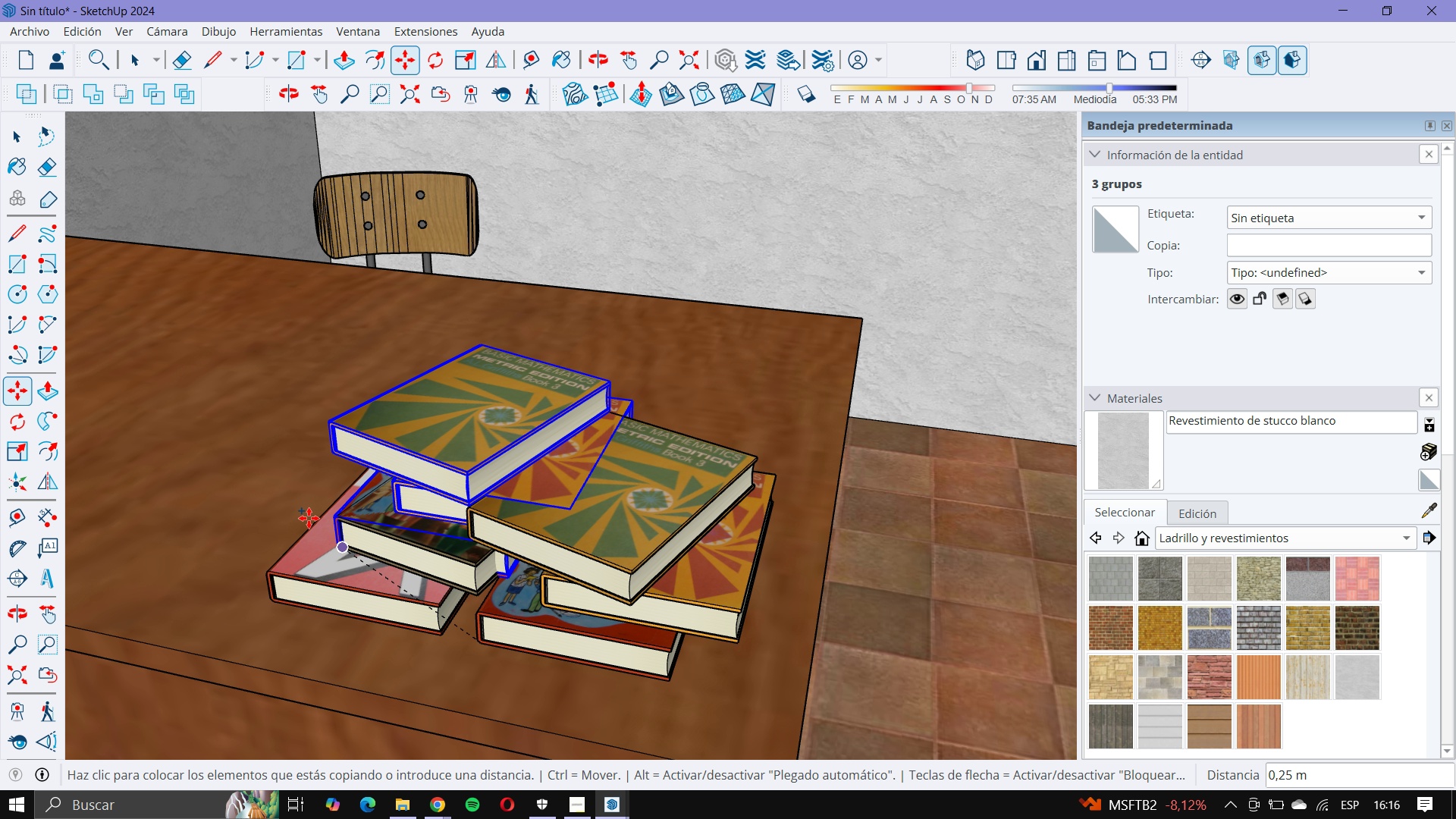 
scroll: coordinate [293, 508], scroll_direction: down, amount: 25.0
 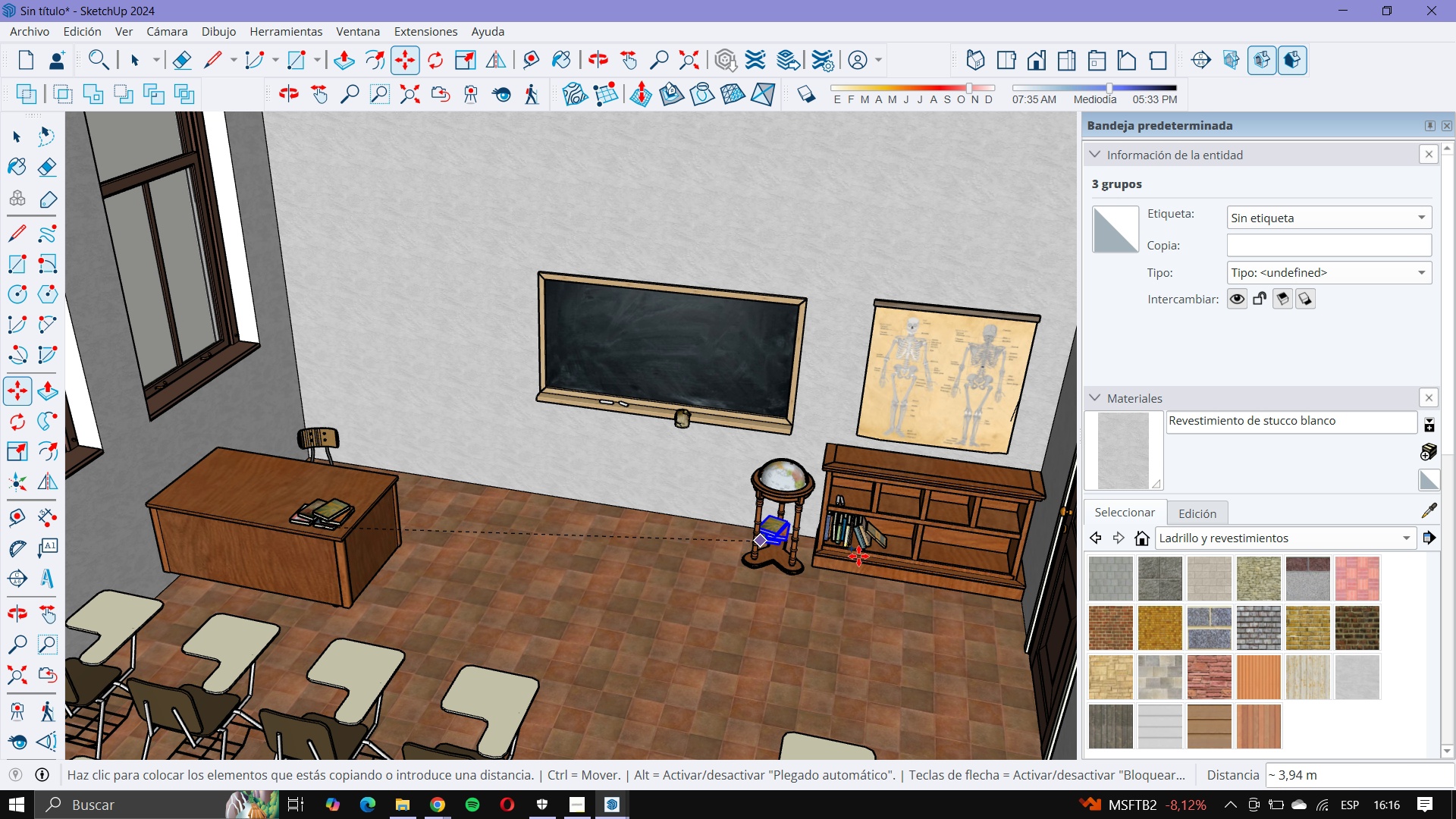 
scroll: coordinate [1015, 526], scroll_direction: up, amount: 16.0
 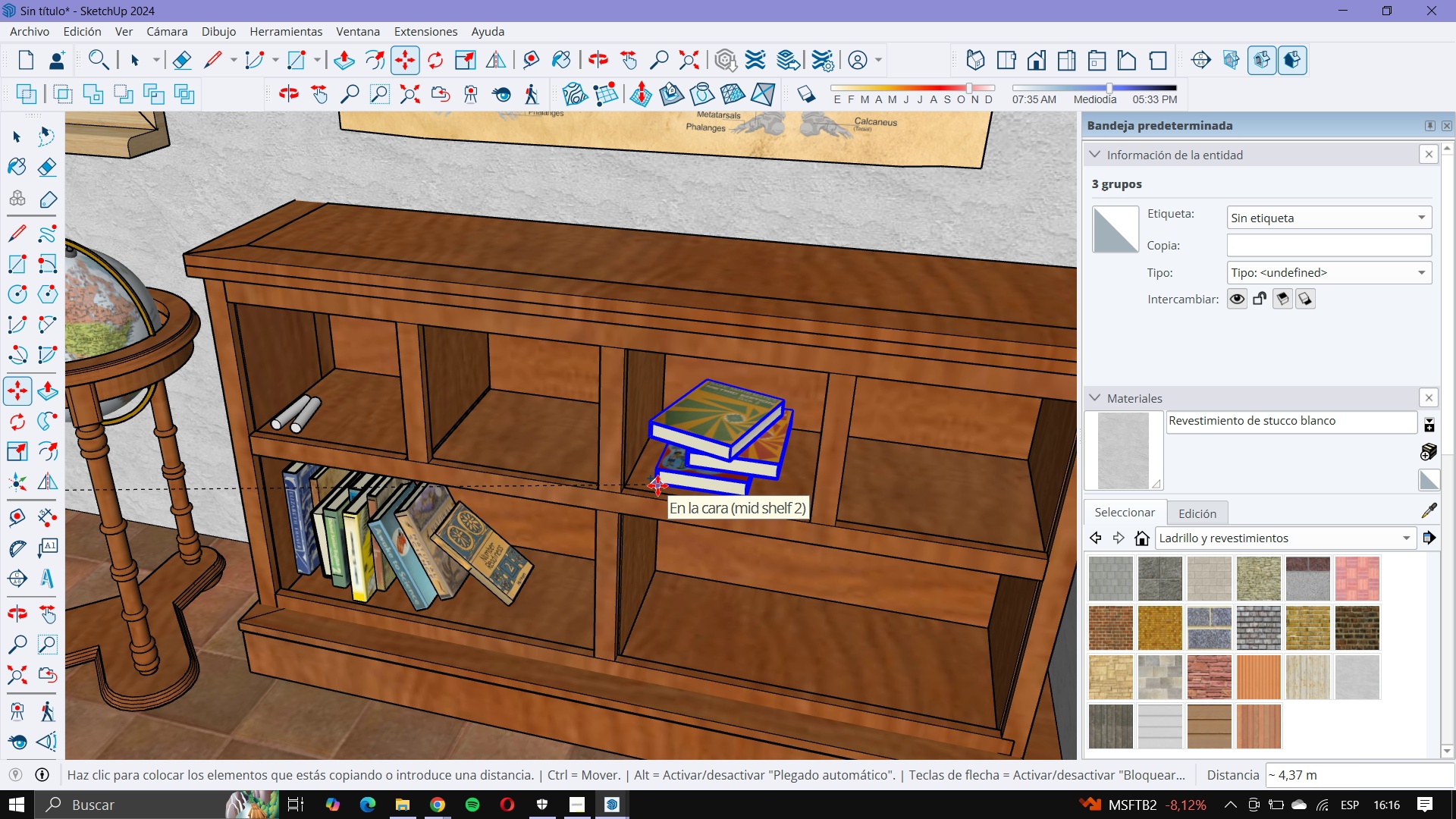 
left_click([675, 482])
 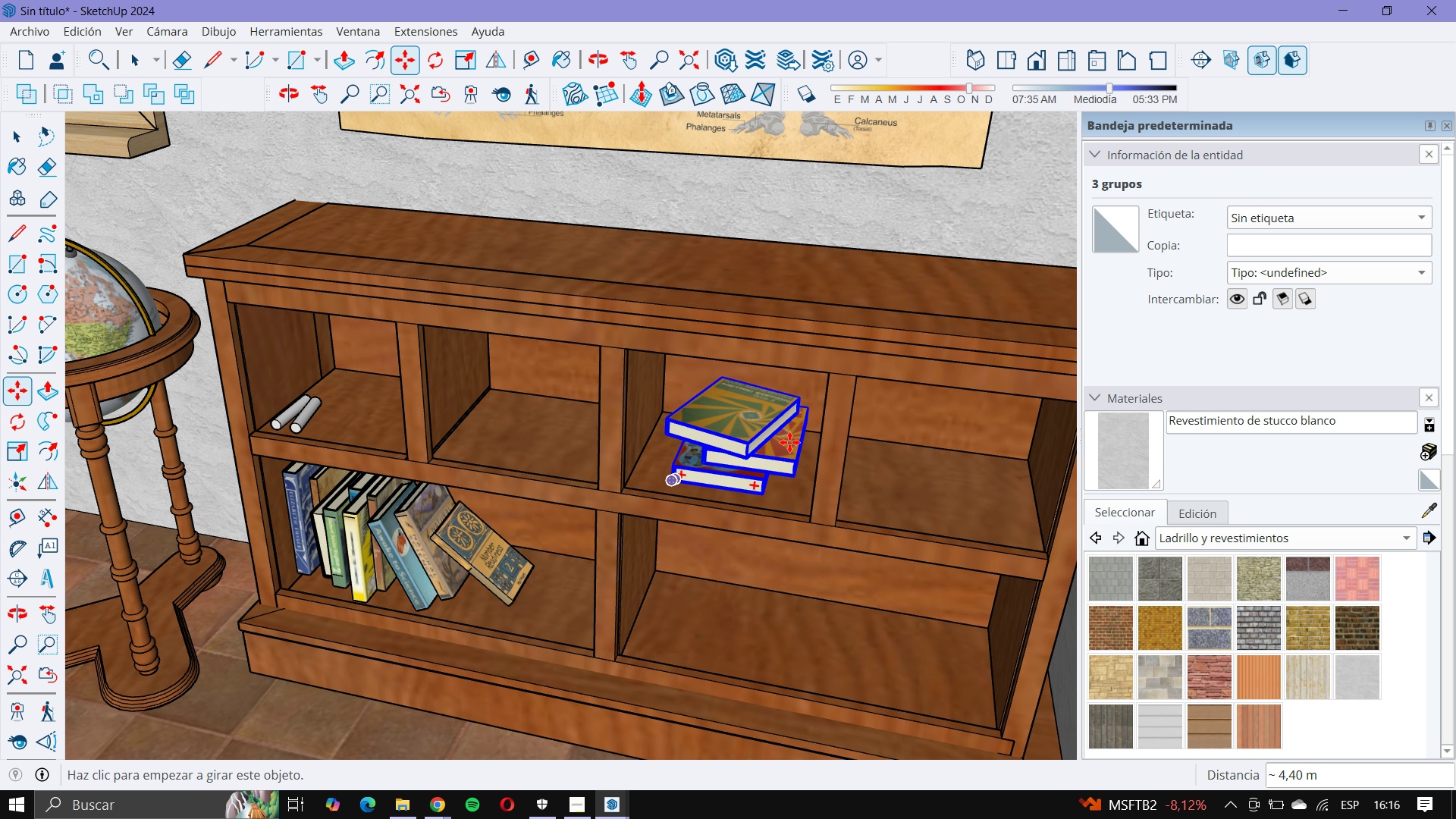 
scroll: coordinate [805, 438], scroll_direction: down, amount: 5.0
 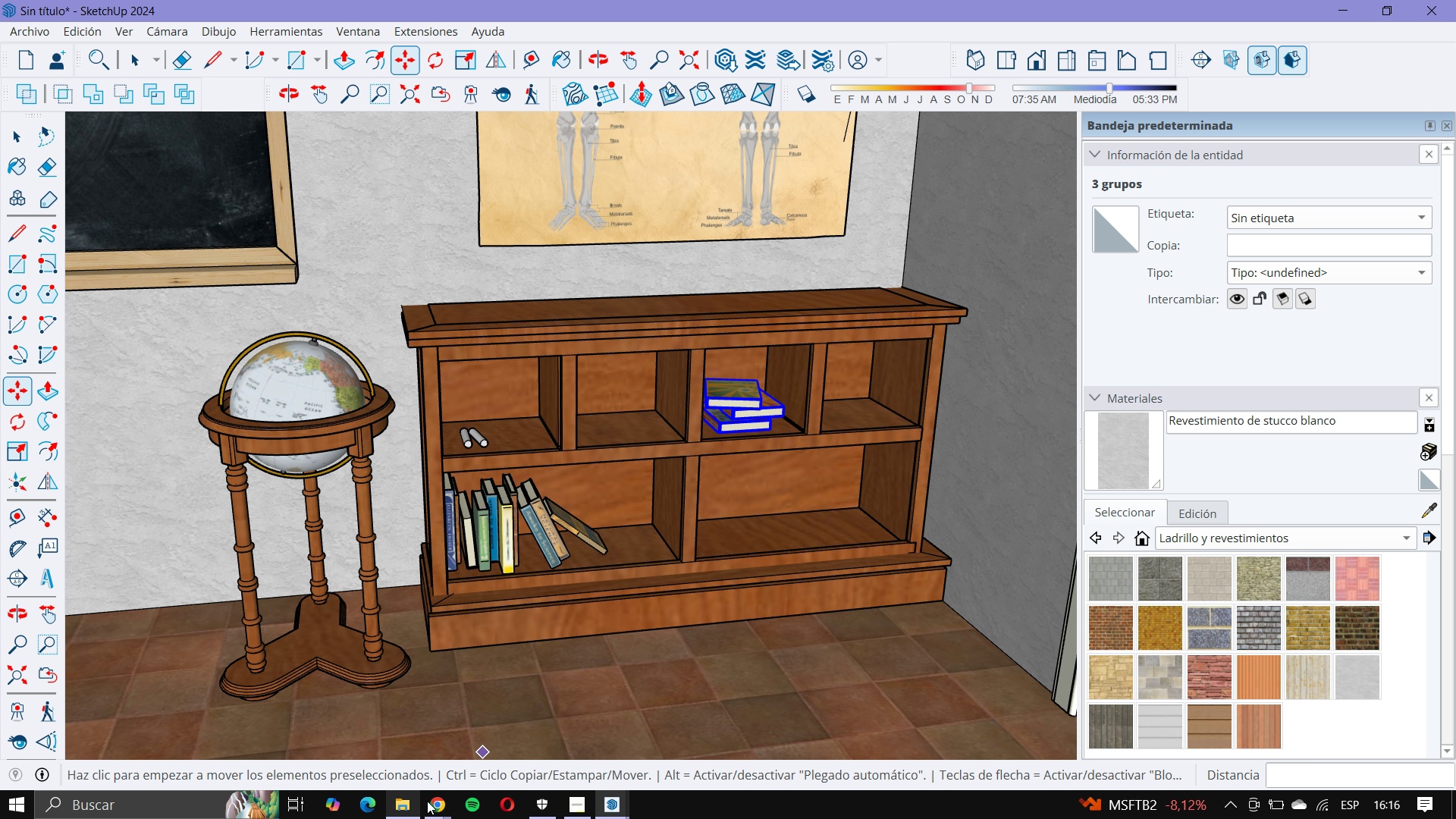 
left_click([434, 797])
 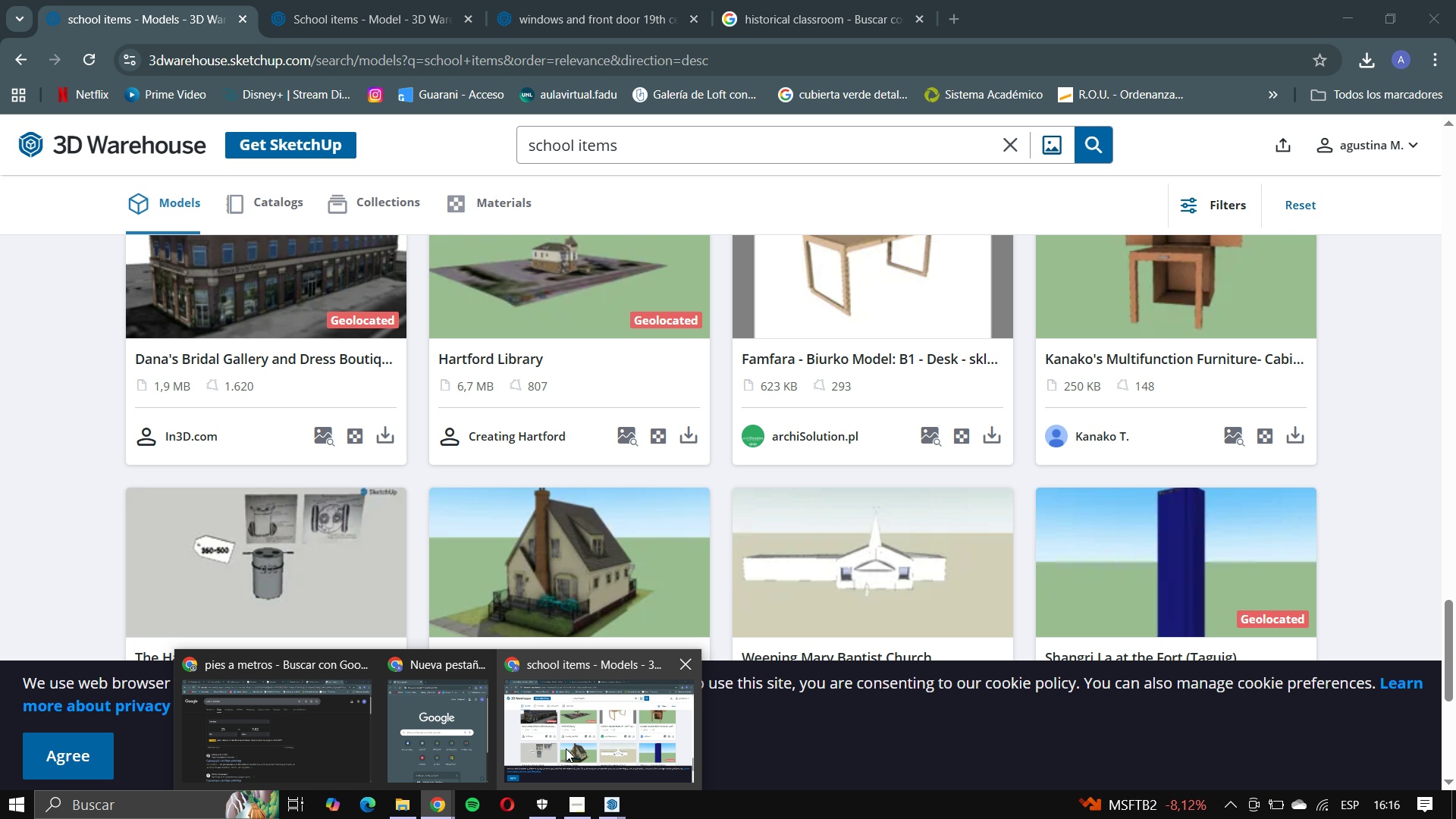 
left_click([566, 748])
 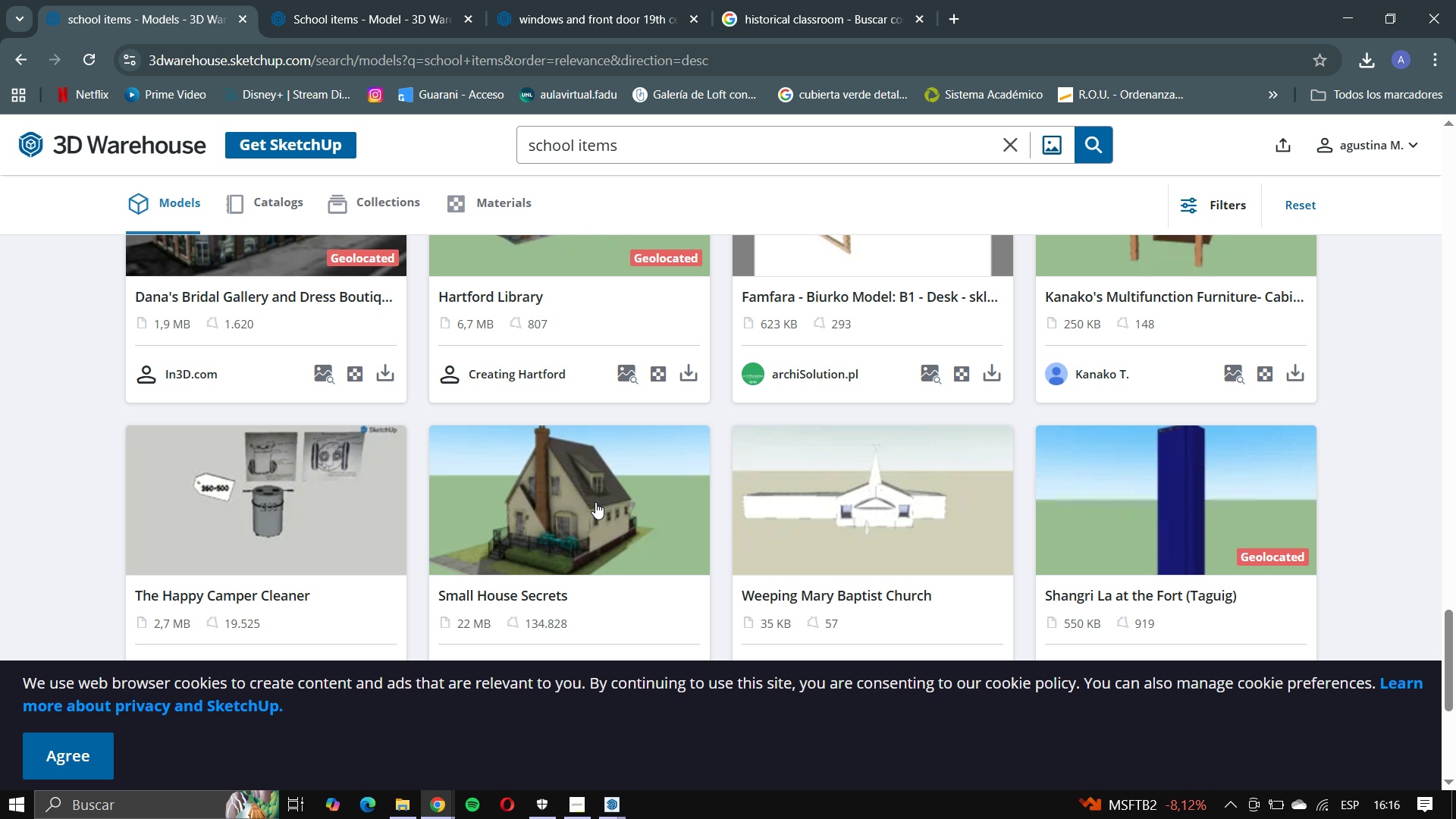 
scroll: coordinate [673, 479], scroll_direction: up, amount: 14.0
 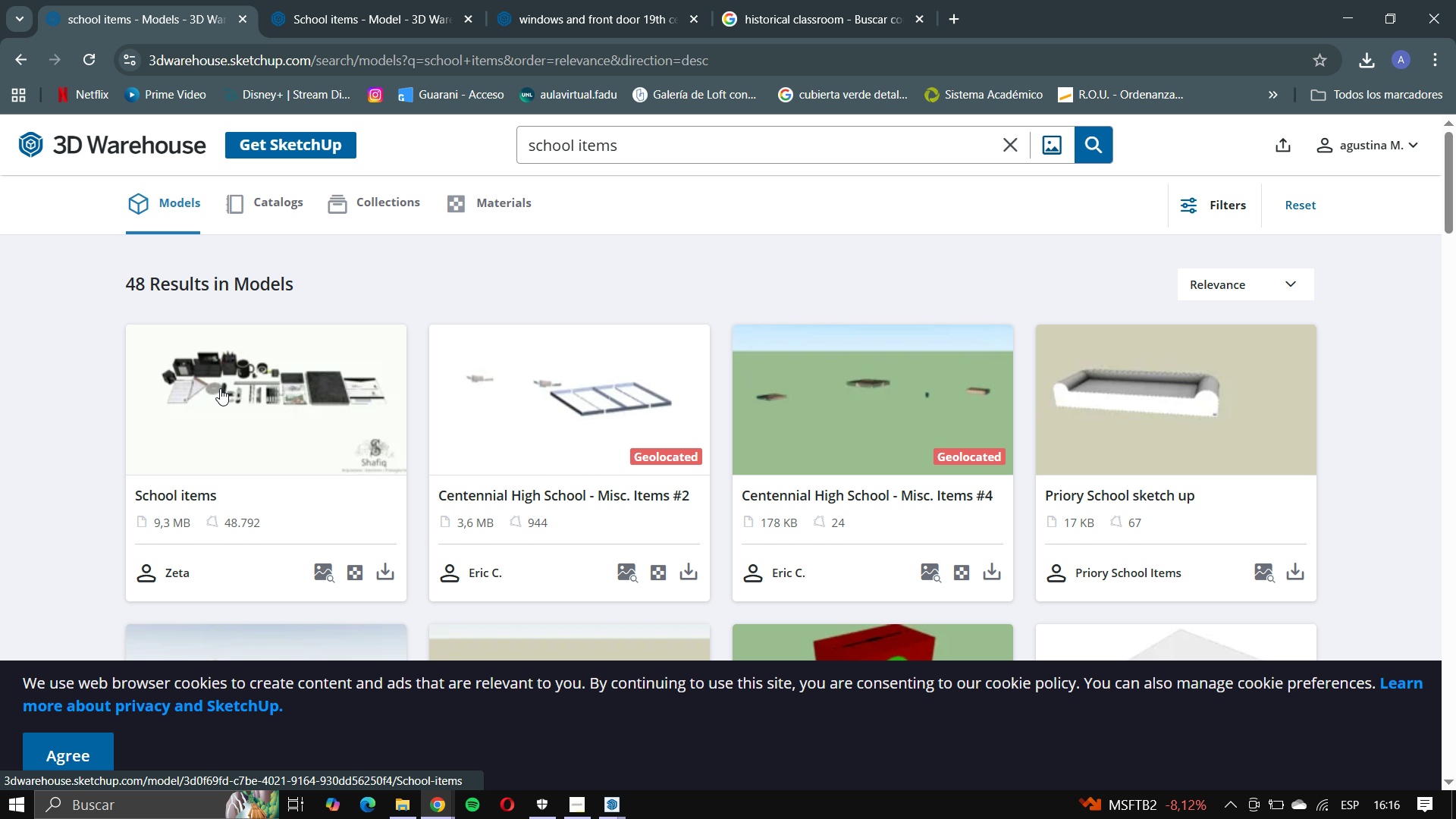 
left_click([333, 16])
 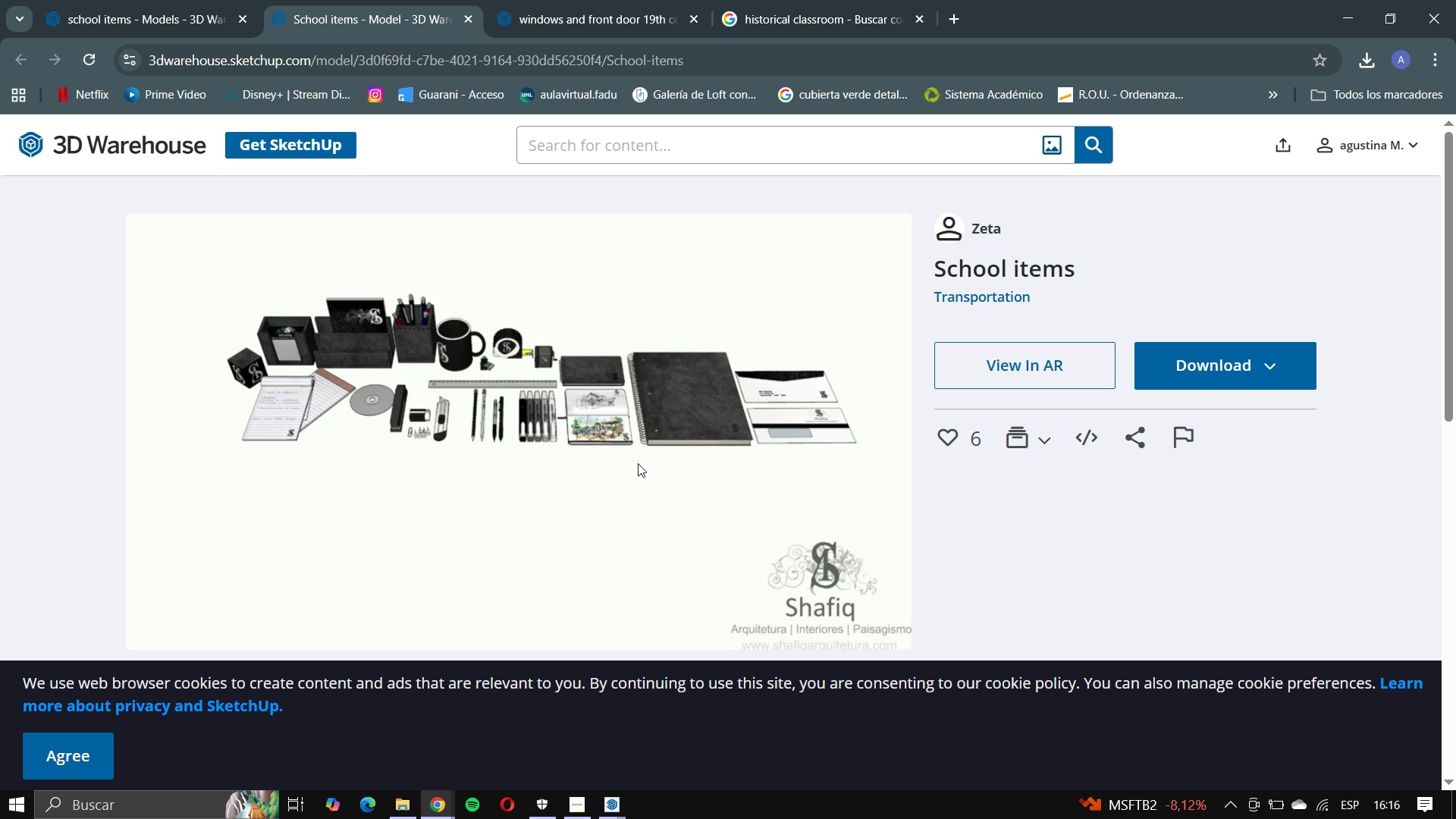 
scroll: coordinate [671, 443], scroll_direction: down, amount: 1.0
 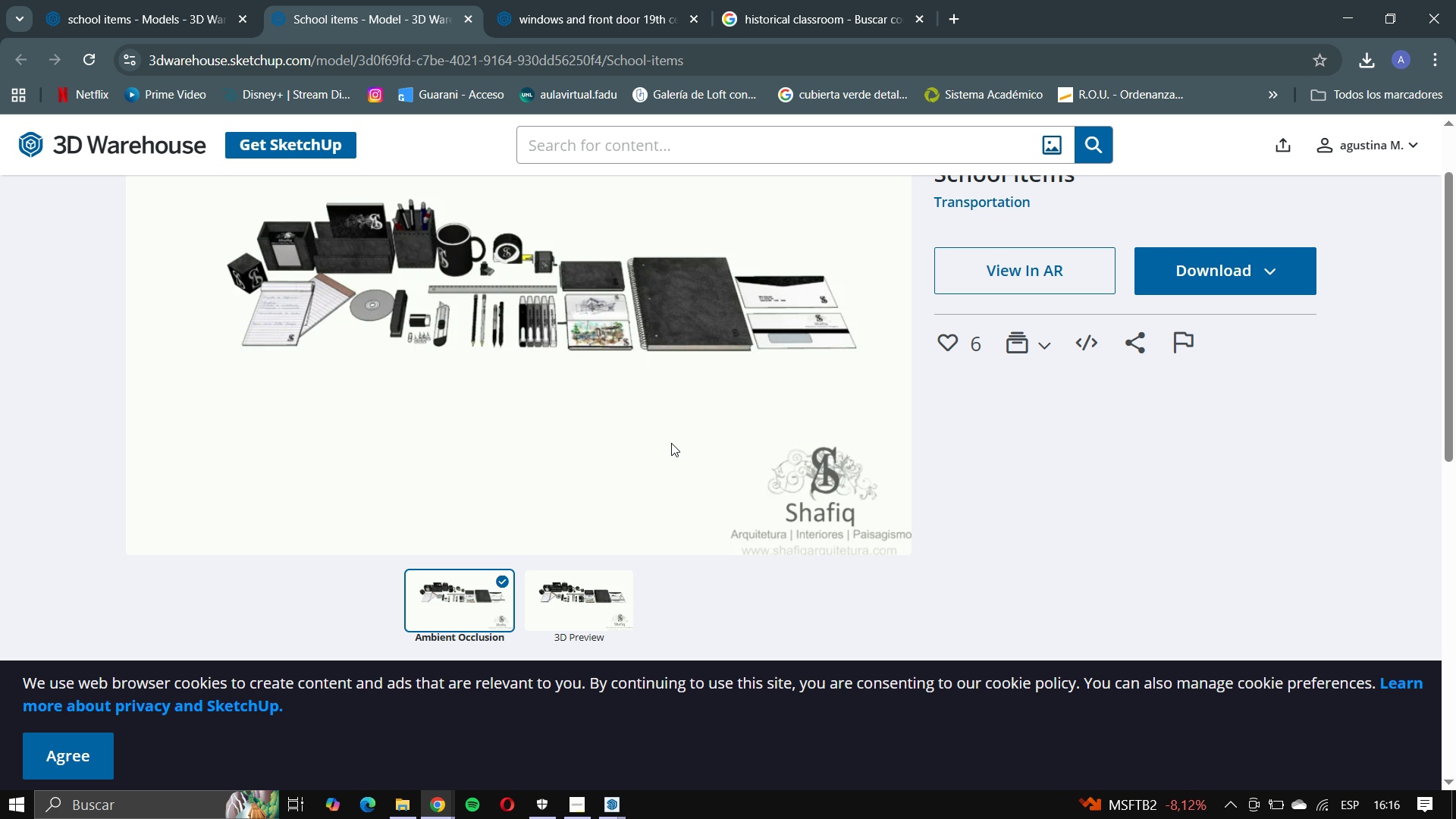 
scroll: coordinate [671, 443], scroll_direction: up, amount: 1.0
 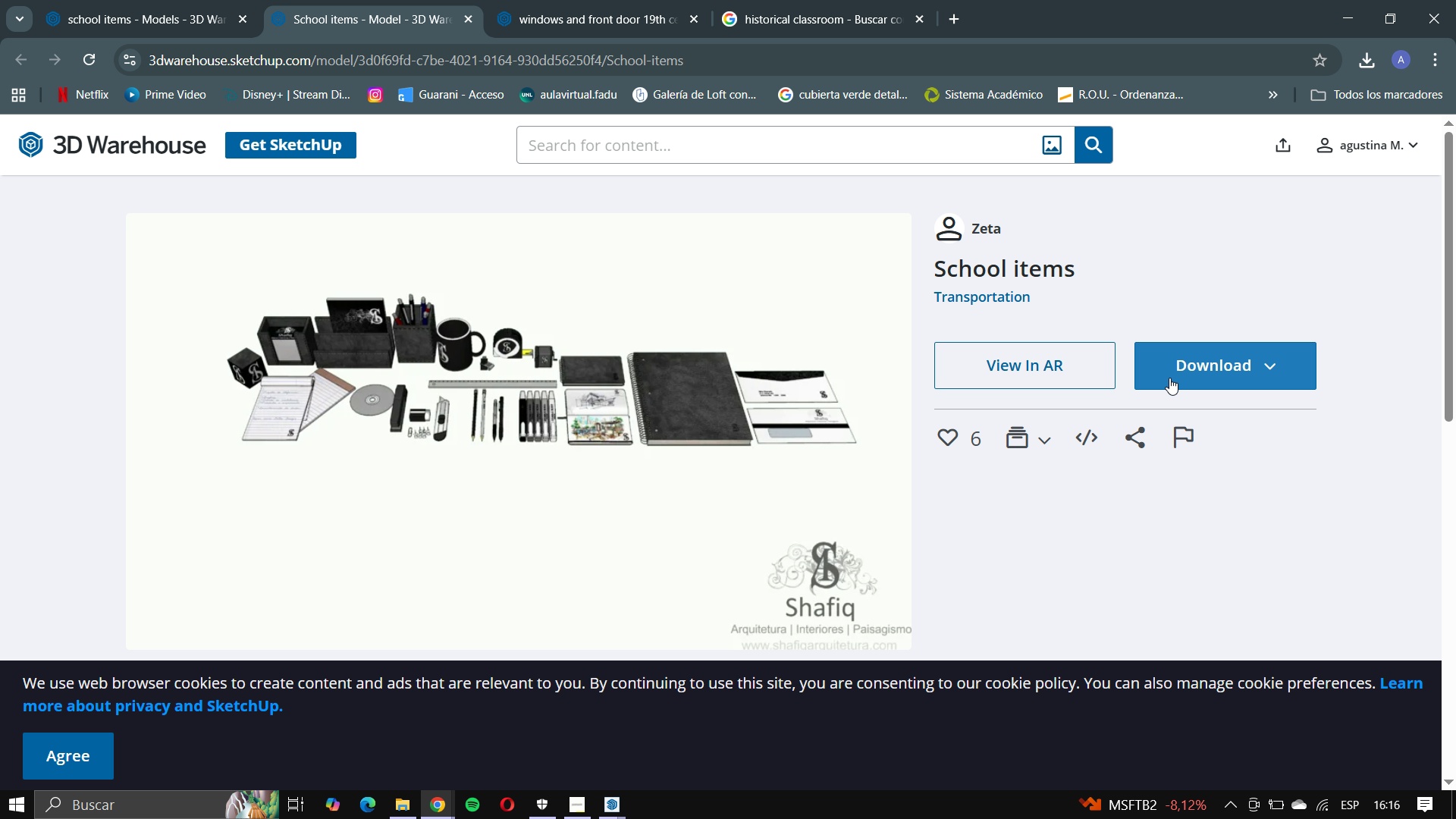 
scroll: coordinate [750, 427], scroll_direction: down, amount: 5.0
 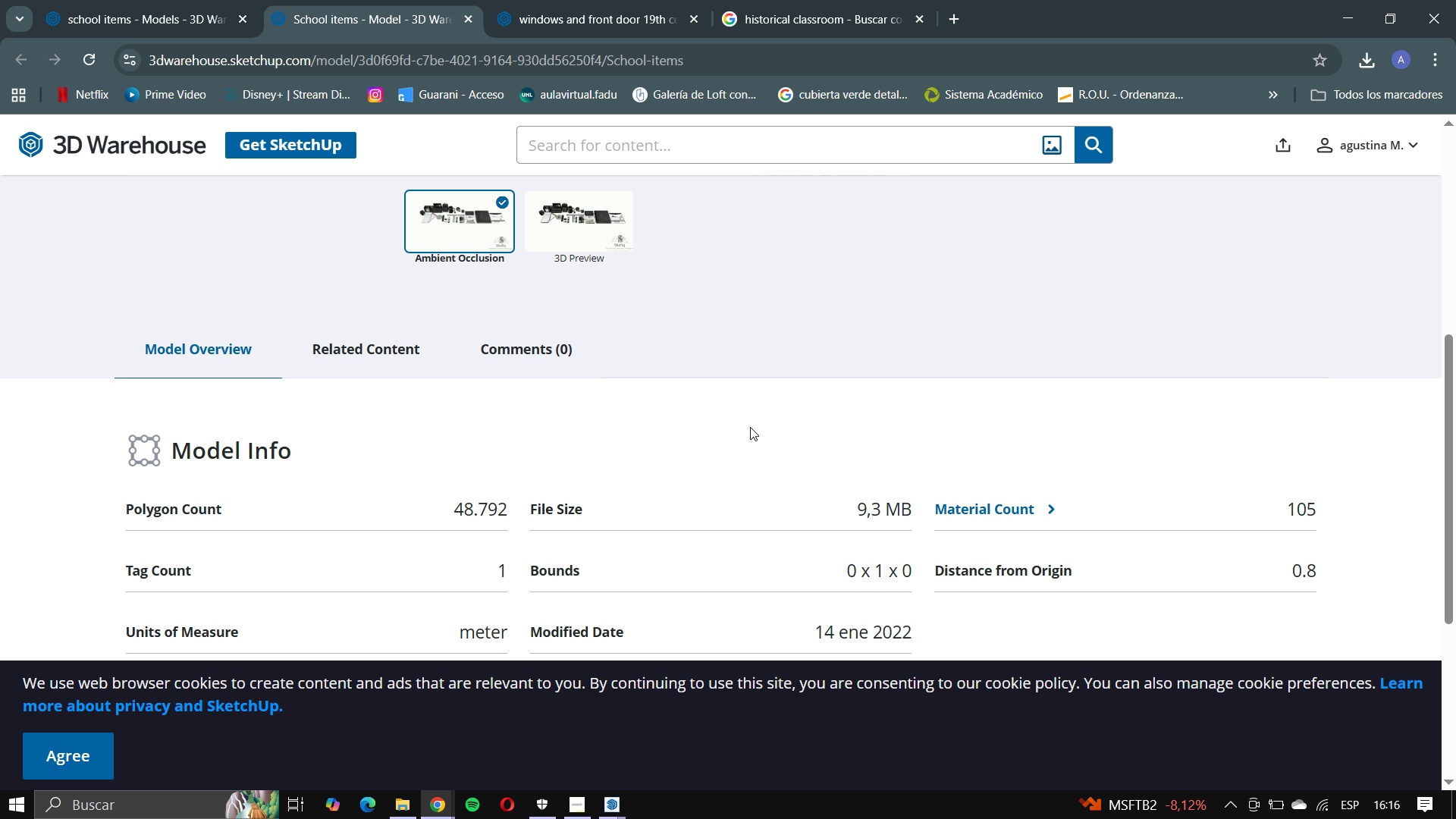 
scroll: coordinate [750, 427], scroll_direction: up, amount: 4.0
 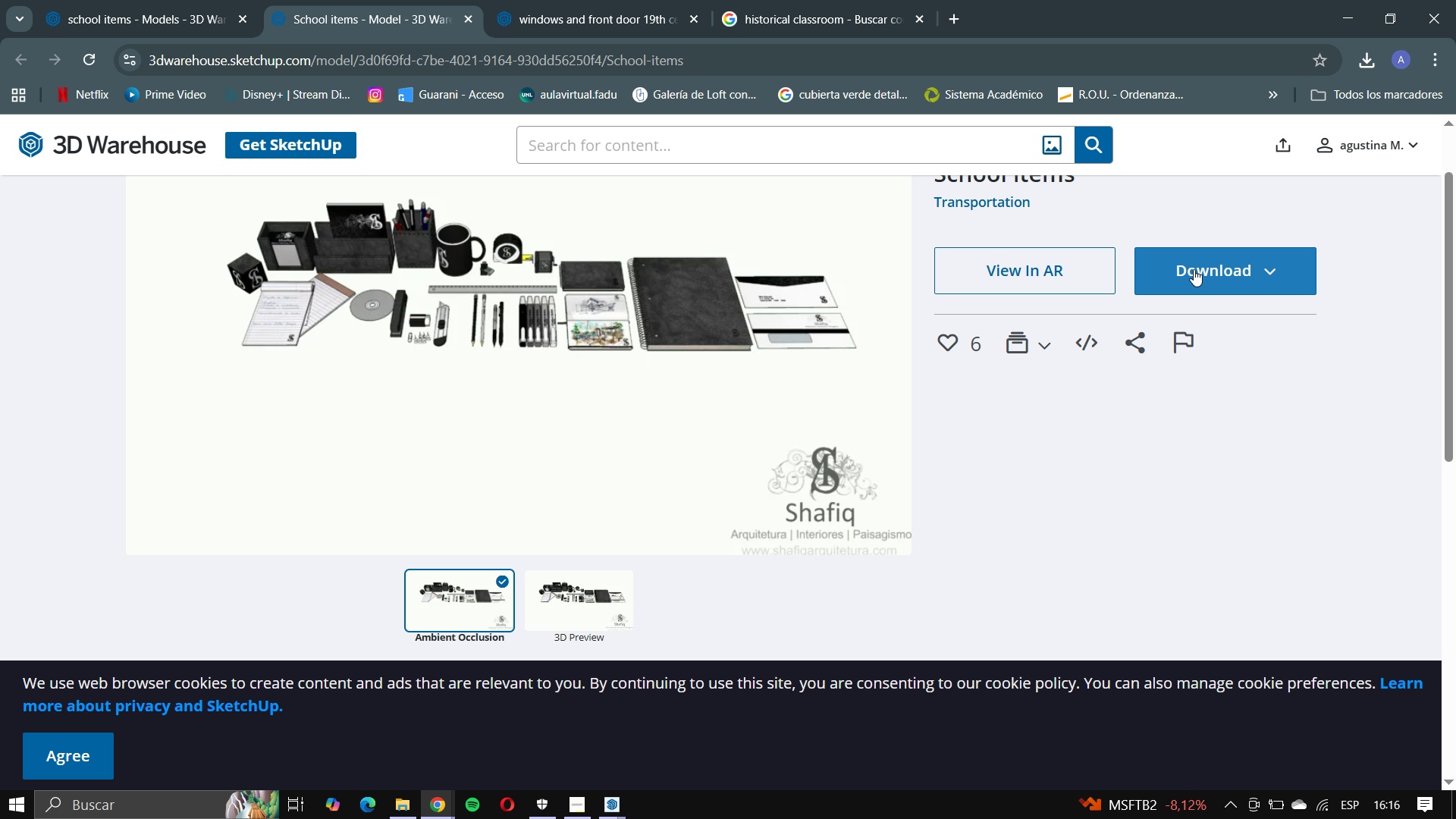 
left_click([1194, 268])
 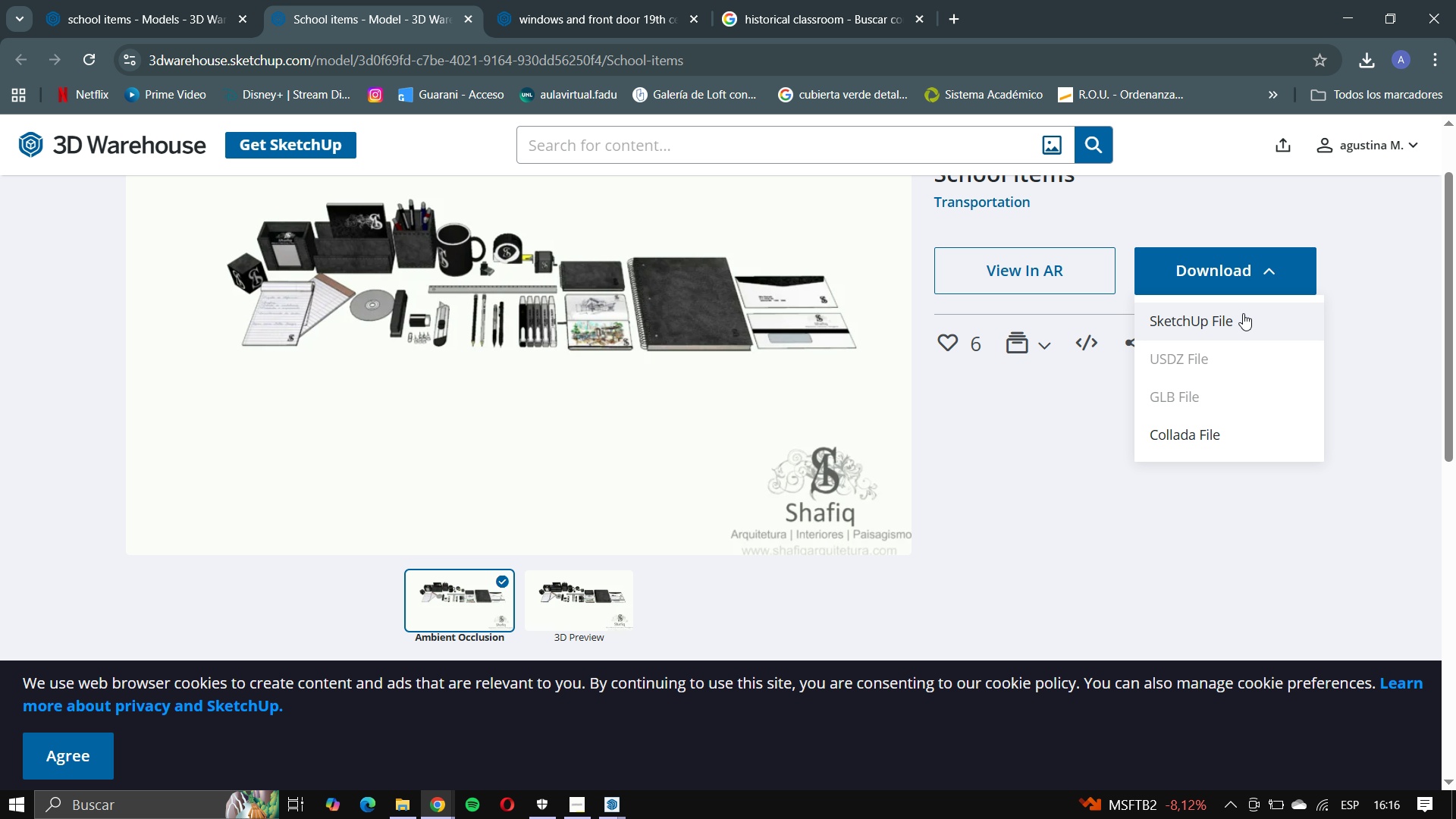 
left_click([1243, 313])
 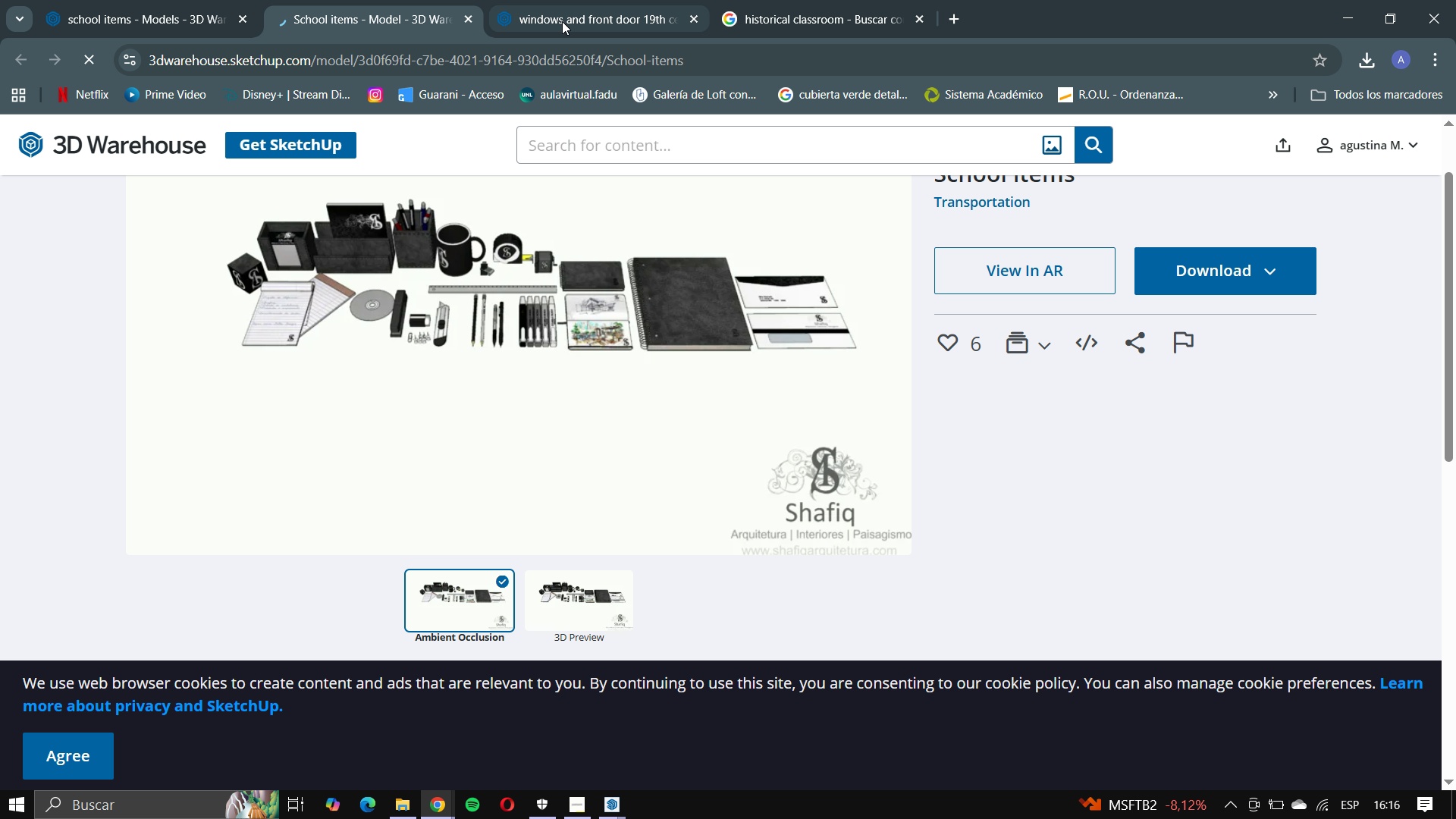 
left_click([76, 19])
 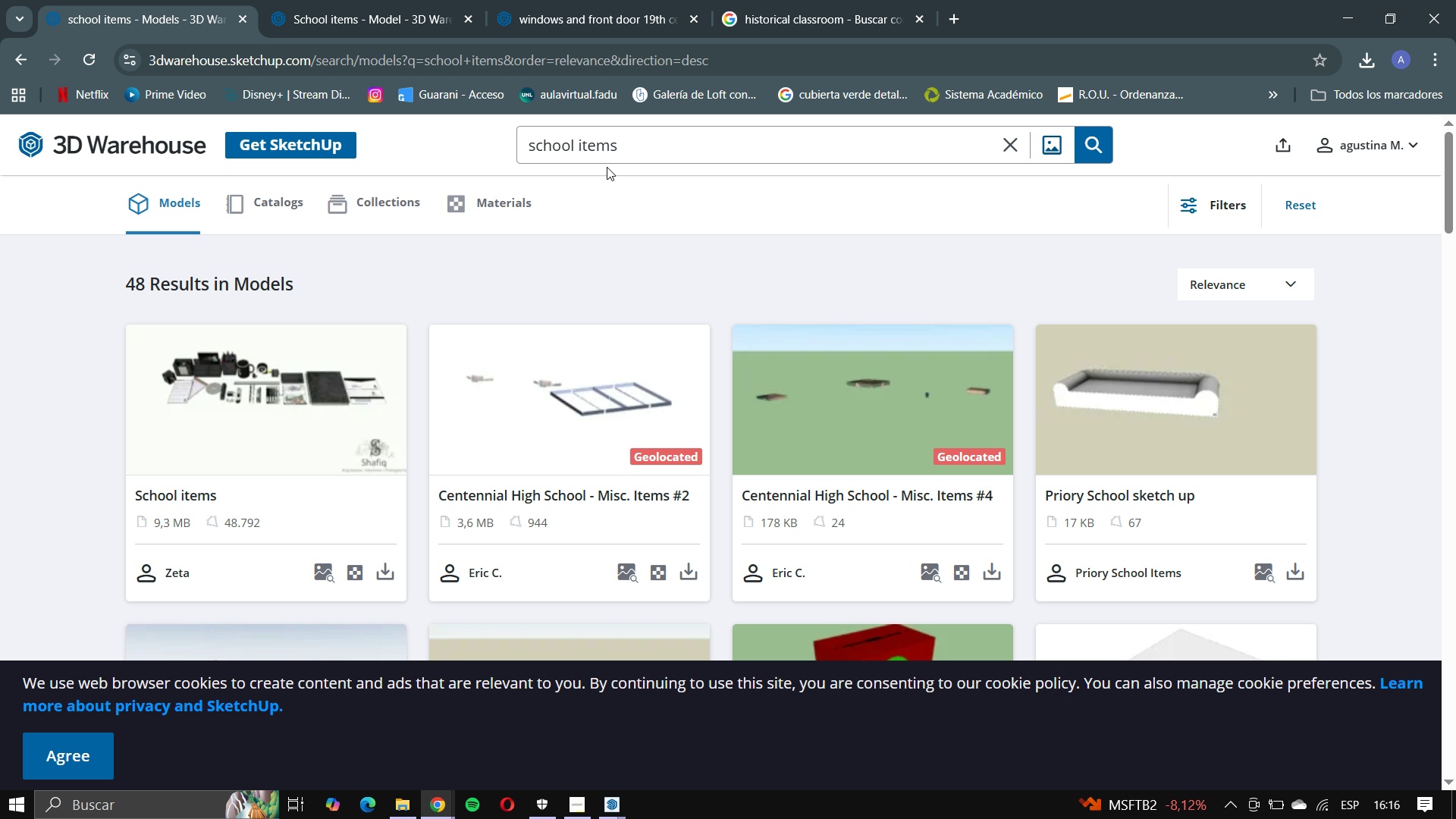 
left_click([607, 167])
 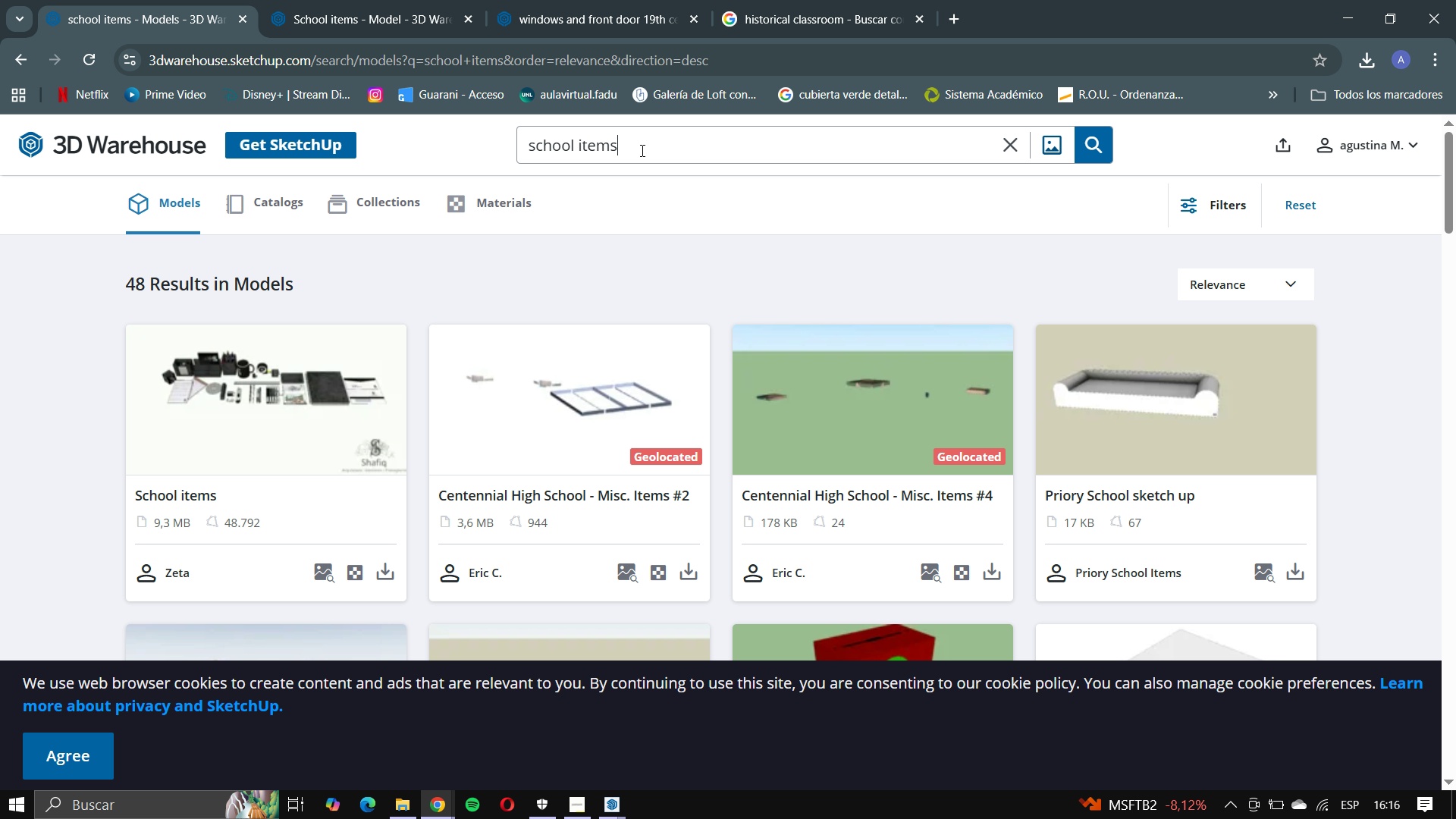 
left_click([641, 150])
 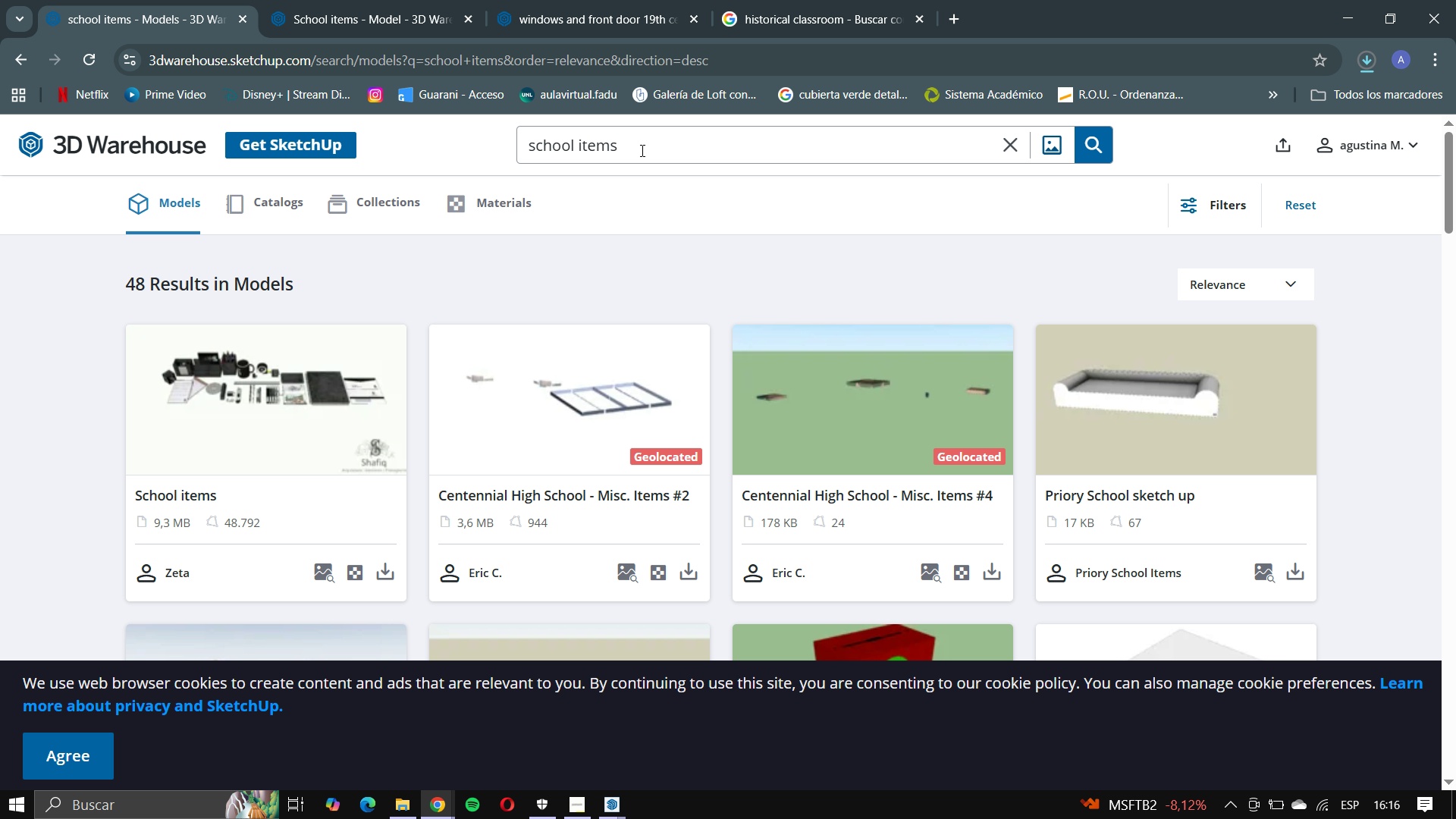 
key(Backspace)
key(Backspace)
key(Backspace)
key(Backspace)
key(Backspace)
type(historical )
 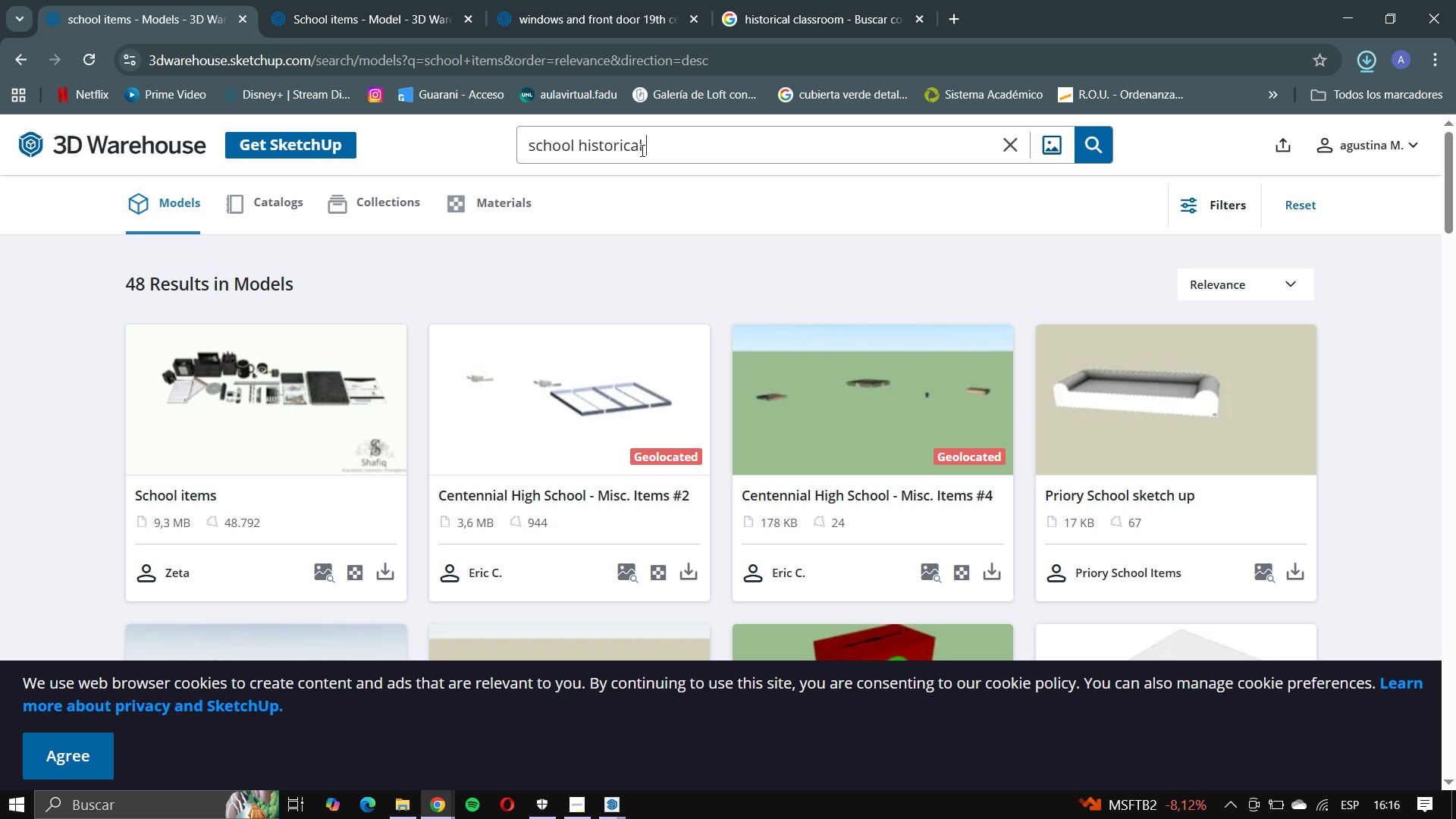 
key(Enter)
 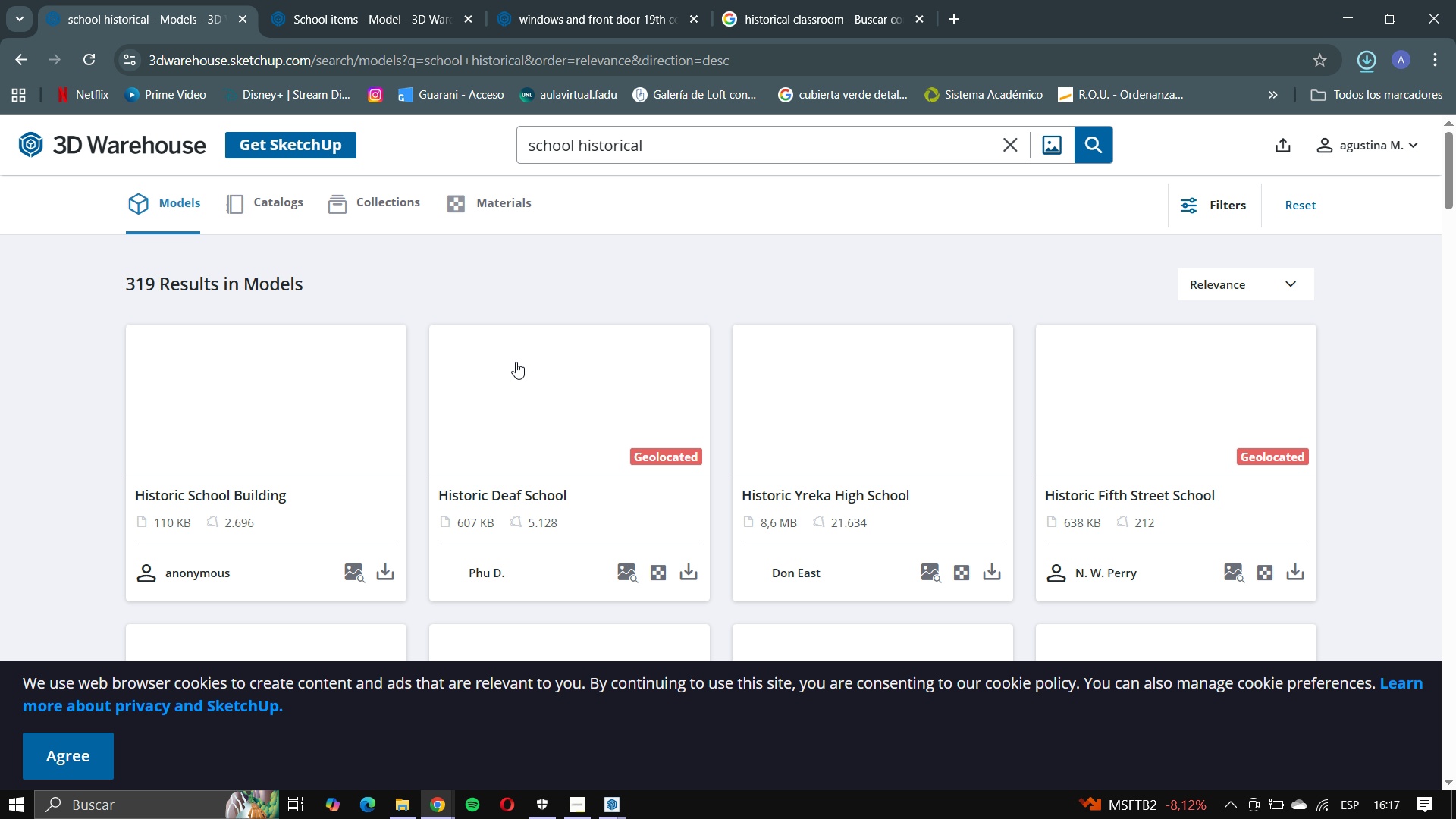 
wait(5.67)
 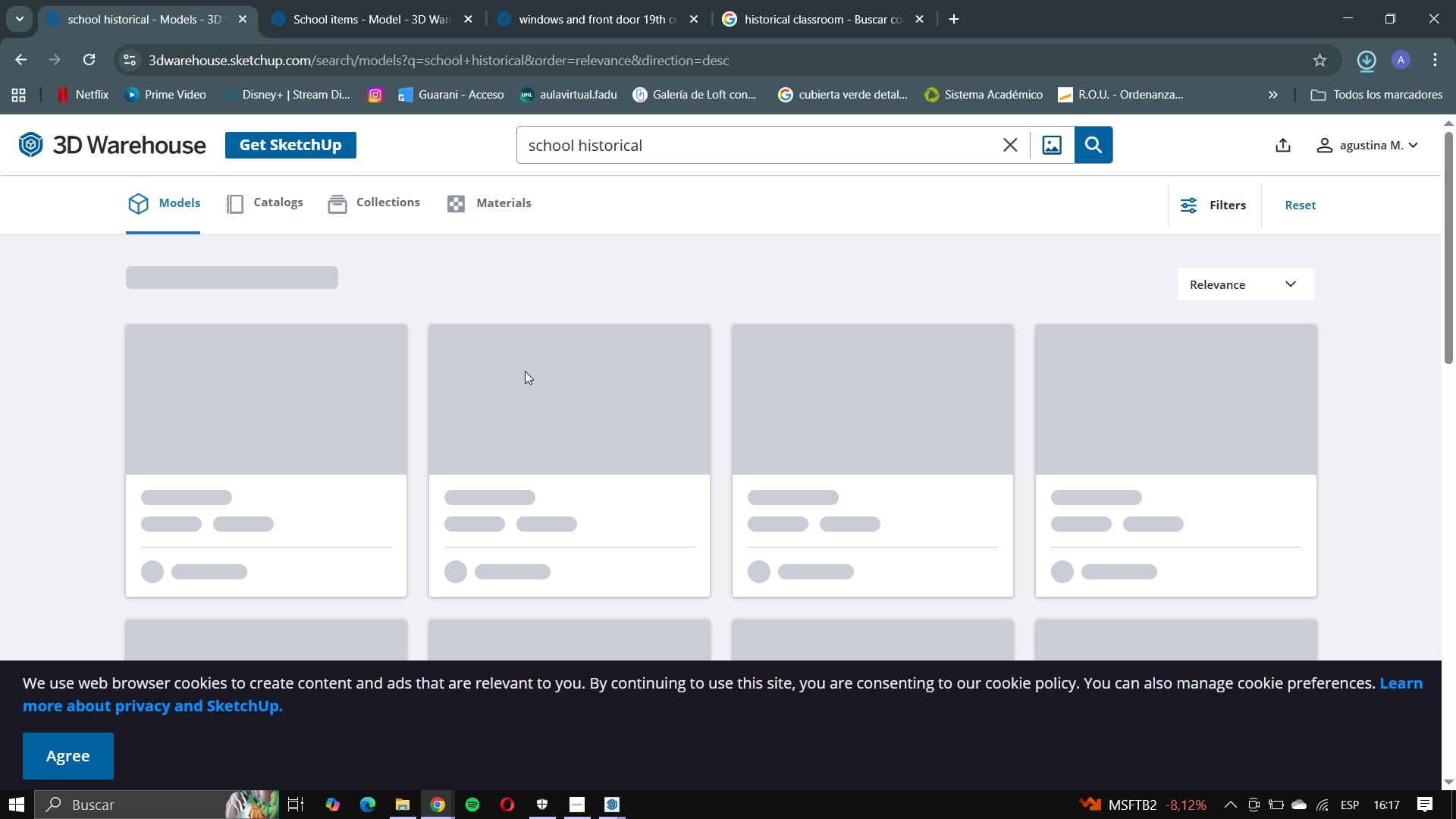 
scroll: coordinate [447, 388], scroll_direction: down, amount: 1.0
 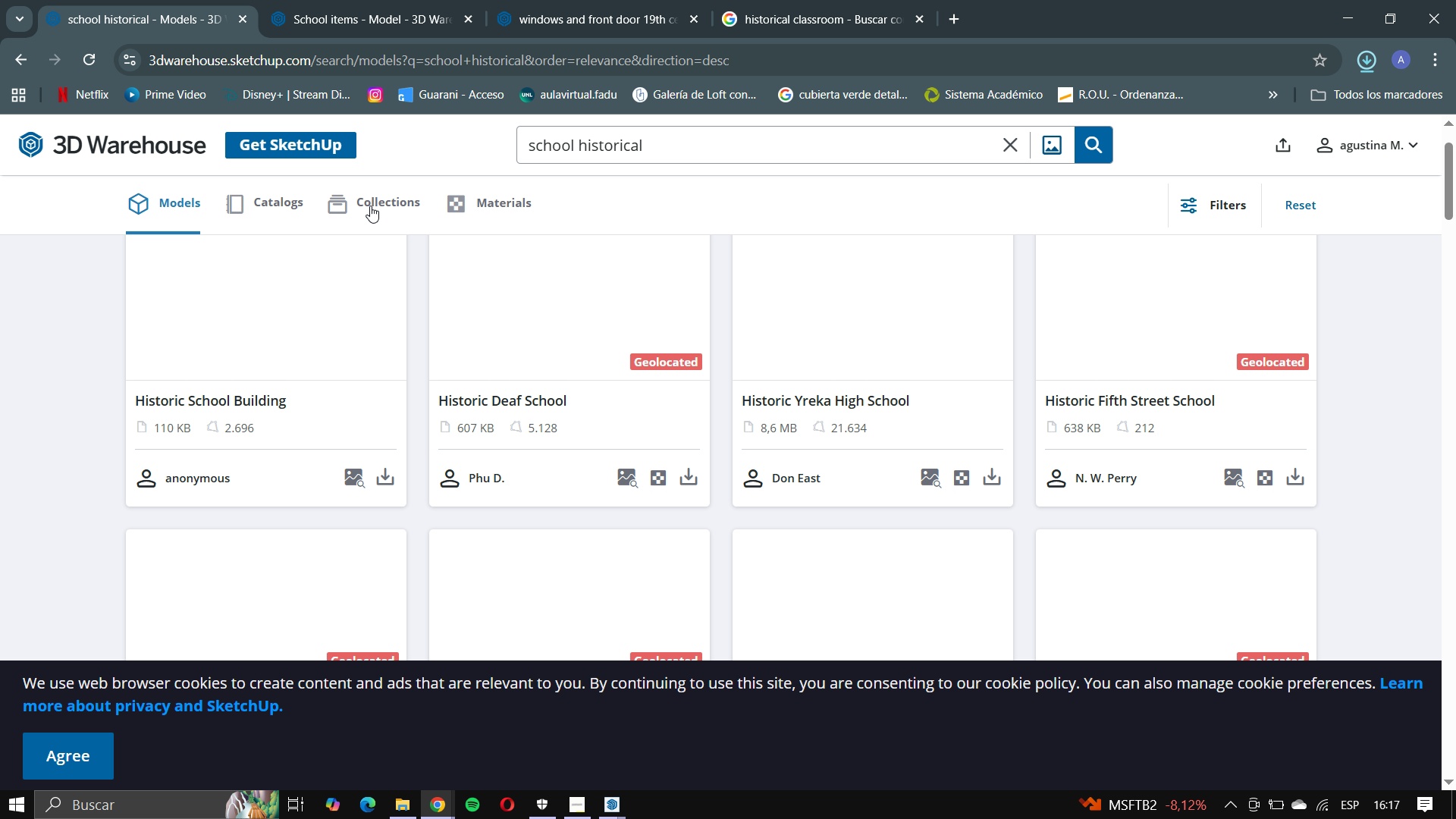 
left_click([370, 206])
 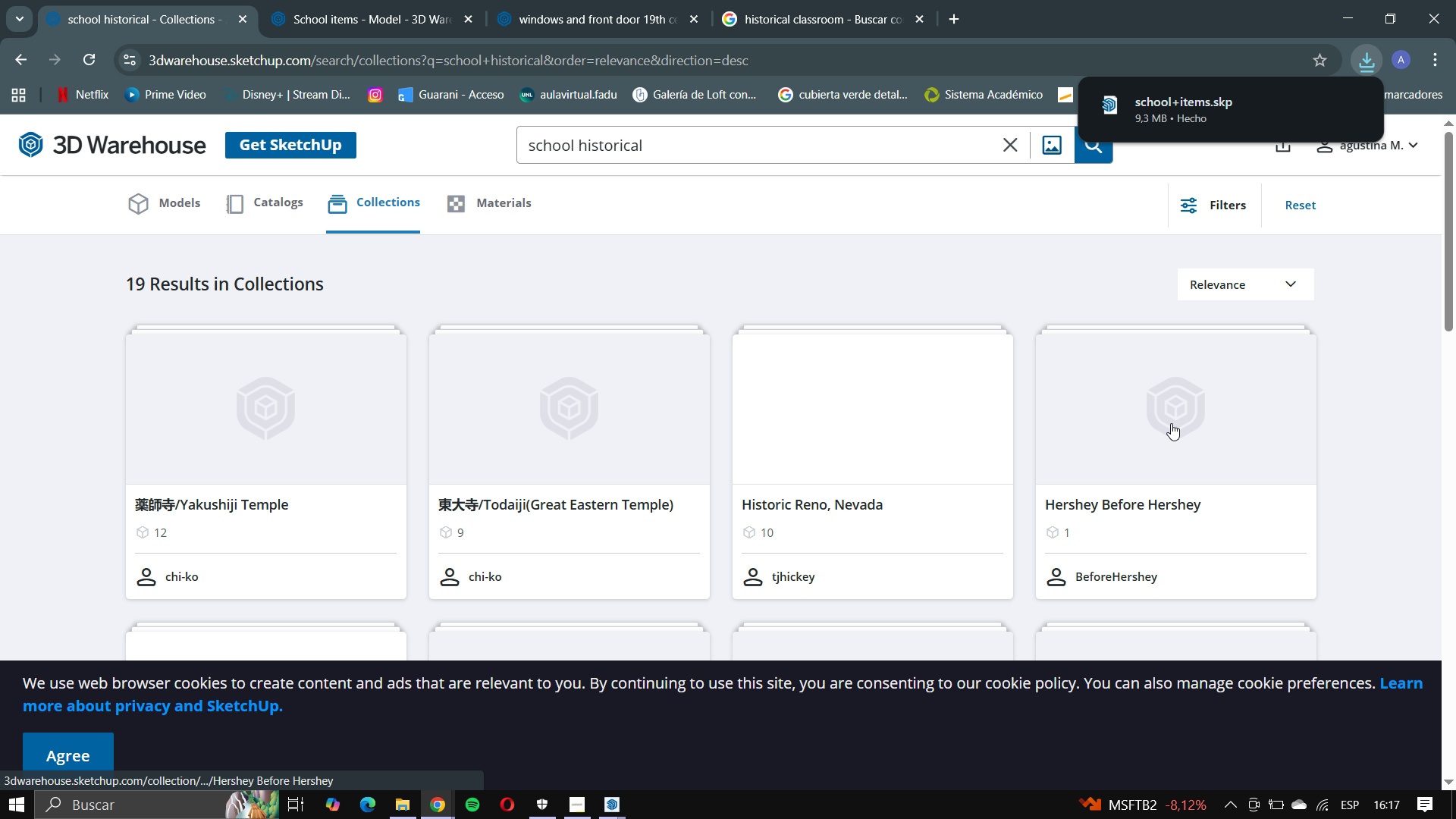 
scroll: coordinate [582, 520], scroll_direction: down, amount: 12.0
 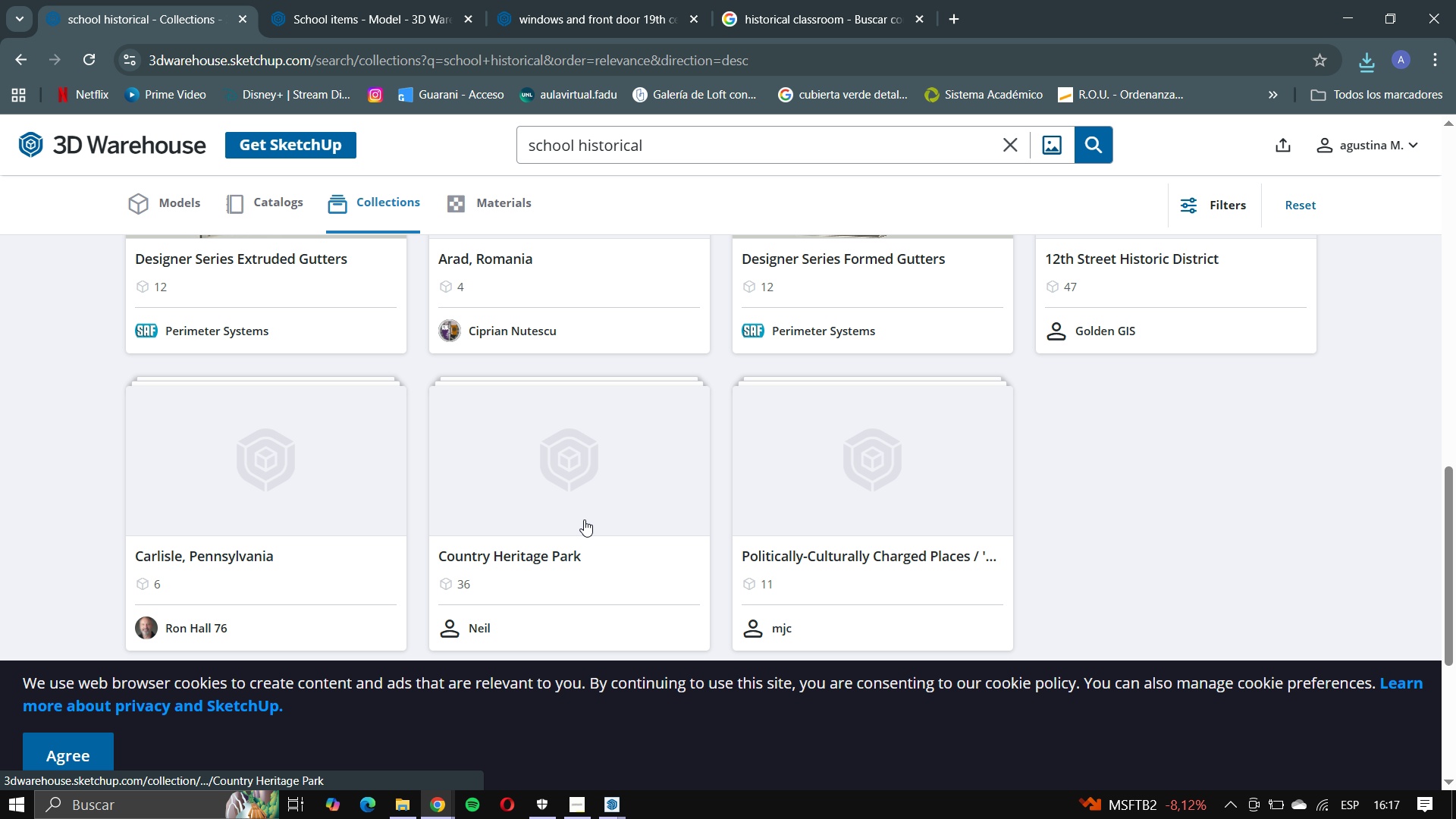 
scroll: coordinate [584, 503], scroll_direction: up, amount: 10.0
 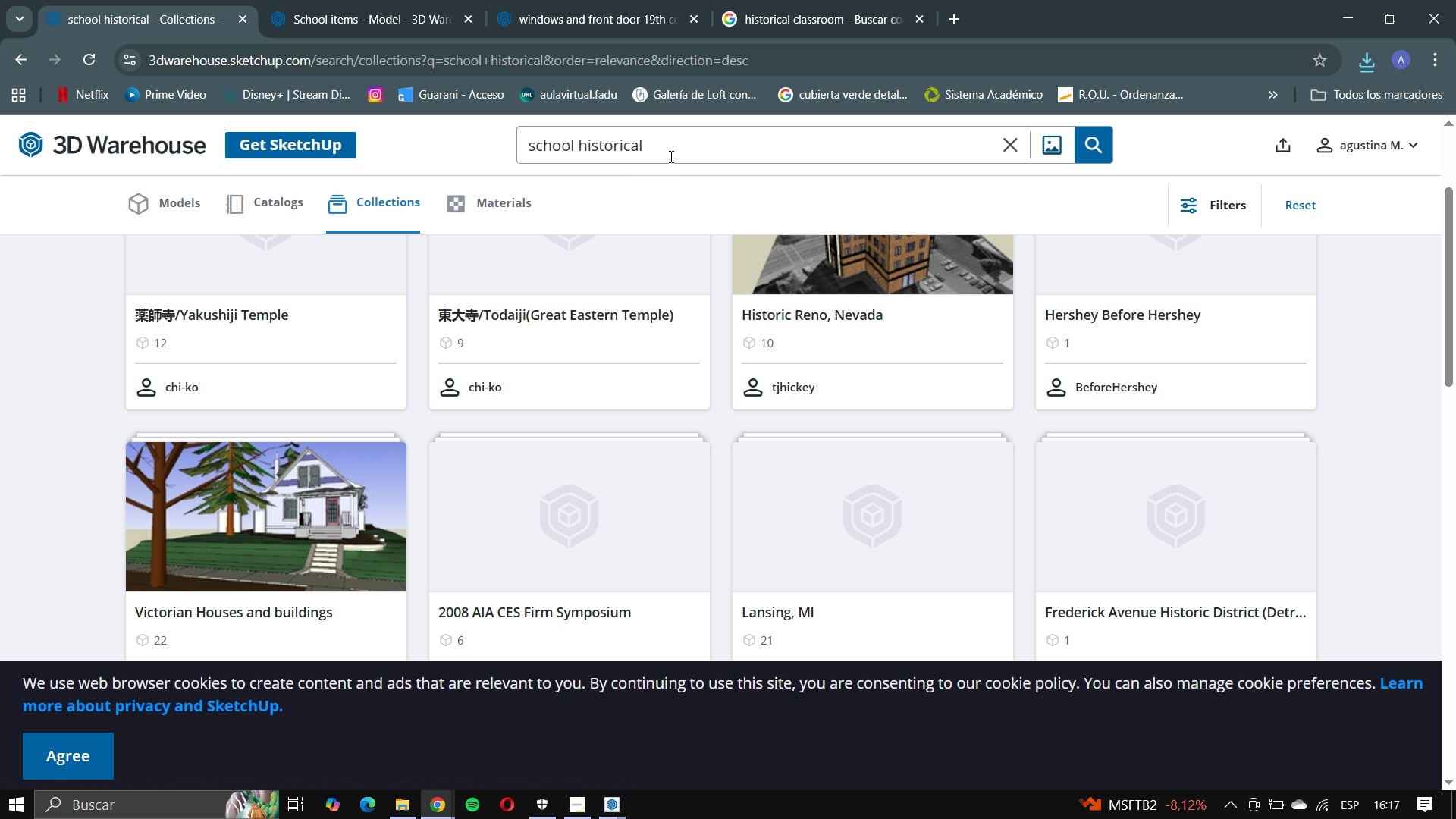 
left_click([670, 156])
 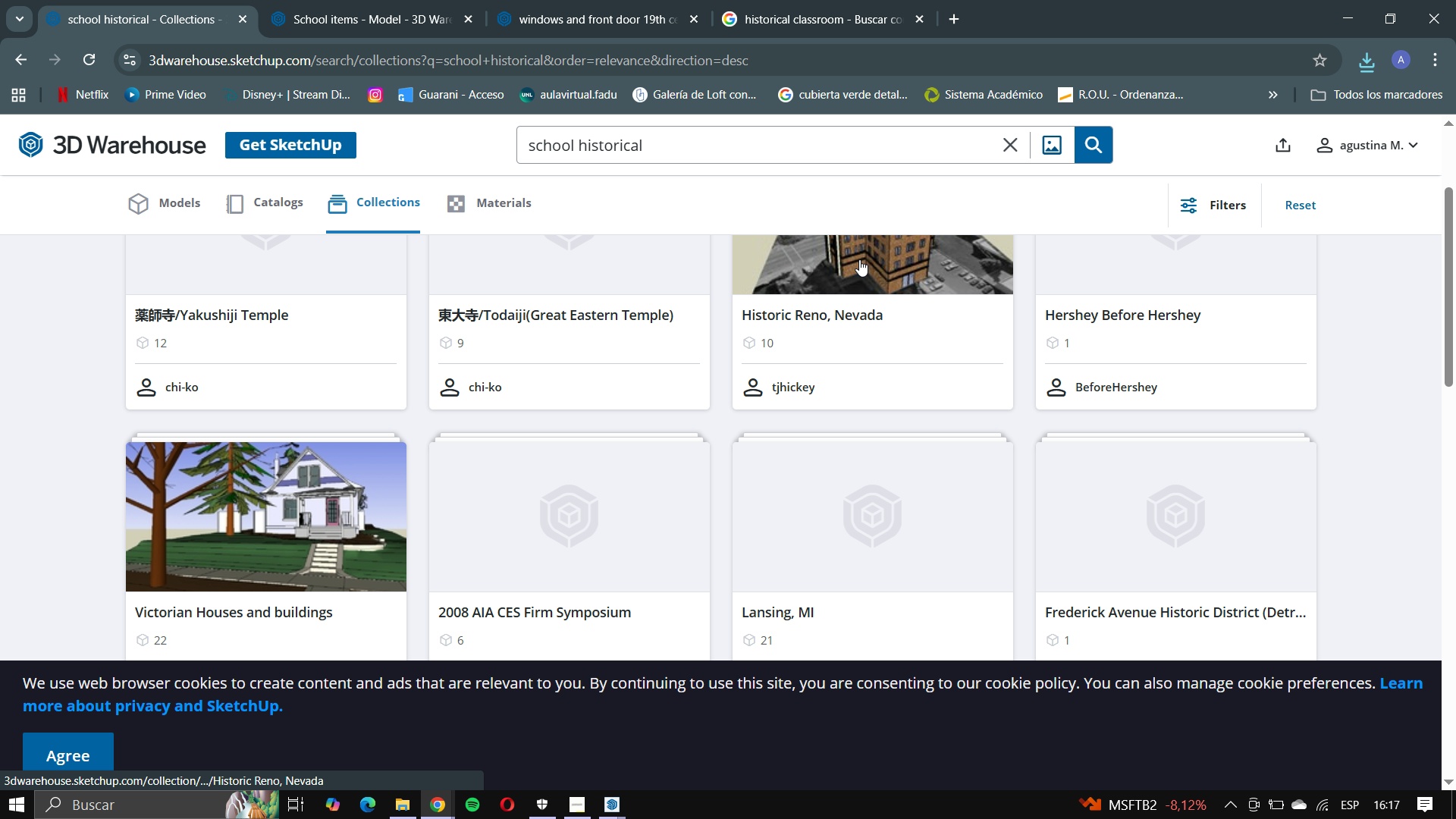 
type( inteio)
key(Backspace)
key(Backspace)
type(ri)
key(Backspace)
key(Backspace)
key(Backspace)
key(Backspace)
key(Backspace)
type(t)
key(Backspace)
type(c)
key(Backspace)
key(Backspace)
type(cka)
key(Backspace)
key(Backspace)
type(lassroom)
 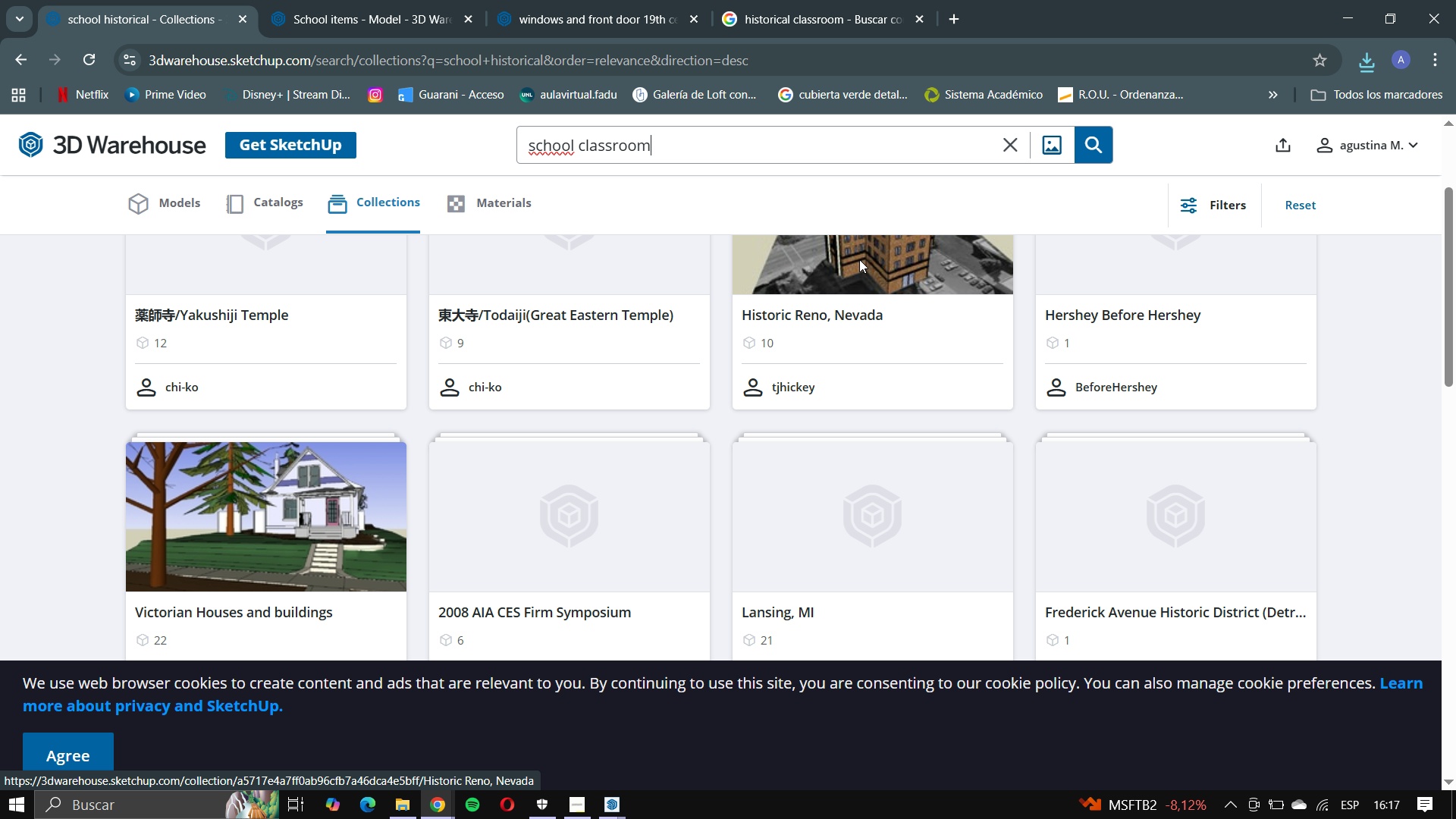 
key(Enter)
 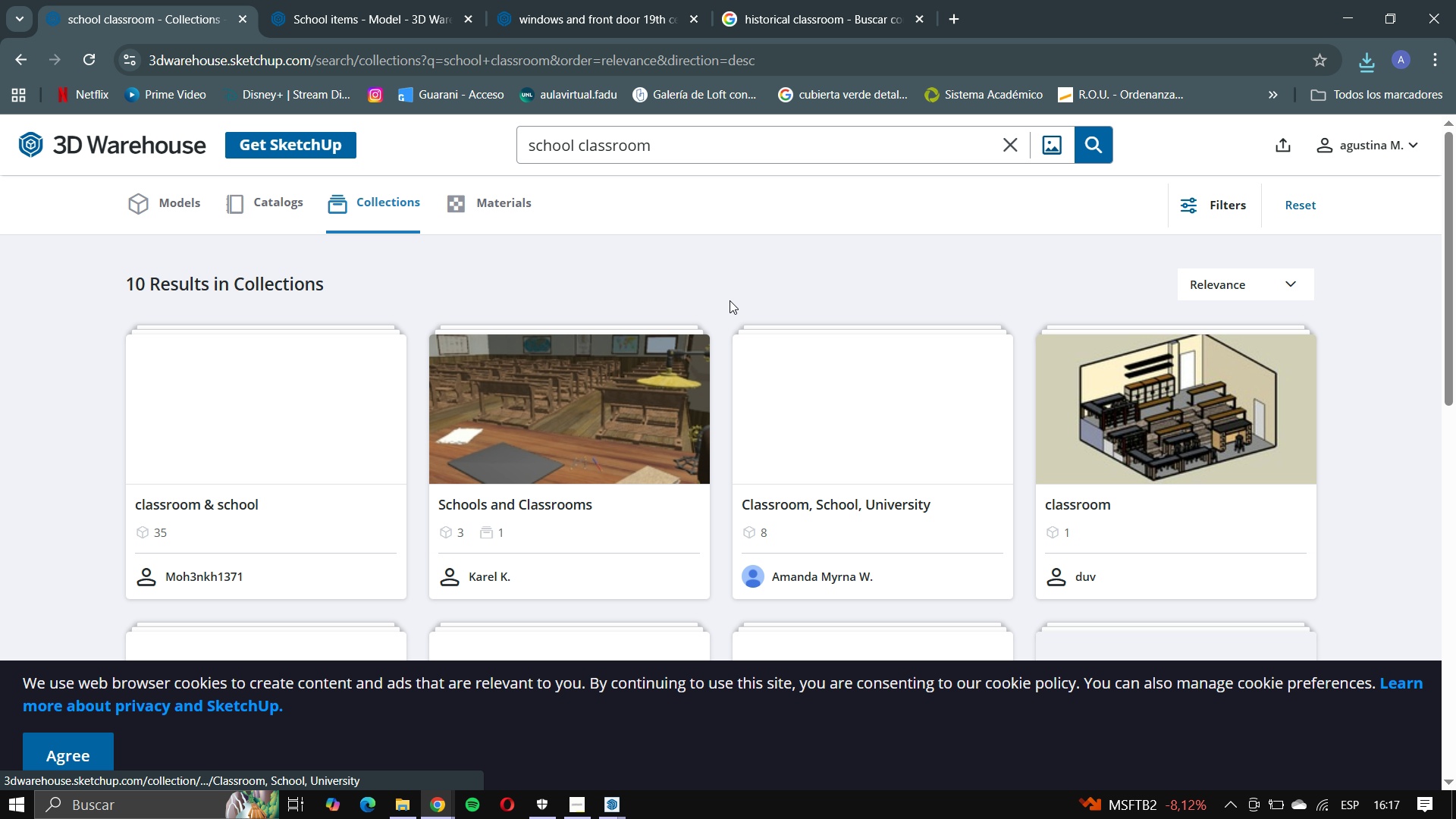 
left_click([581, 135])
 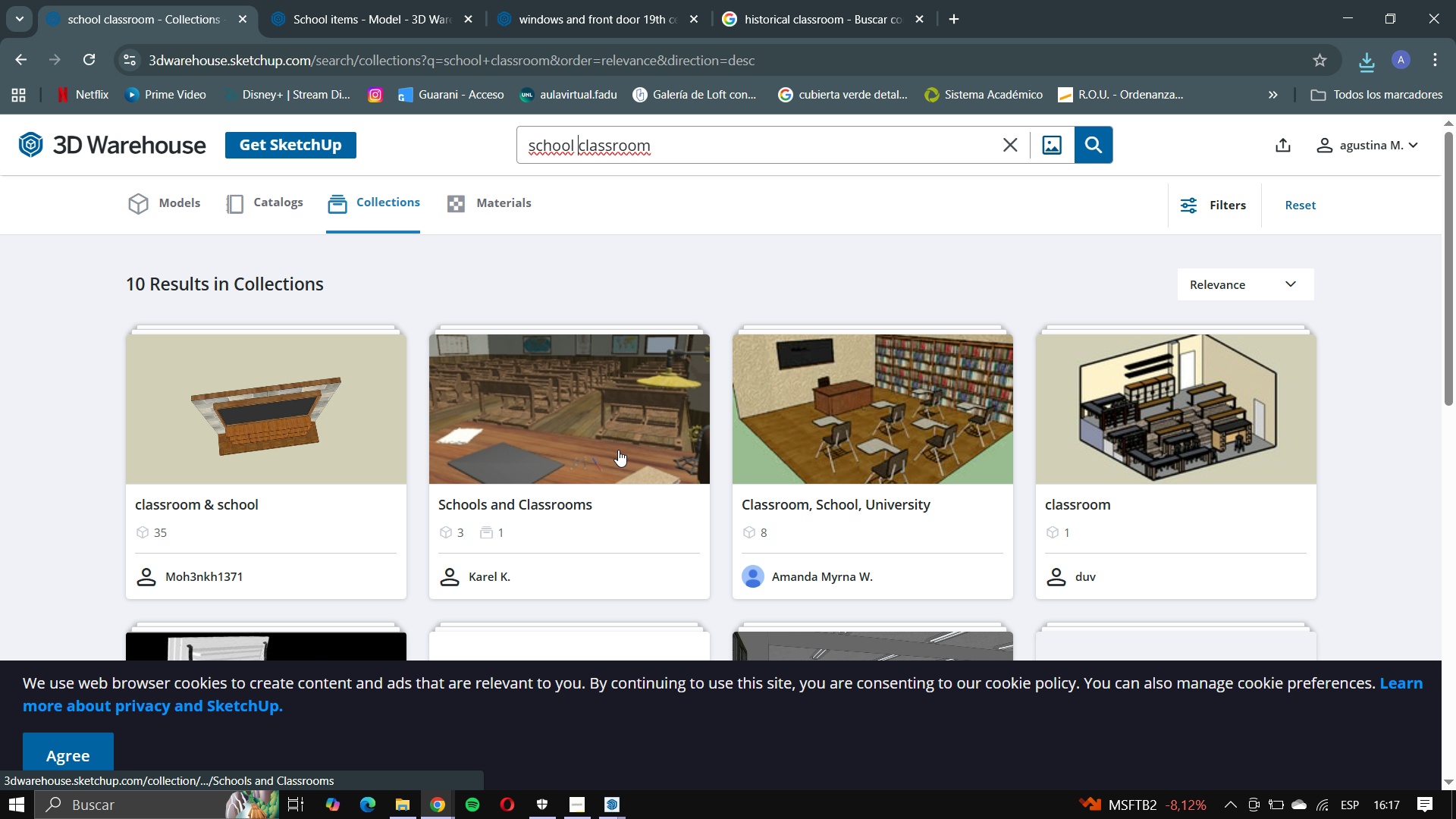 
scroll: coordinate [613, 414], scroll_direction: down, amount: 3.0
 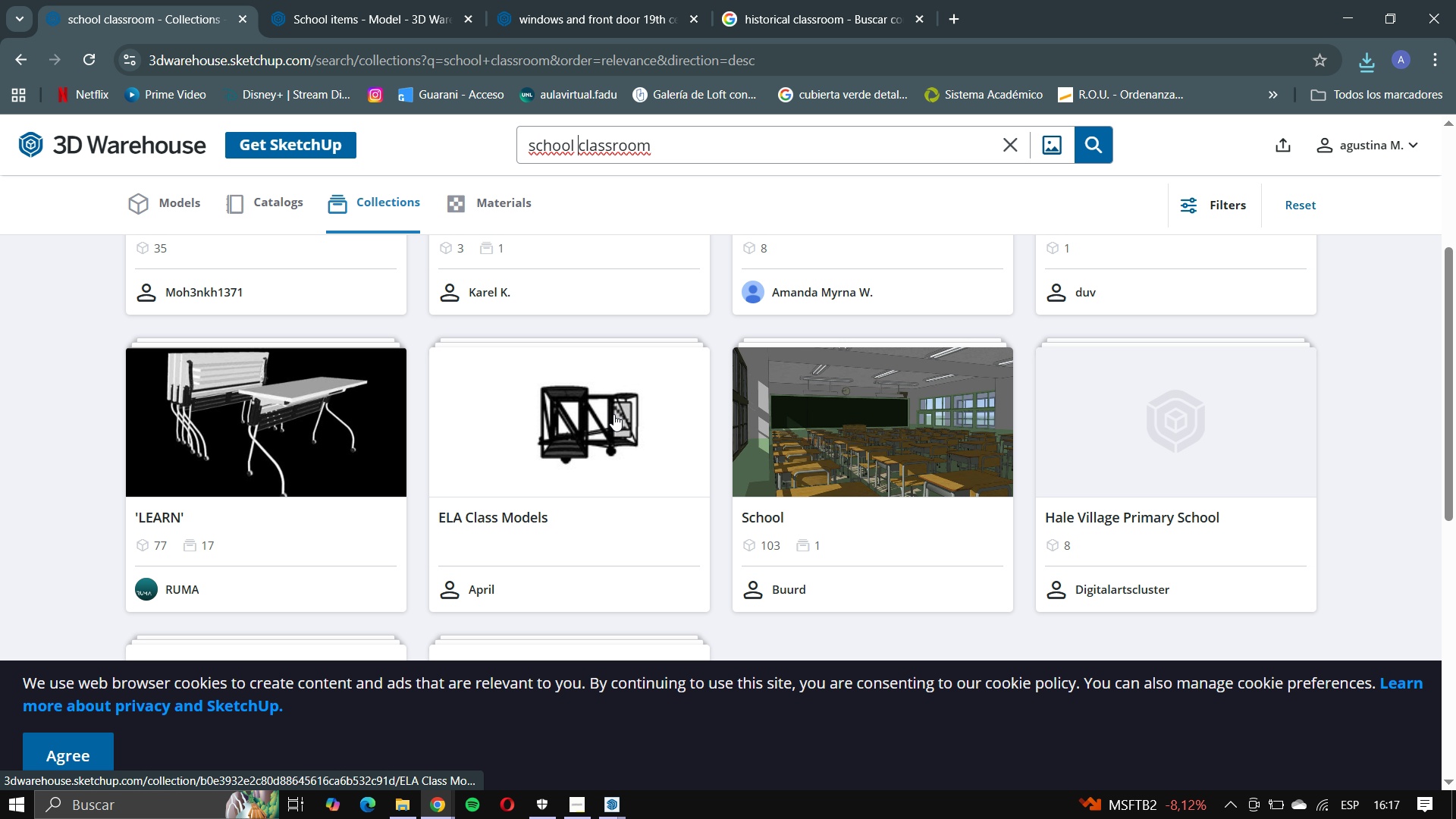 
scroll: coordinate [588, 324], scroll_direction: up, amount: 2.0
 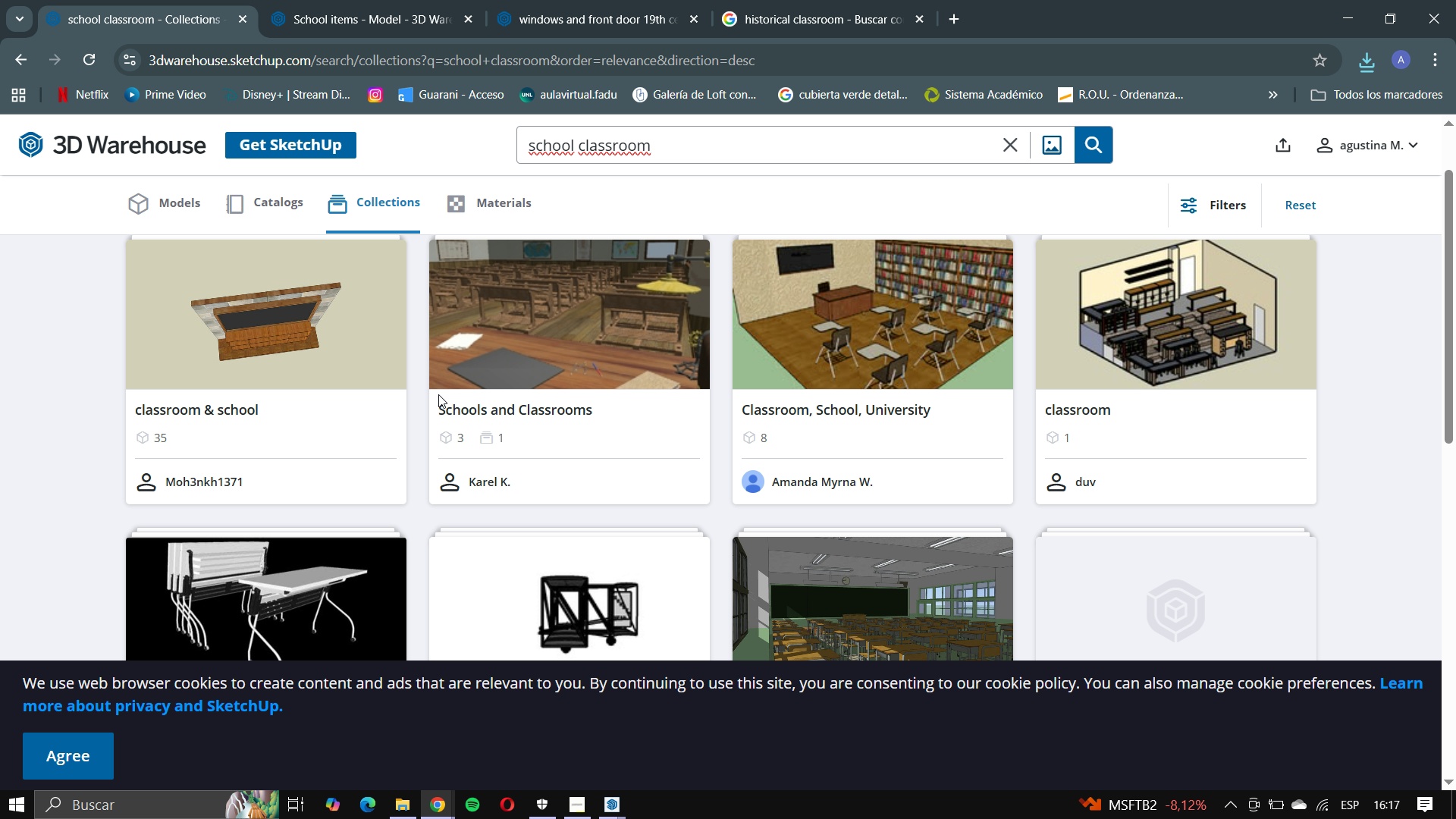 
scroll: coordinate [438, 438], scroll_direction: down, amount: 7.0
 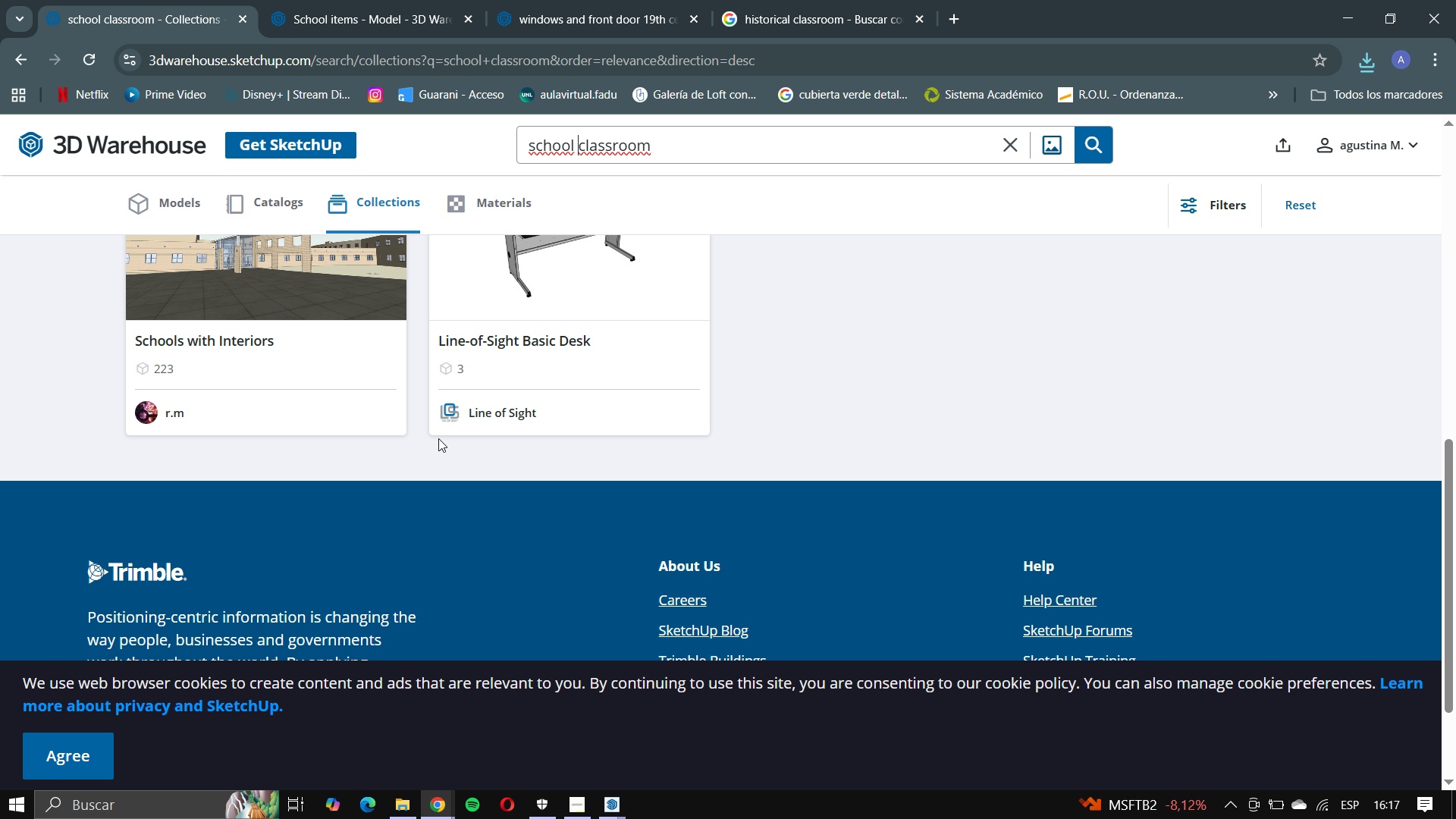 
scroll: coordinate [438, 421], scroll_direction: up, amount: 11.0
 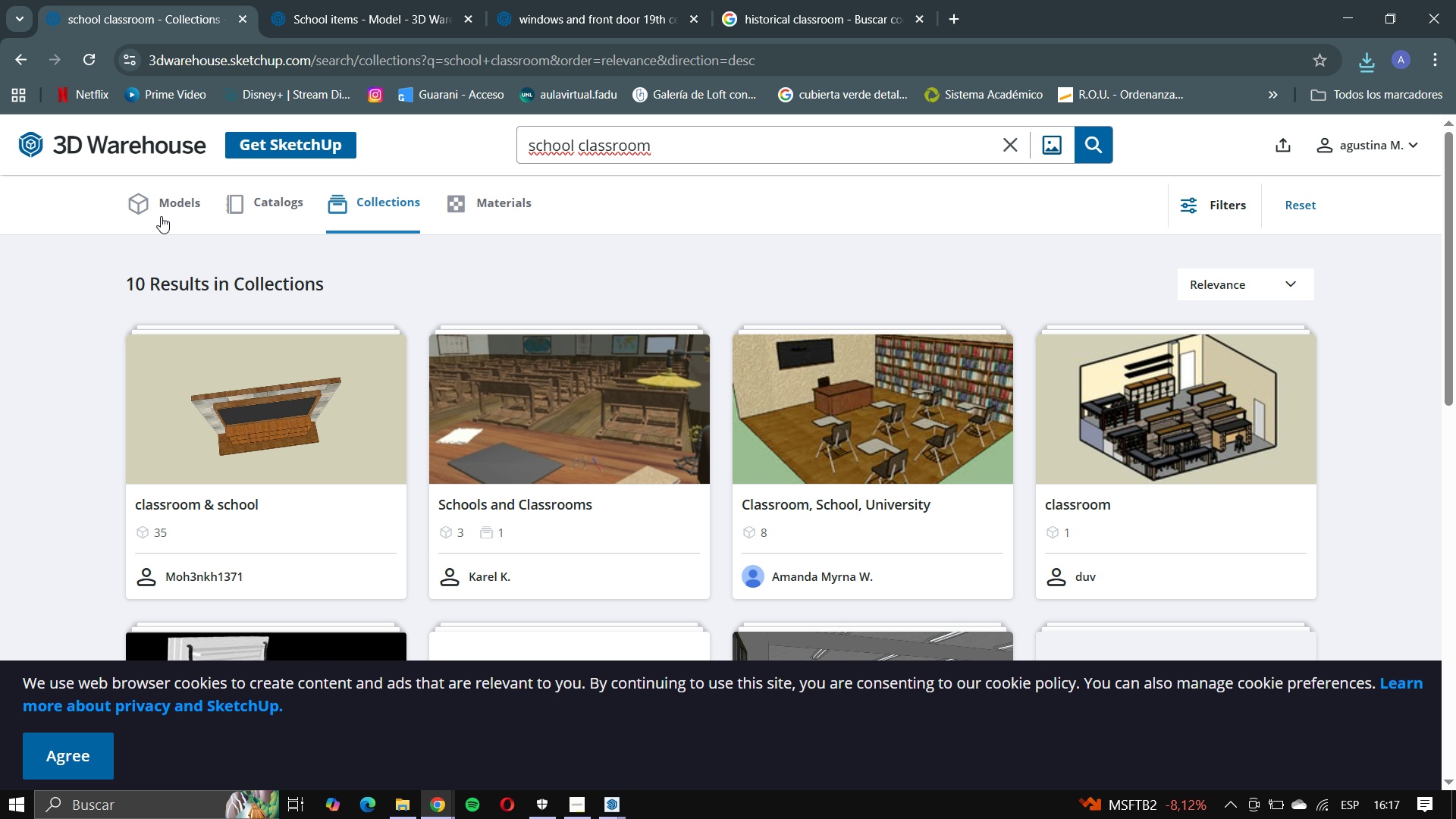 
left_click([161, 216])
 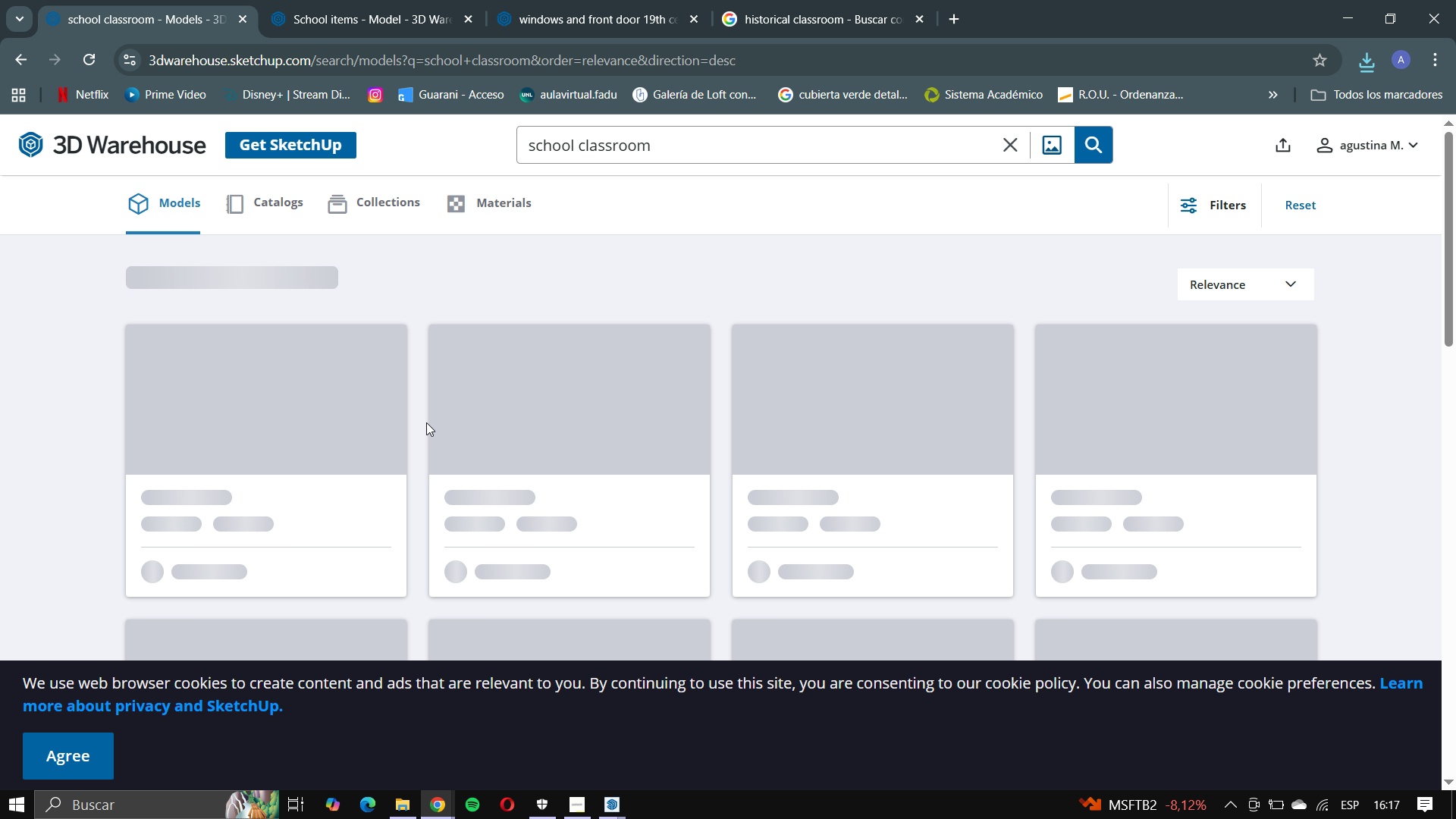 
mouse_move([479, 431])
 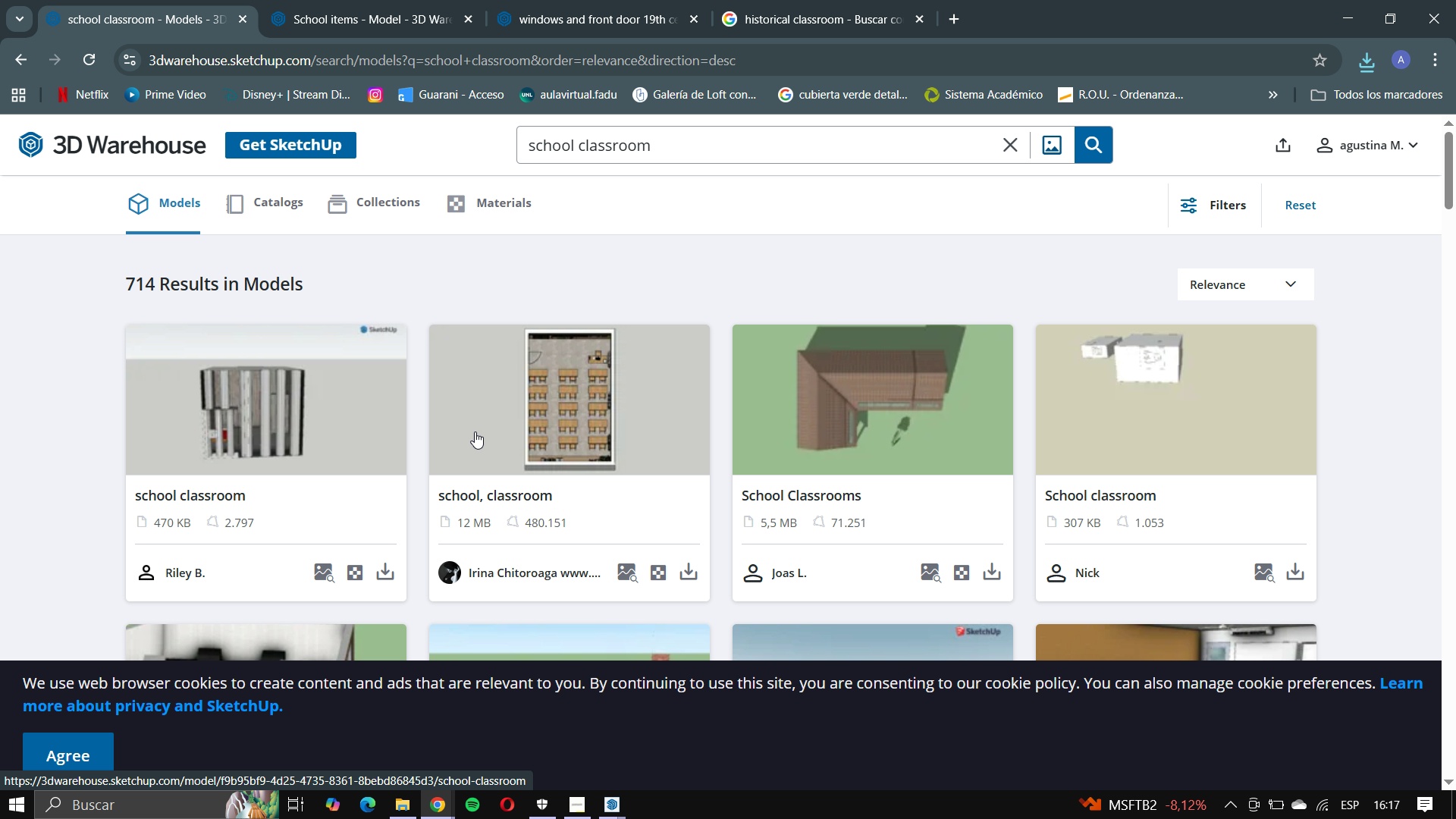 
scroll: coordinate [469, 430], scroll_direction: down, amount: 17.0
 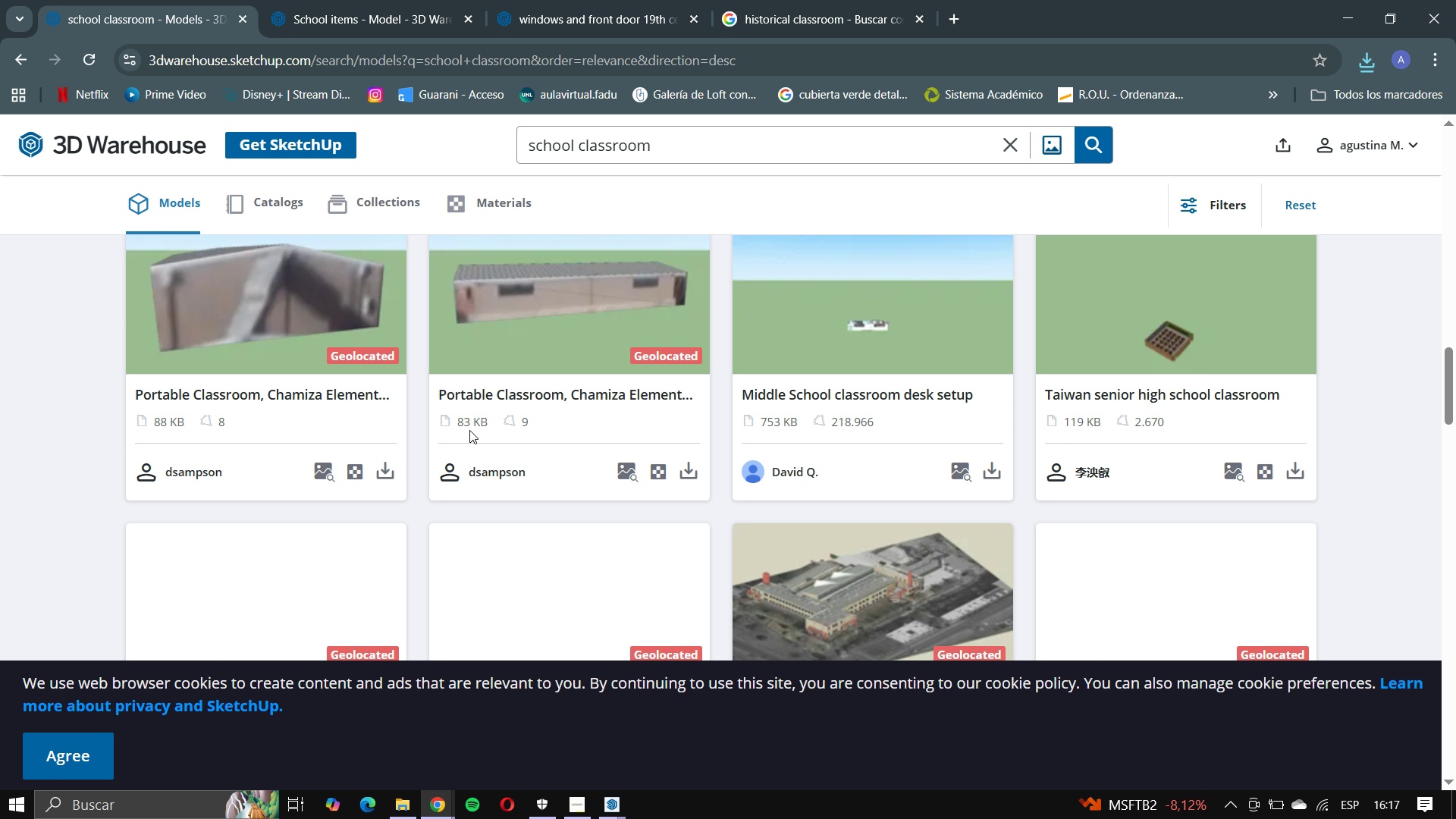 
scroll: coordinate [696, 490], scroll_direction: down, amount: 8.0
 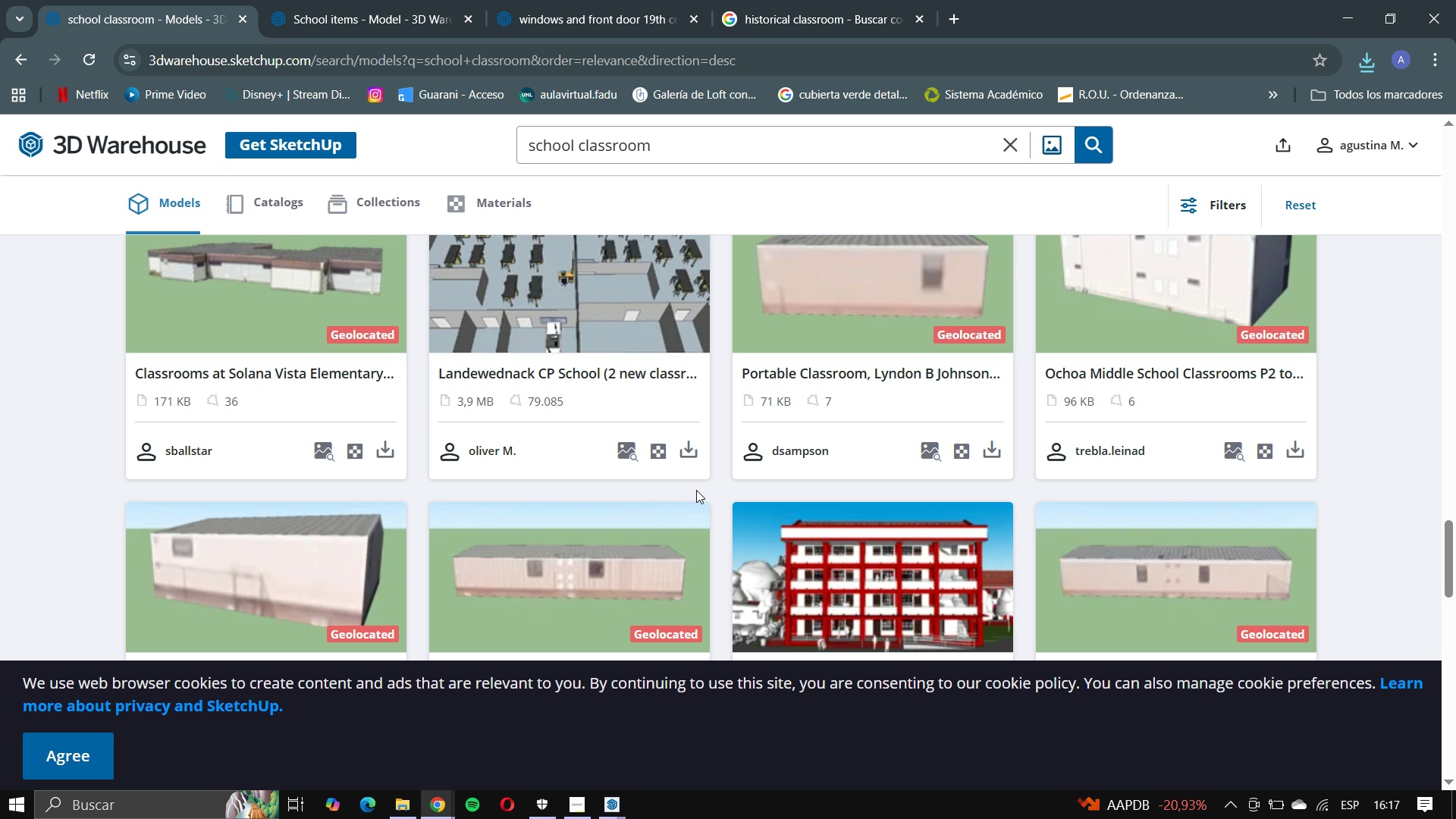 
scroll: coordinate [651, 490], scroll_direction: up, amount: 28.0
 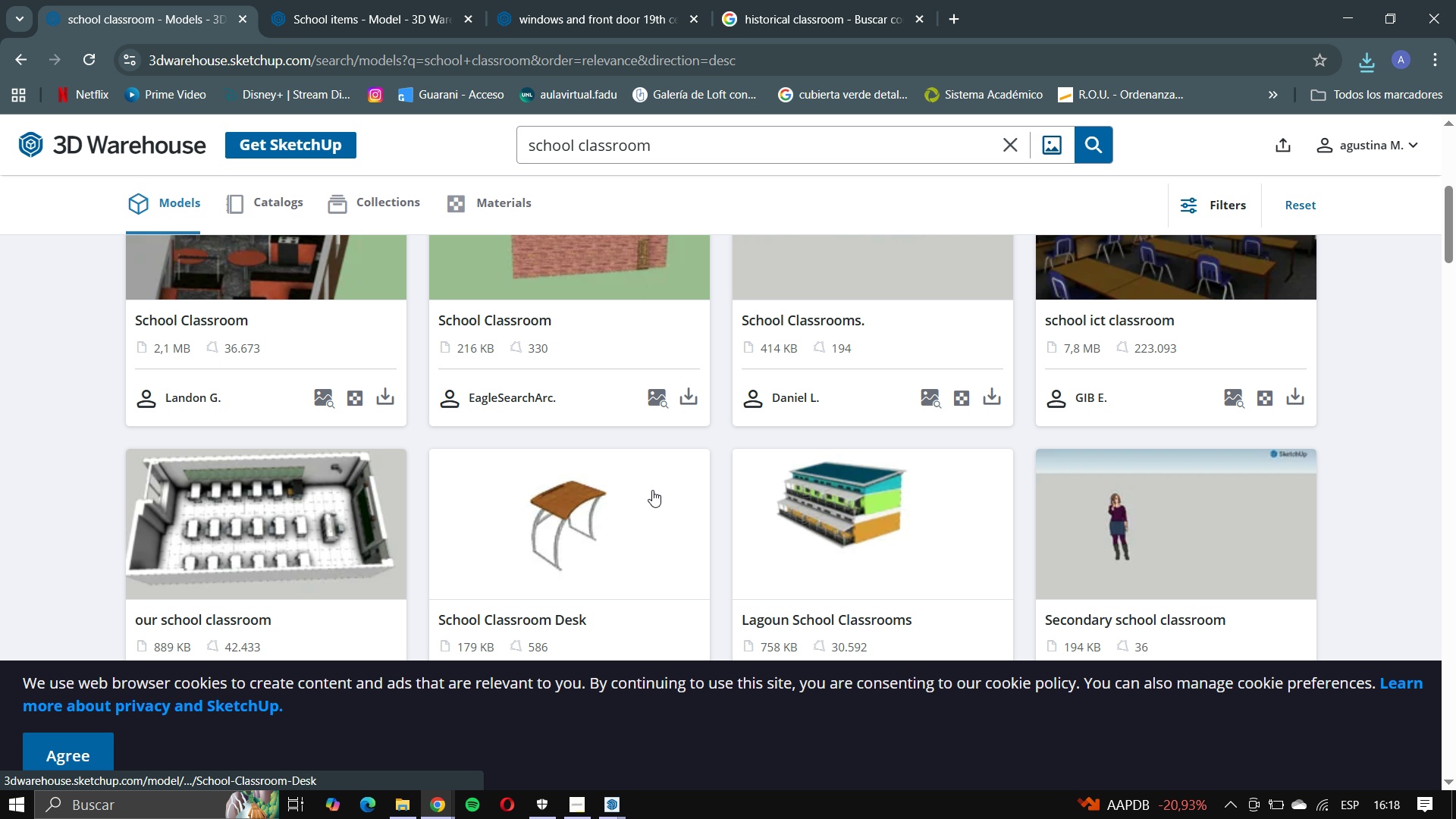 
scroll: coordinate [680, 482], scroll_direction: down, amount: 1.0
 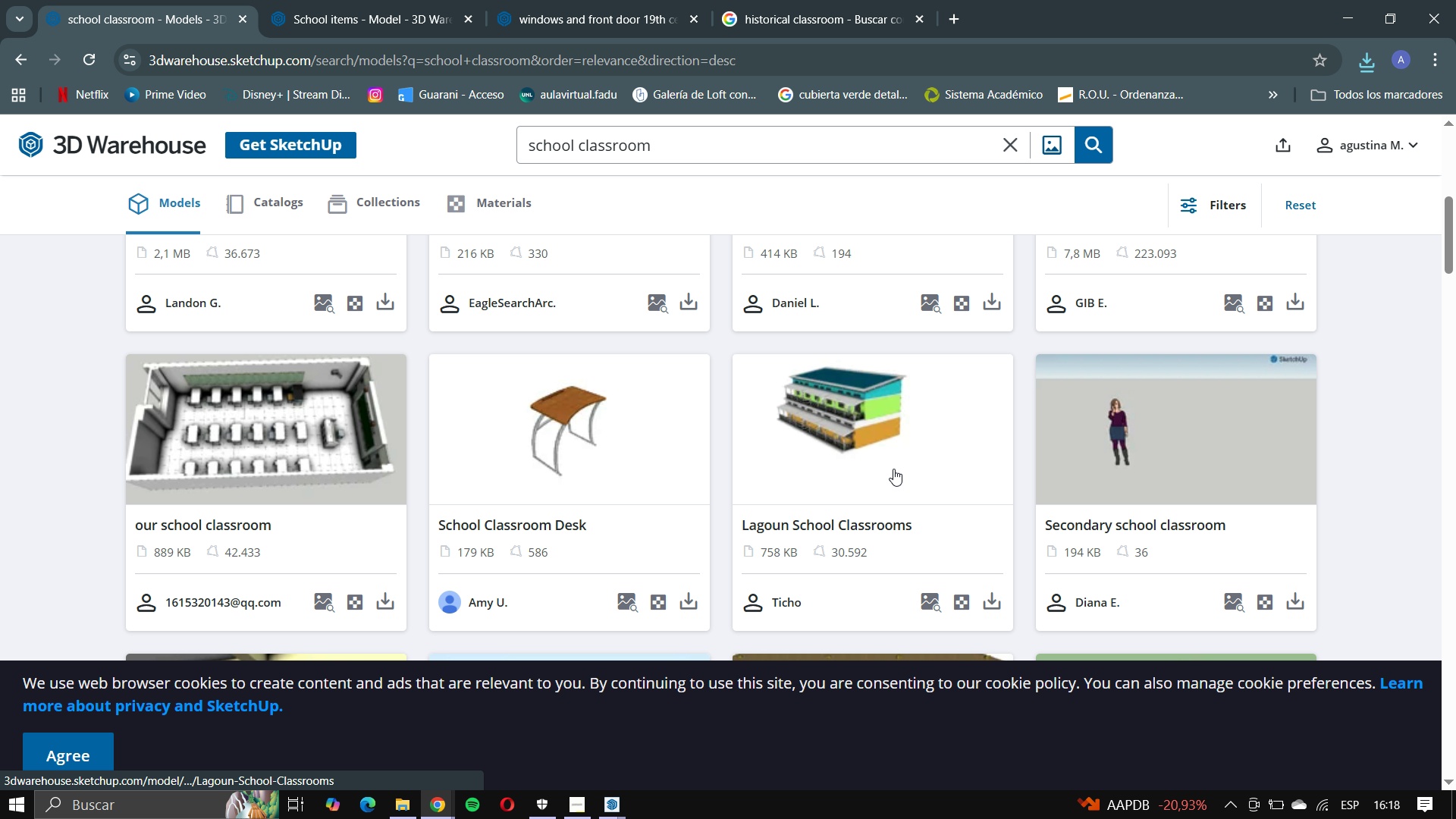 
scroll: coordinate [893, 469], scroll_direction: up, amount: 3.0
 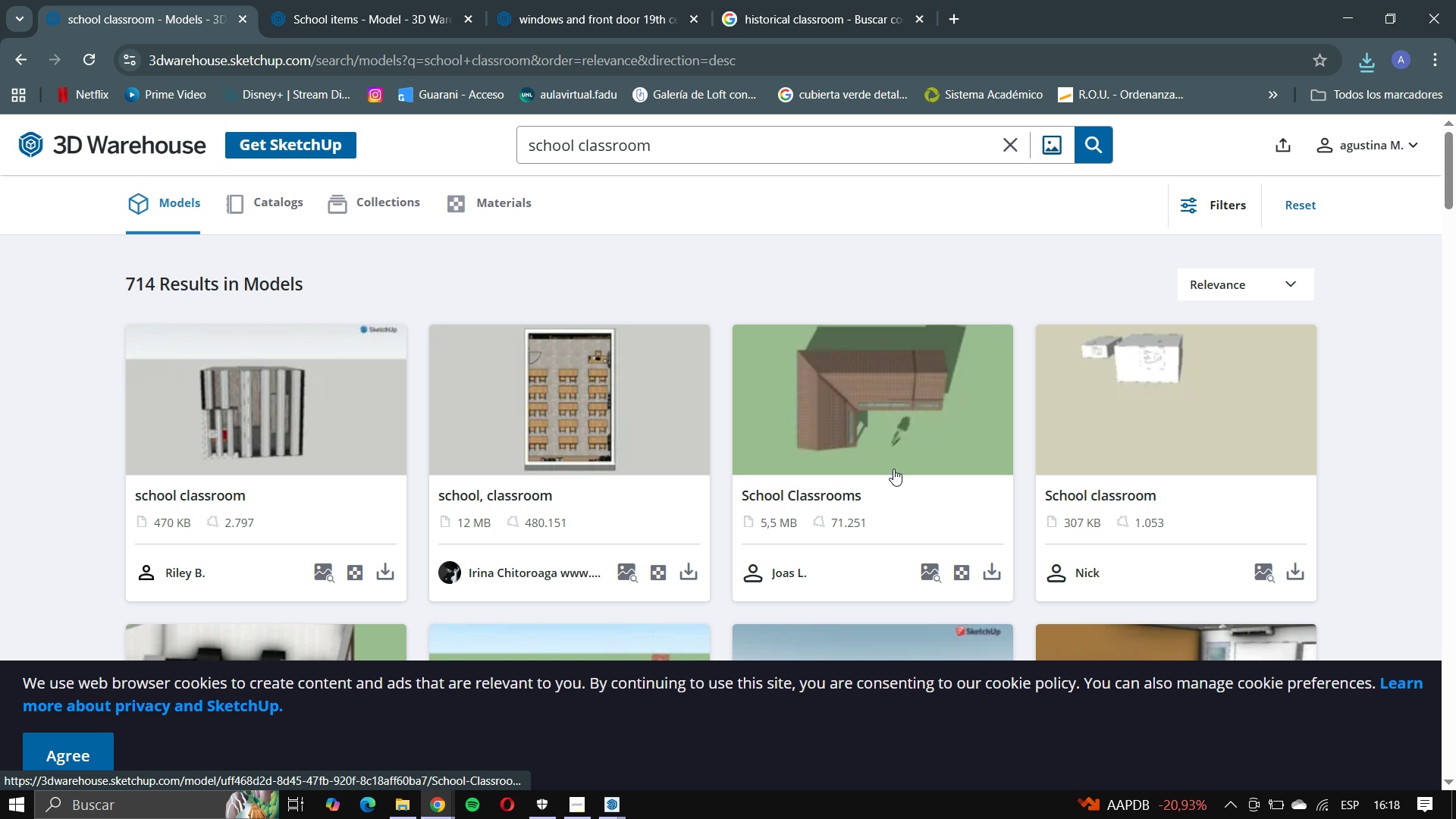 
scroll: coordinate [851, 466], scroll_direction: down, amount: 49.0
 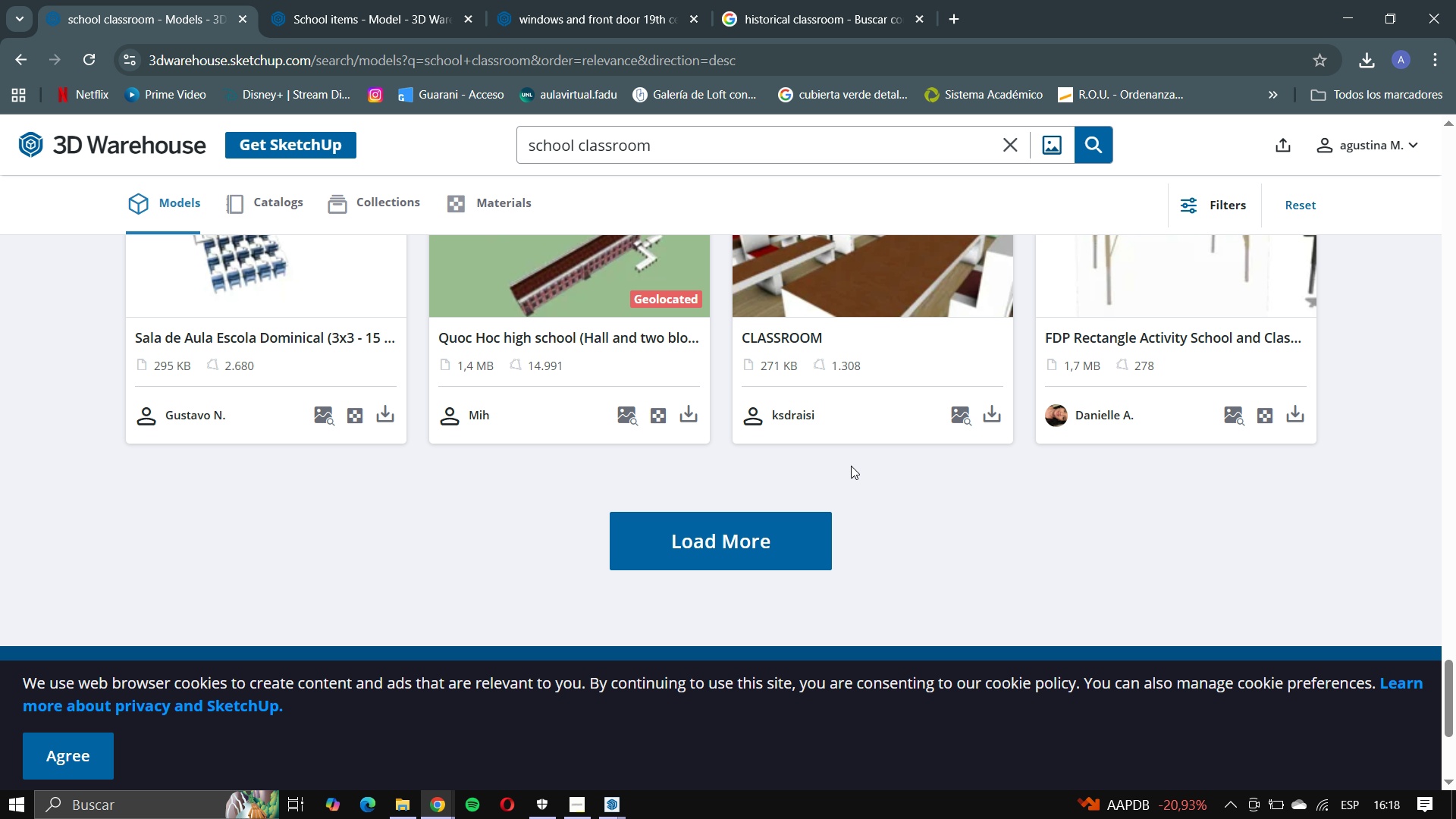 
scroll: coordinate [846, 465], scroll_direction: up, amount: 3.0
 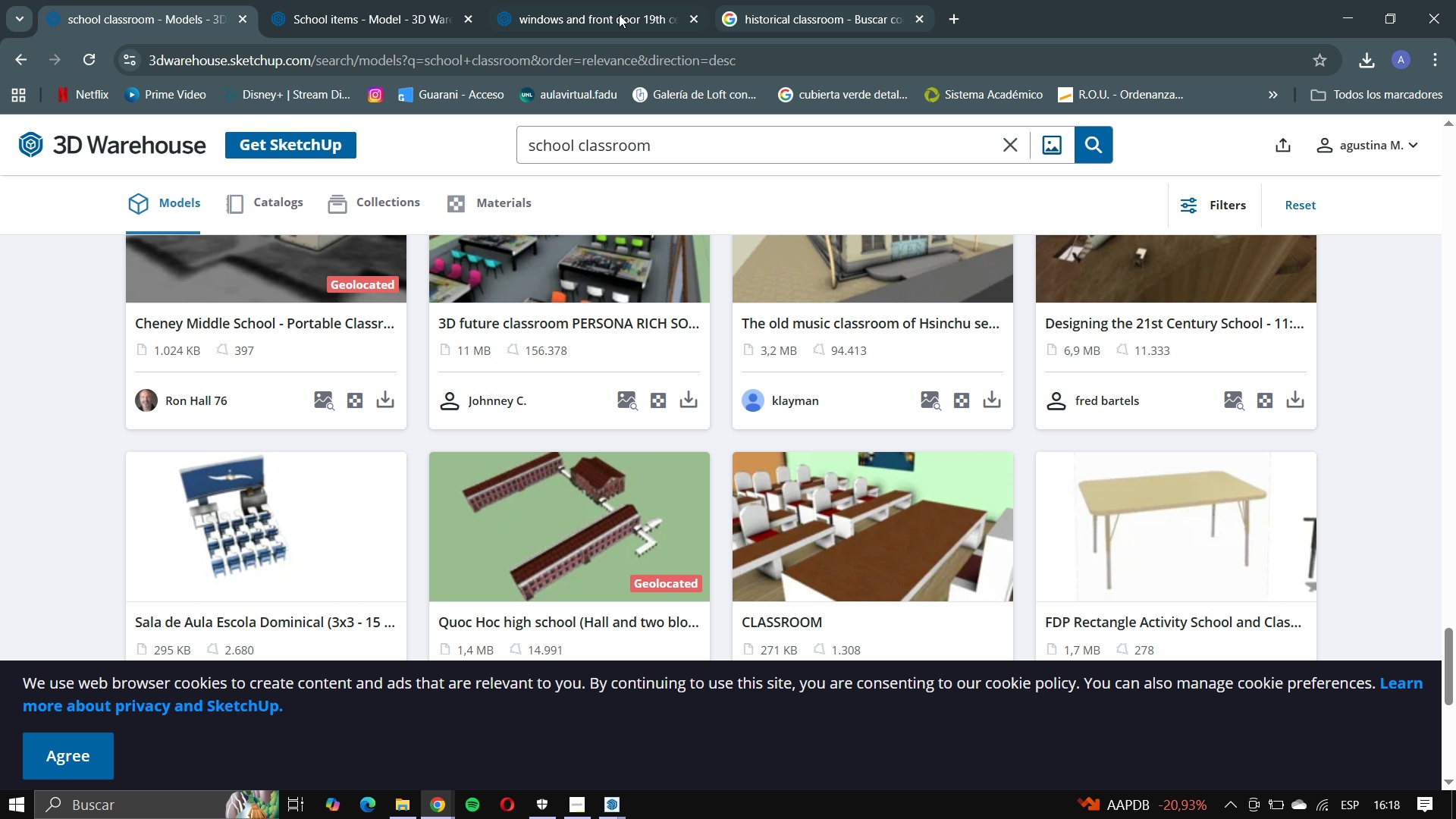 
left_click([300, 20])
 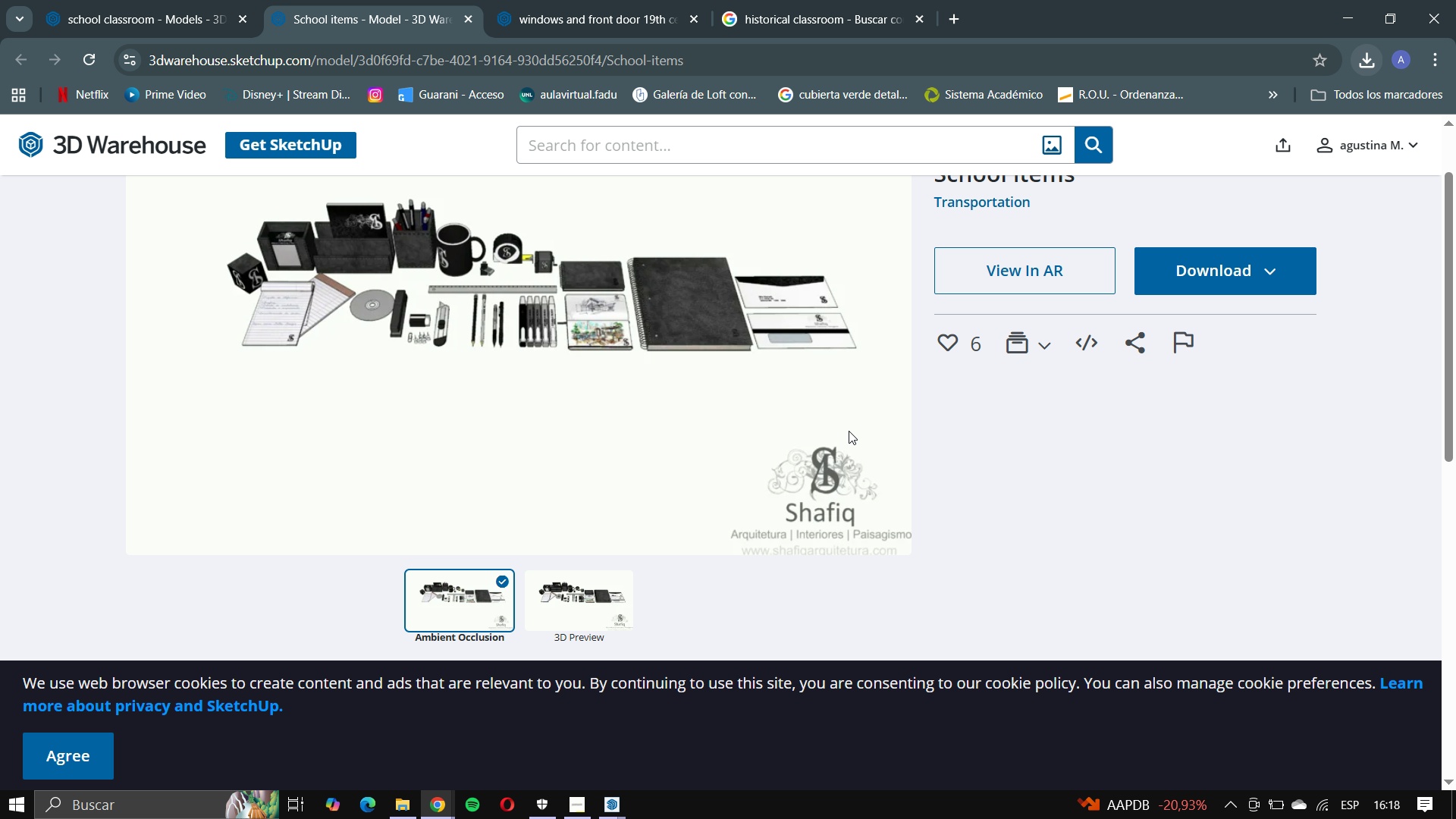 
wait(5.88)
 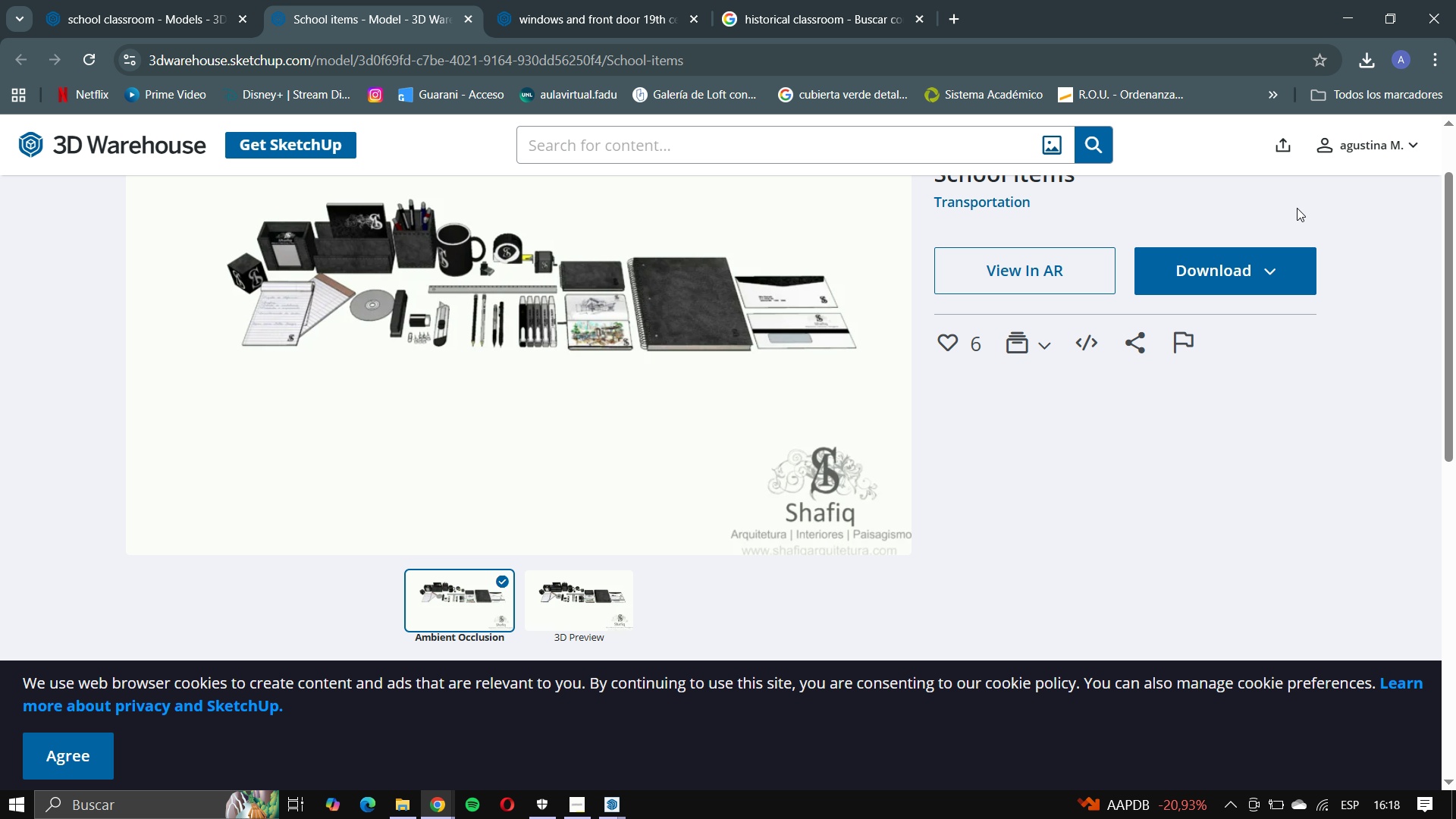 
mouse_move([635, 777])
 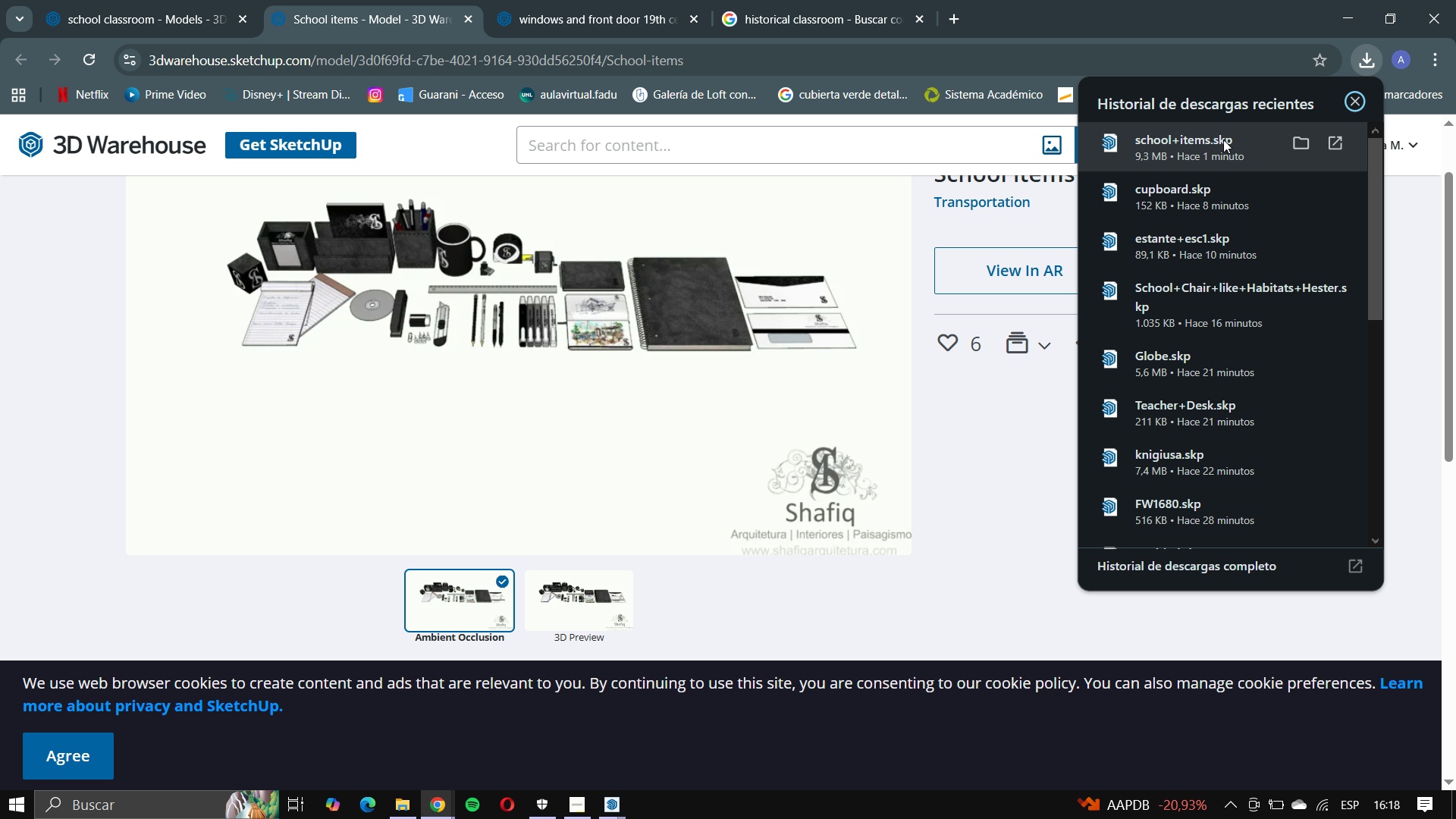 
left_click([1223, 140])
 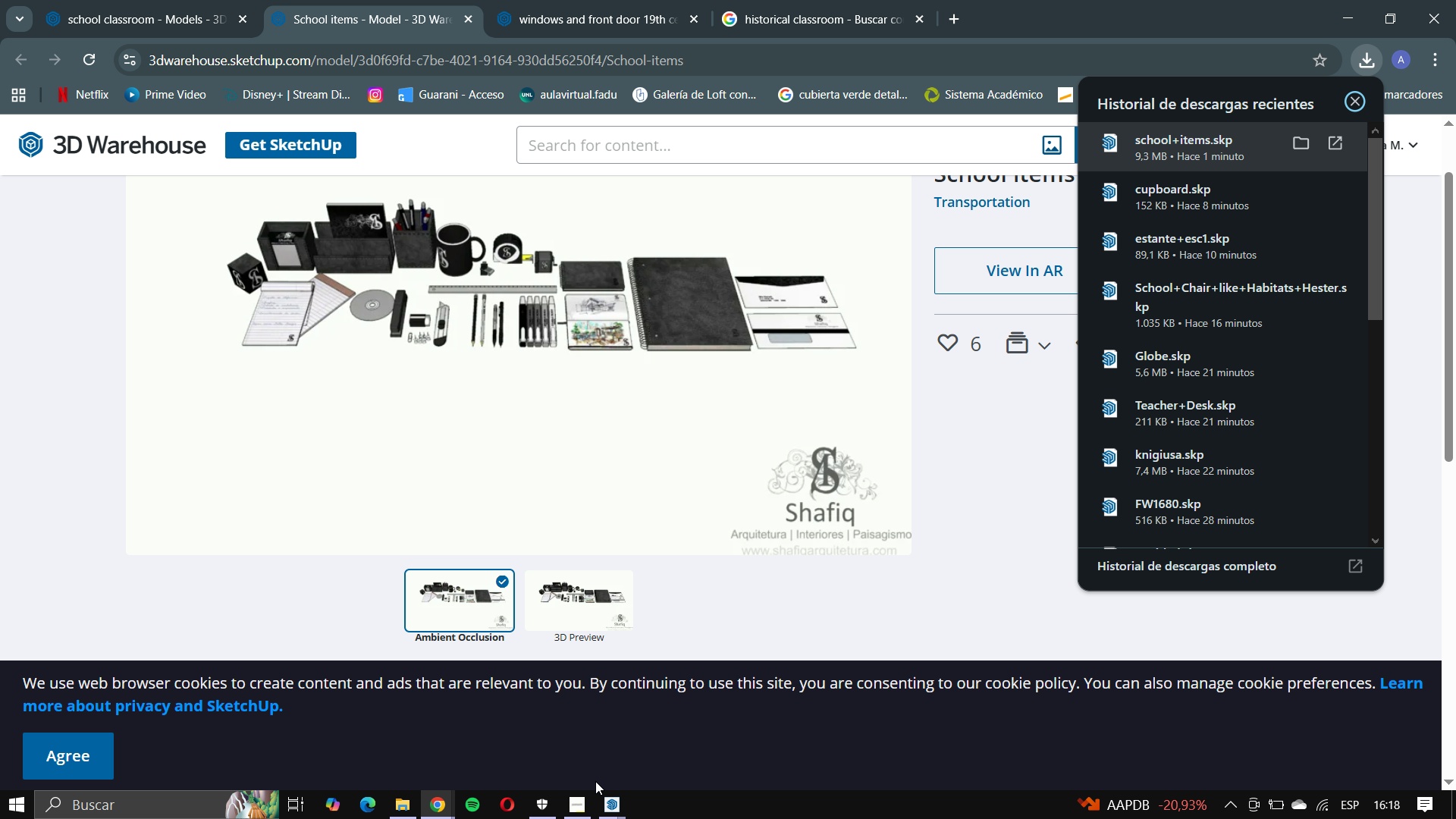 
mouse_move([601, 780])
 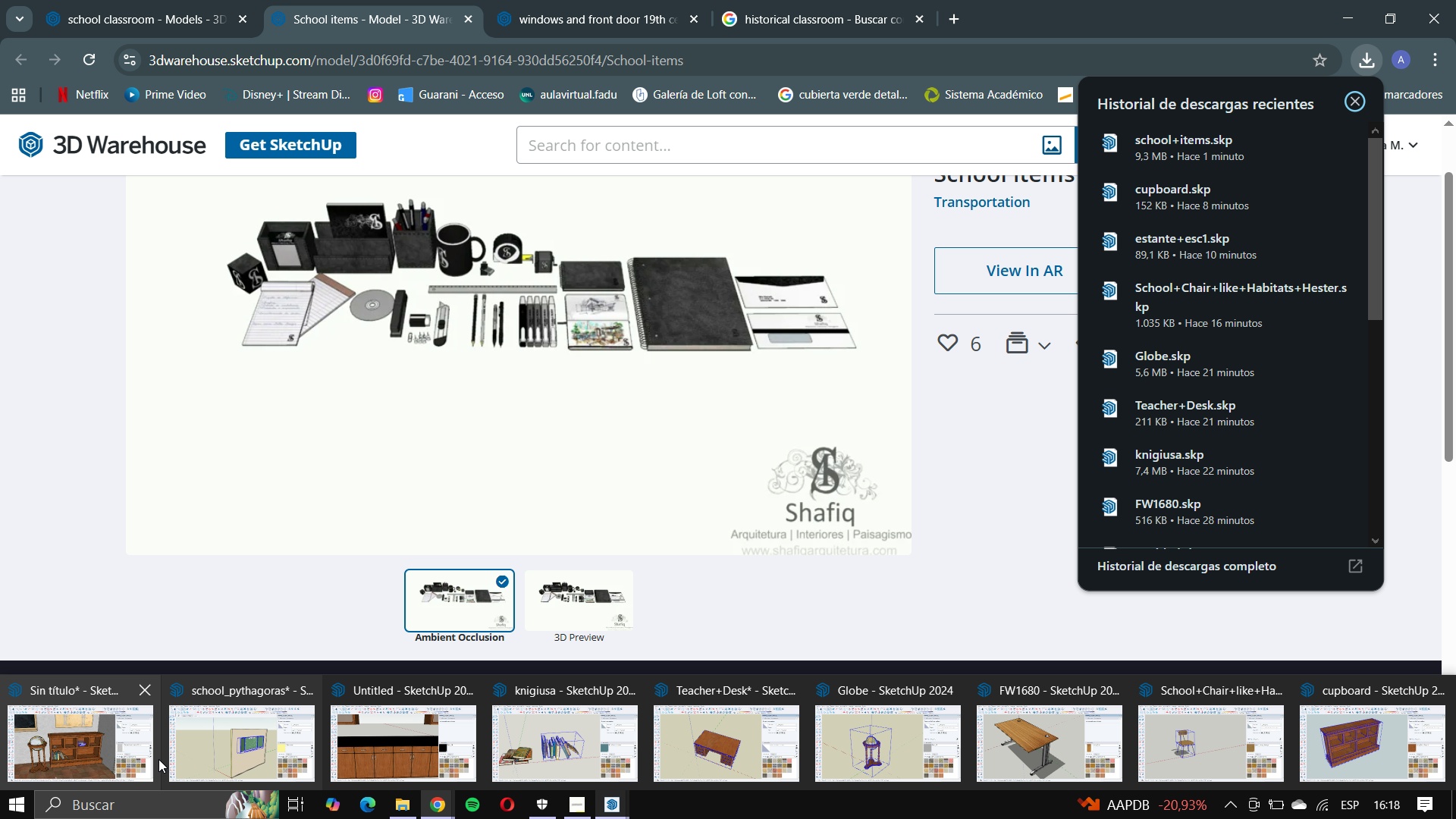 
mouse_move([118, 752])
 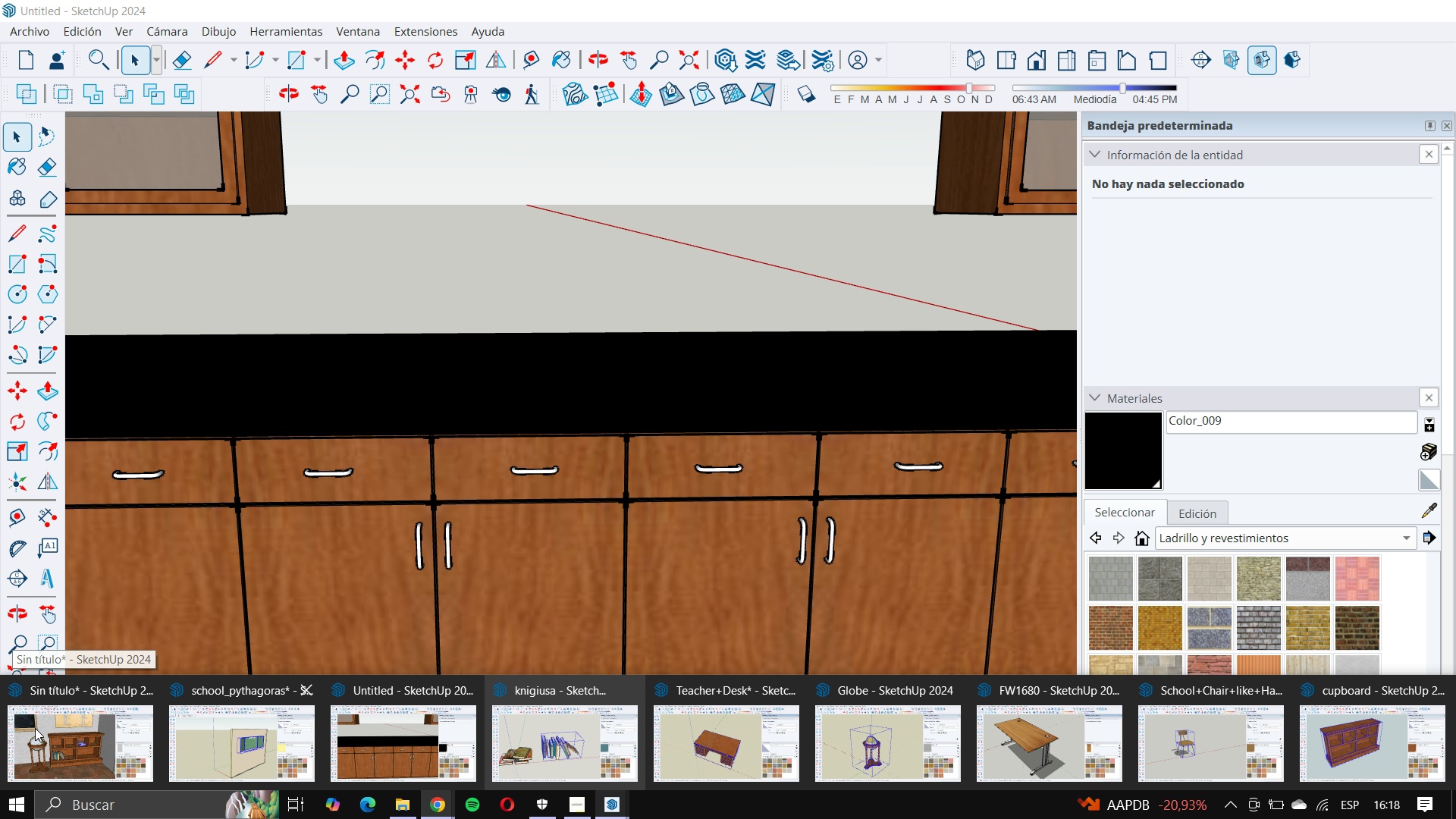 
left_click([35, 728])
 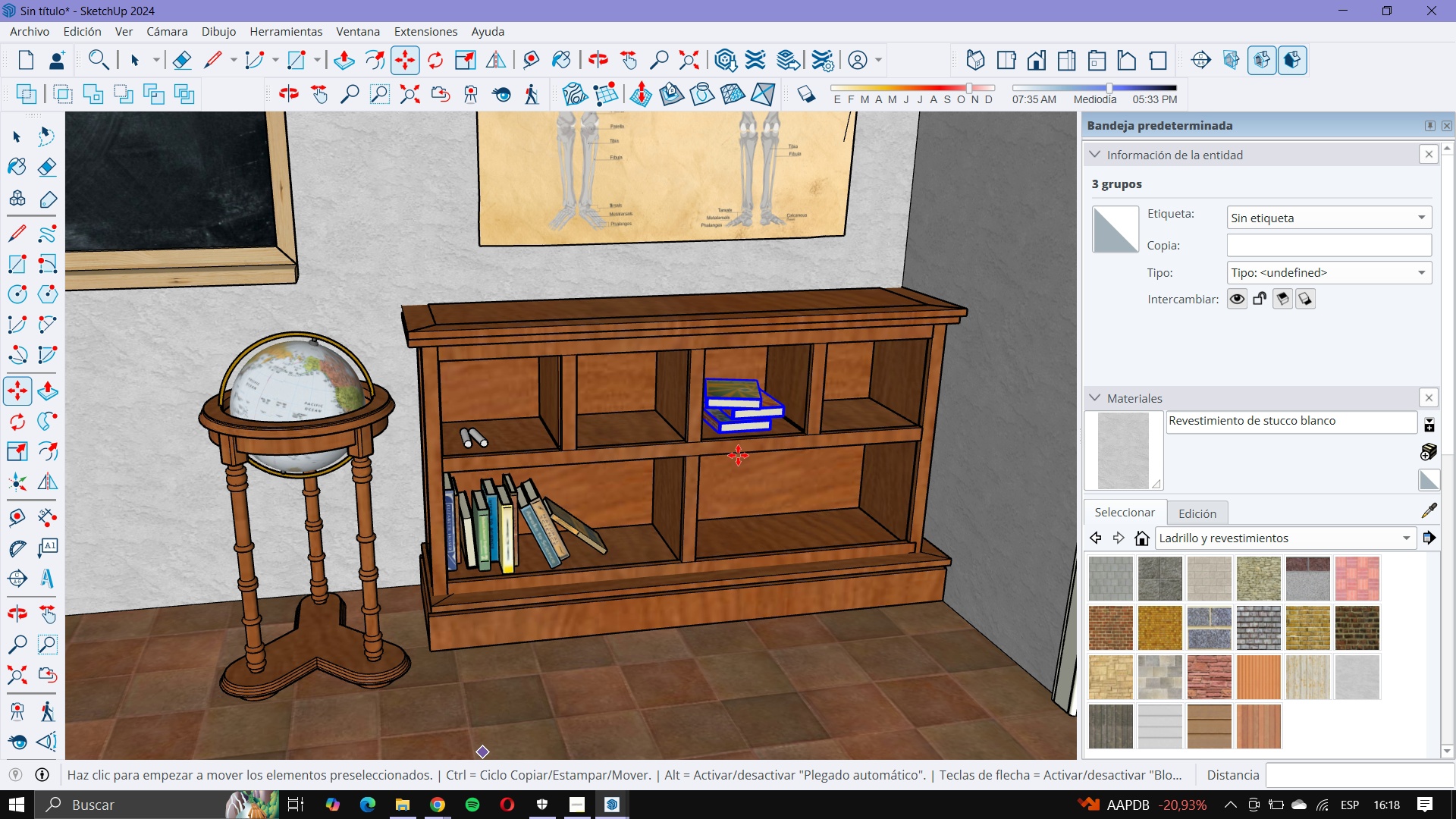 
scroll: coordinate [766, 494], scroll_direction: down, amount: 16.0
 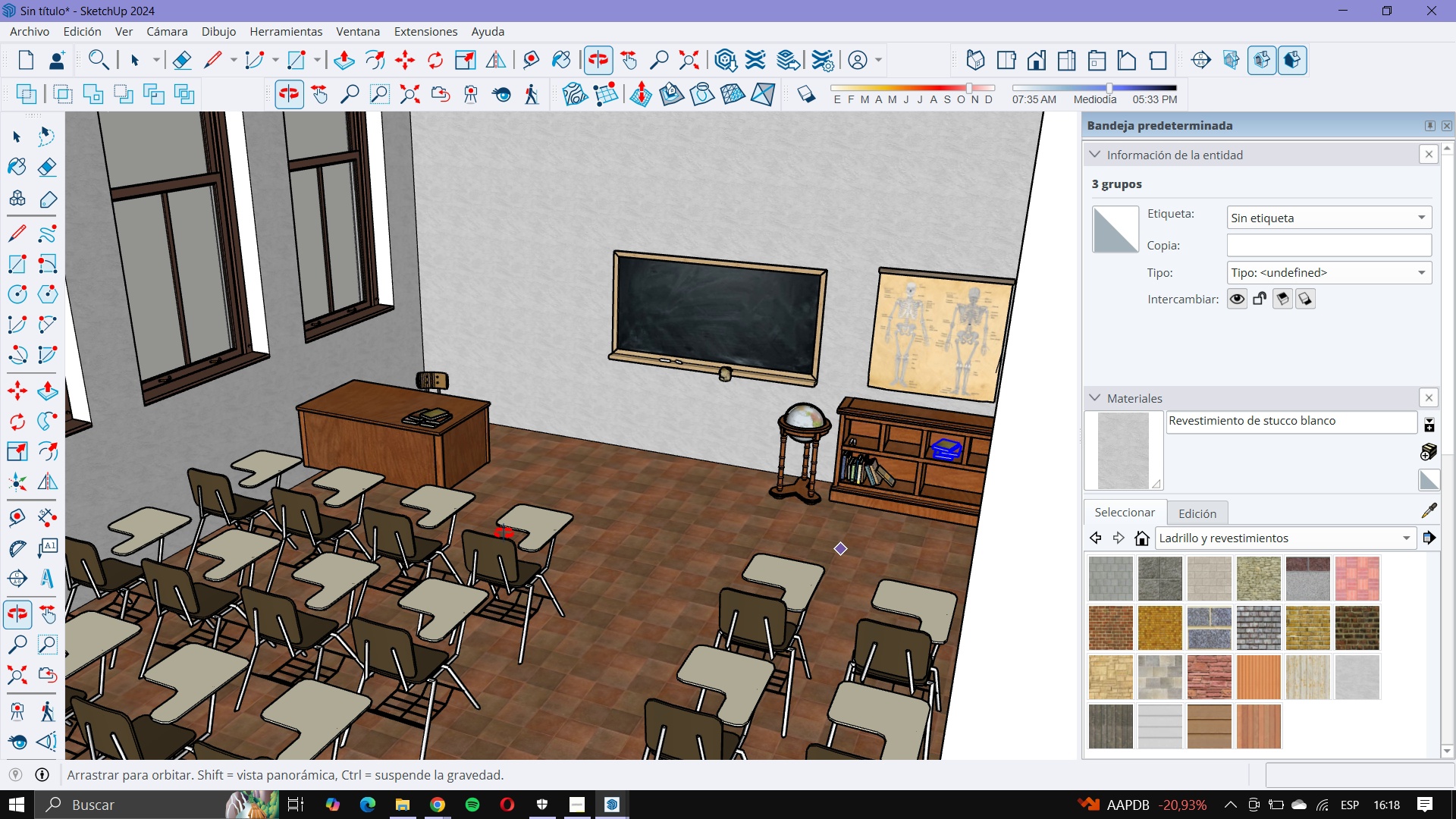 
scroll: coordinate [520, 460], scroll_direction: up, amount: 5.0
 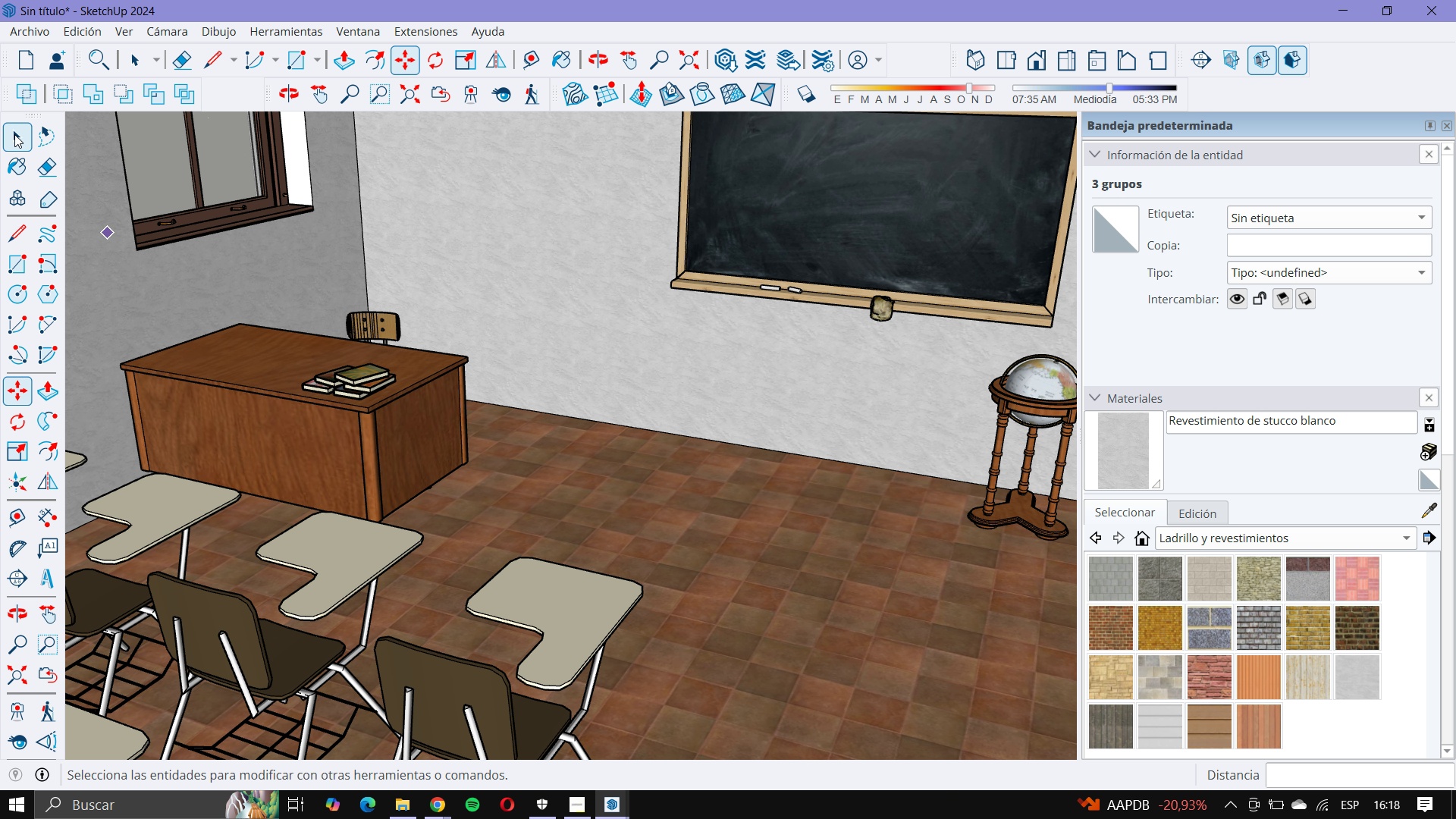 
left_click([14, 134])
 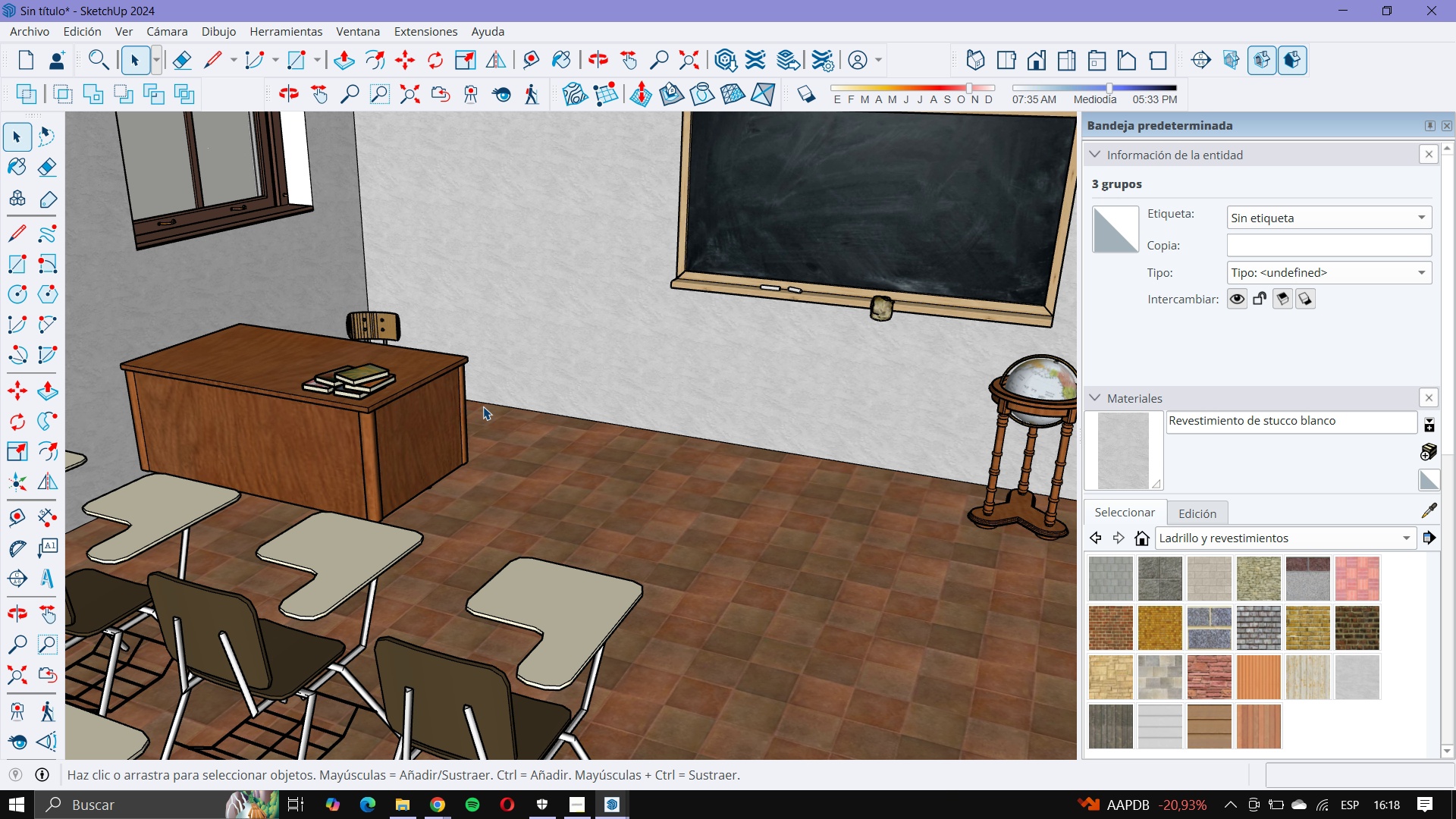 
scroll: coordinate [481, 408], scroll_direction: down, amount: 4.0
 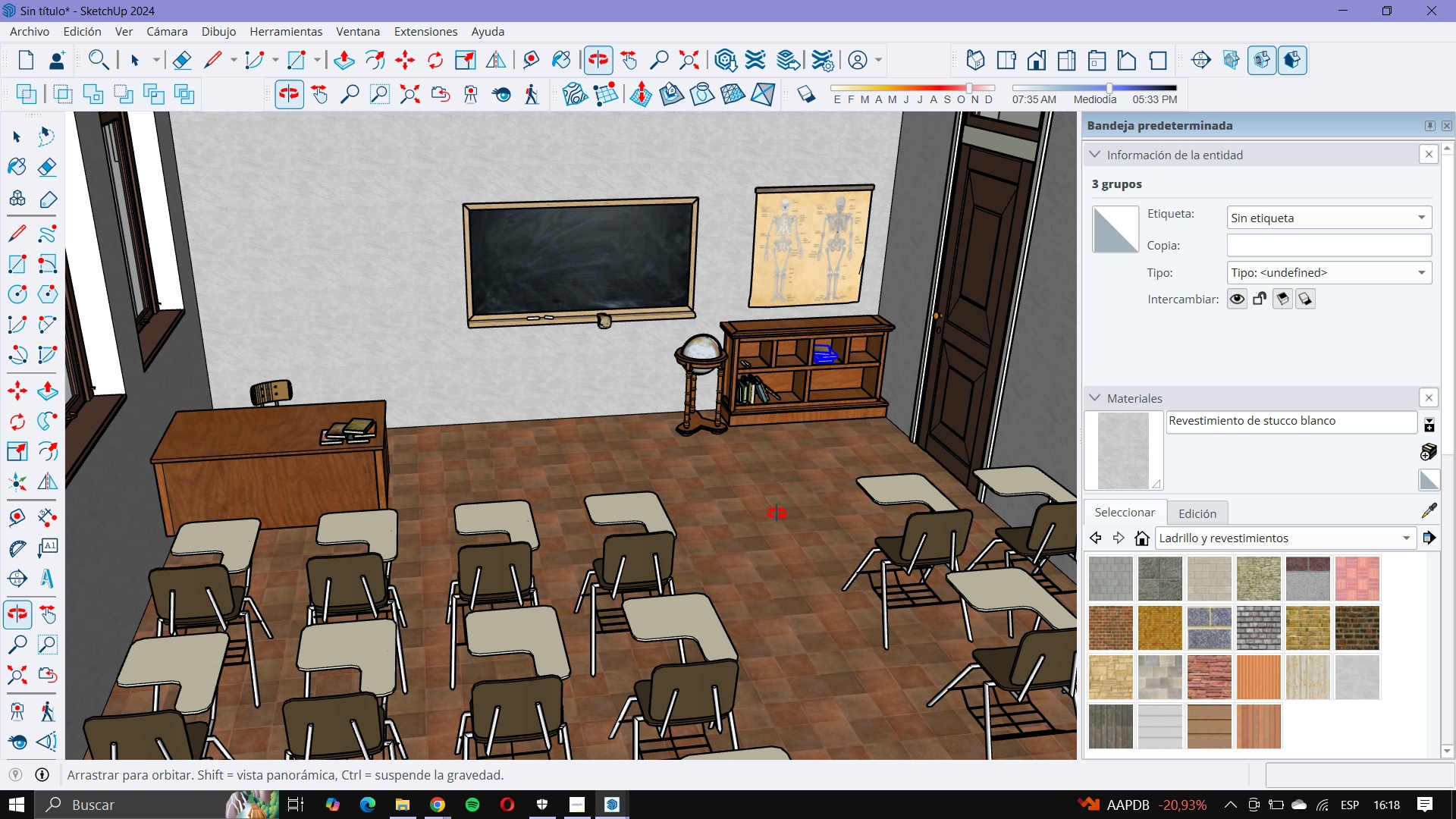 
scroll: coordinate [830, 435], scroll_direction: up, amount: 16.0
 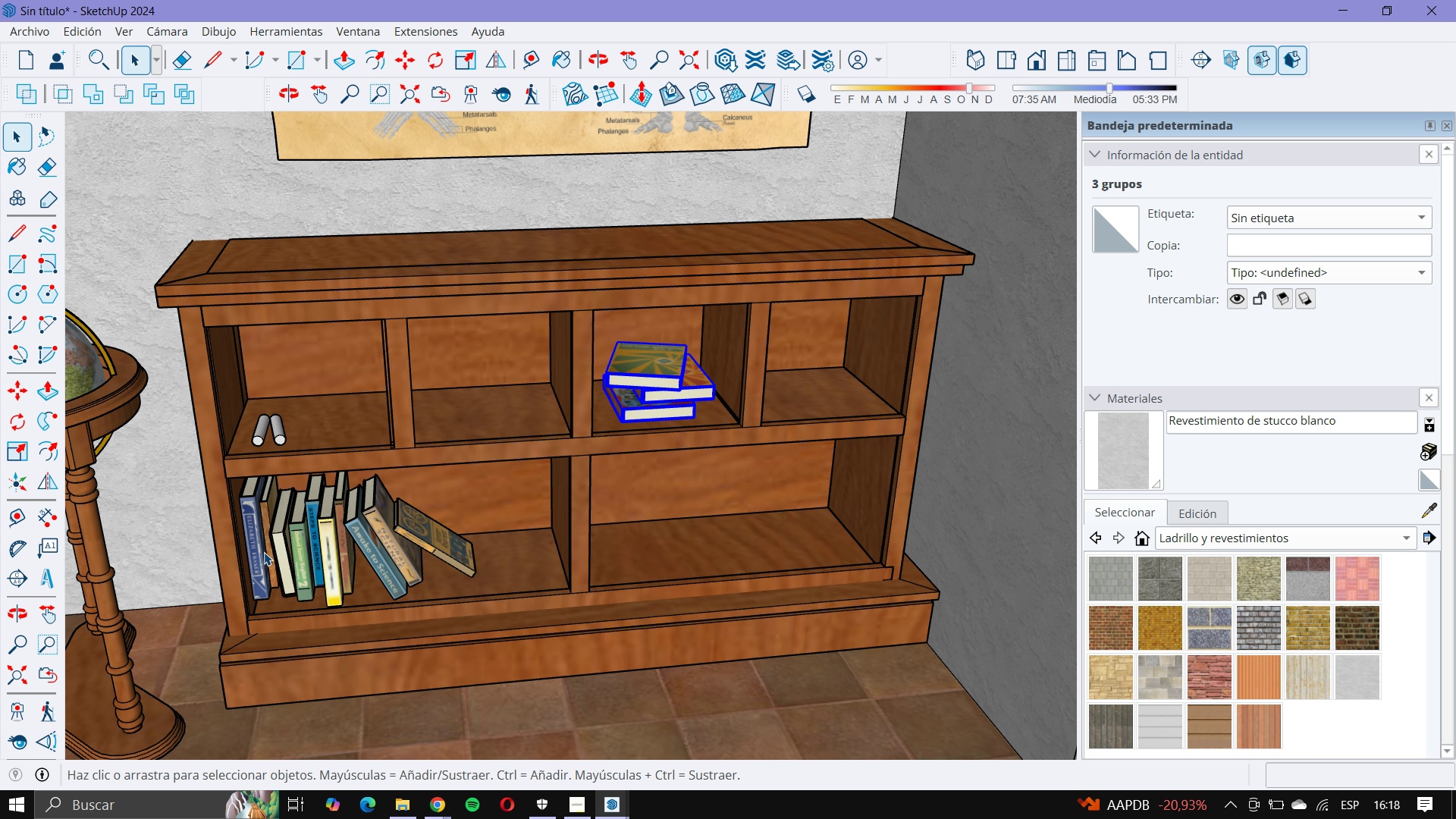 
left_click([262, 551])
 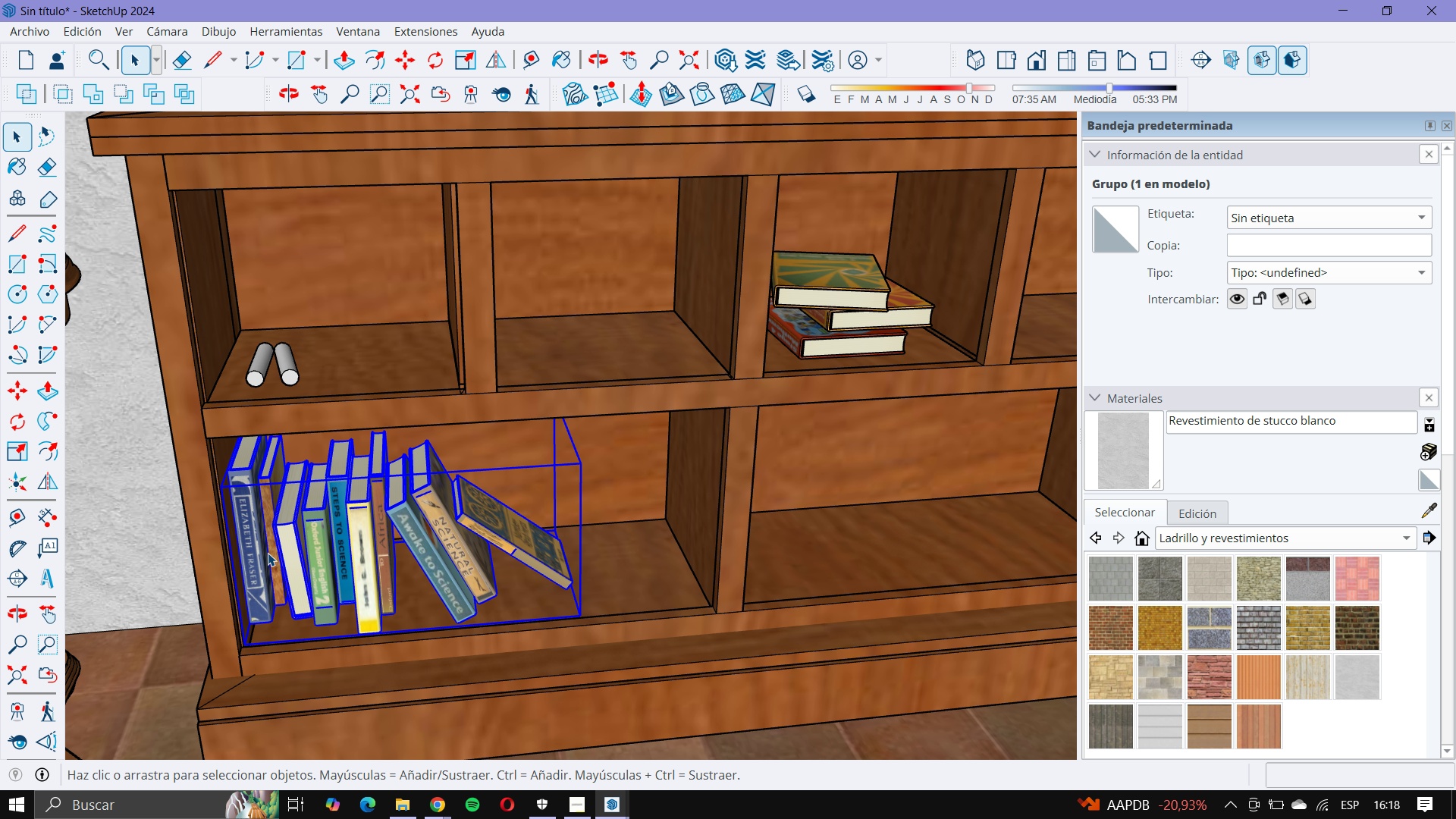 
scroll: coordinate [262, 551], scroll_direction: up, amount: 4.0
 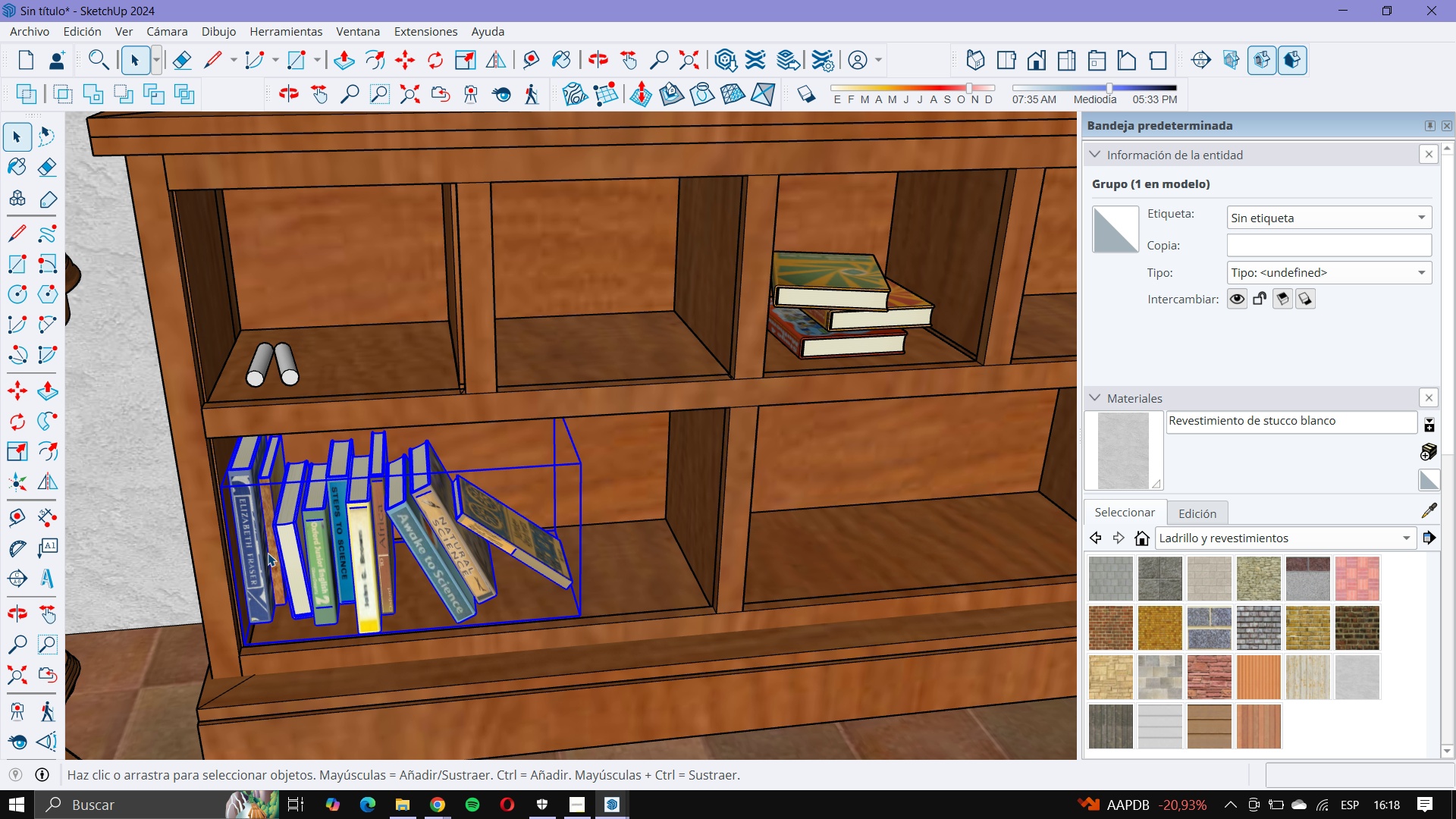 
double_click([268, 553])
 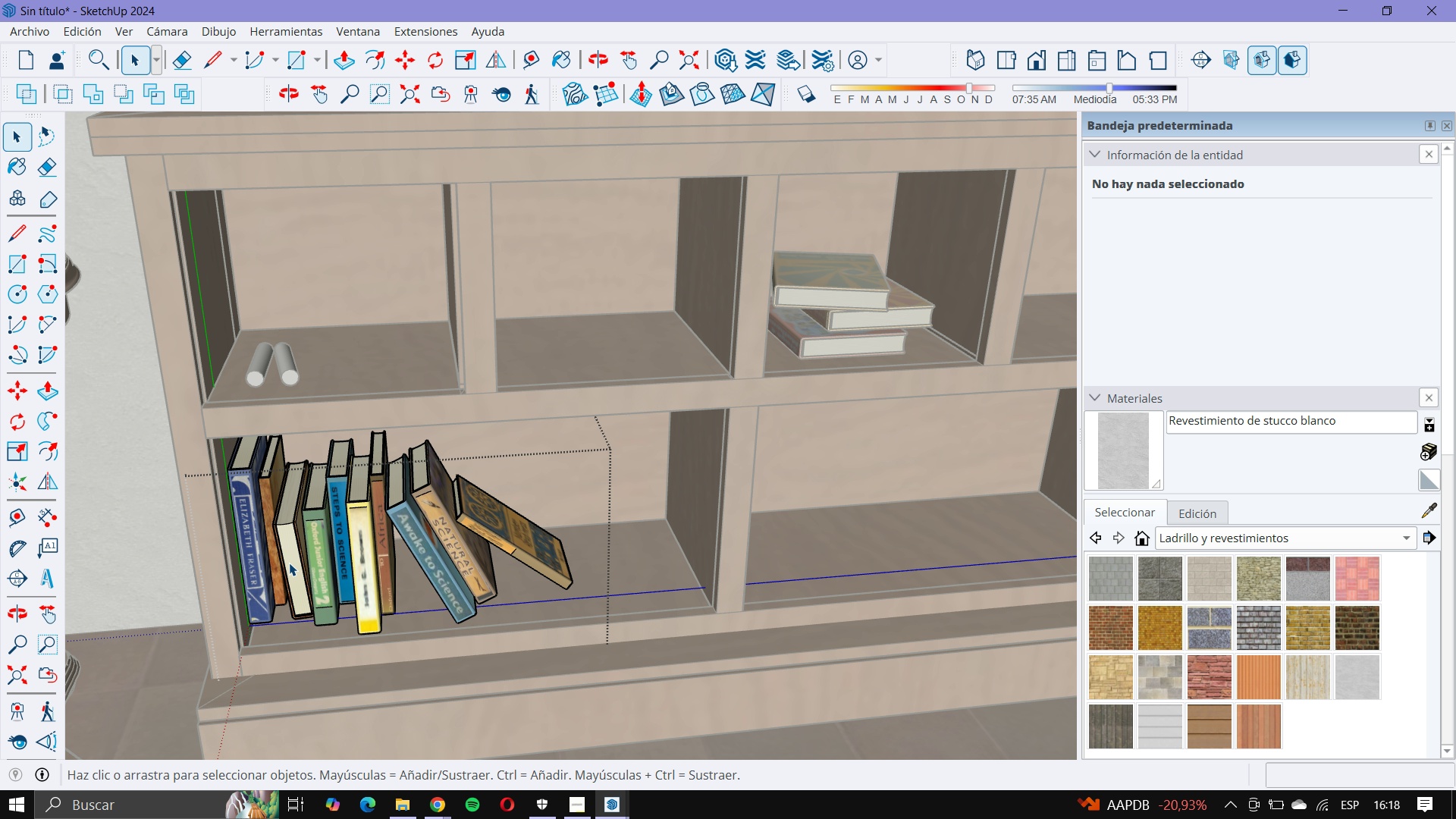 
left_click([289, 563])
 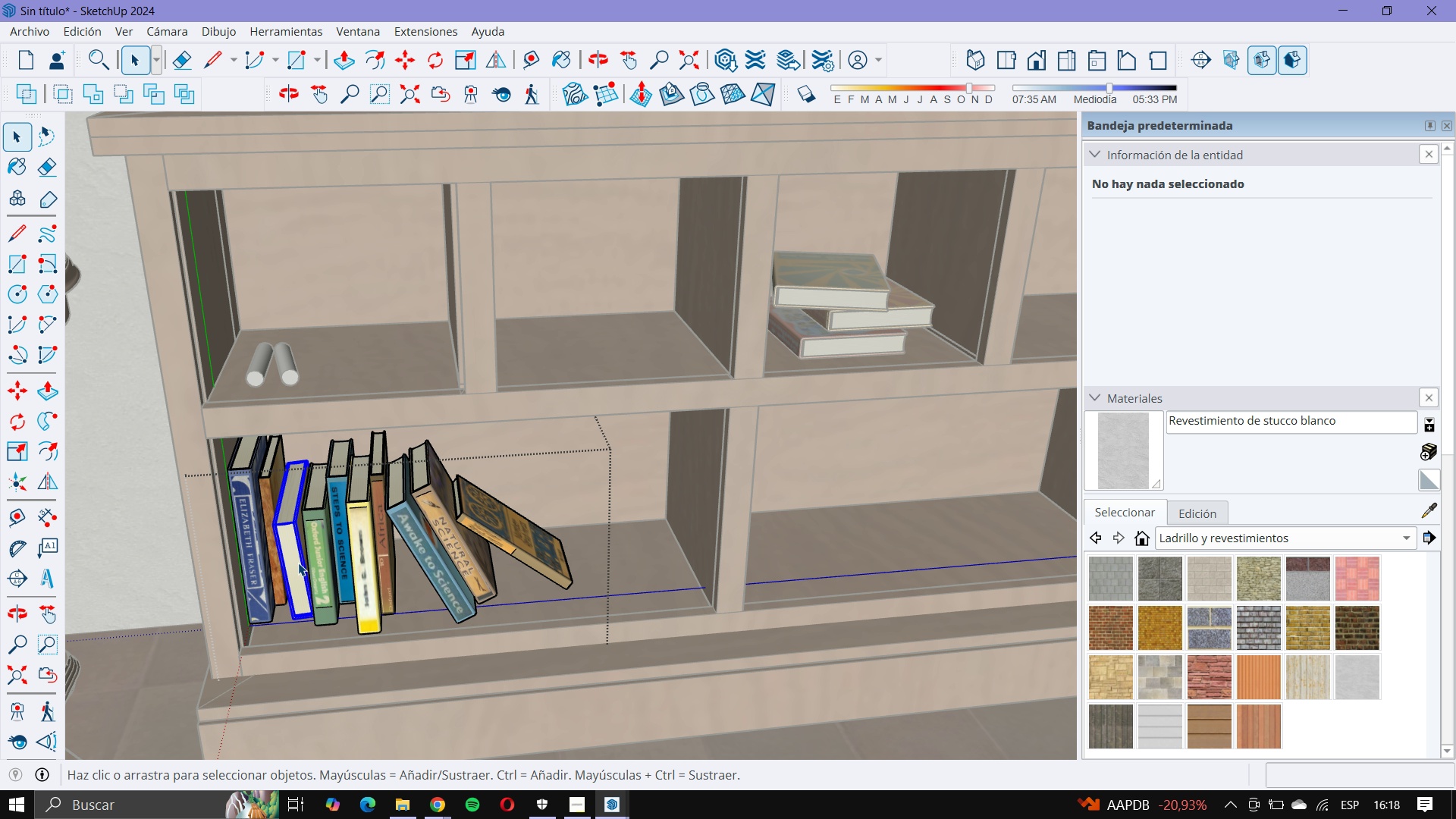 
hold_key(key=ControlLeft, duration=2.58)
left_click([315, 570])
 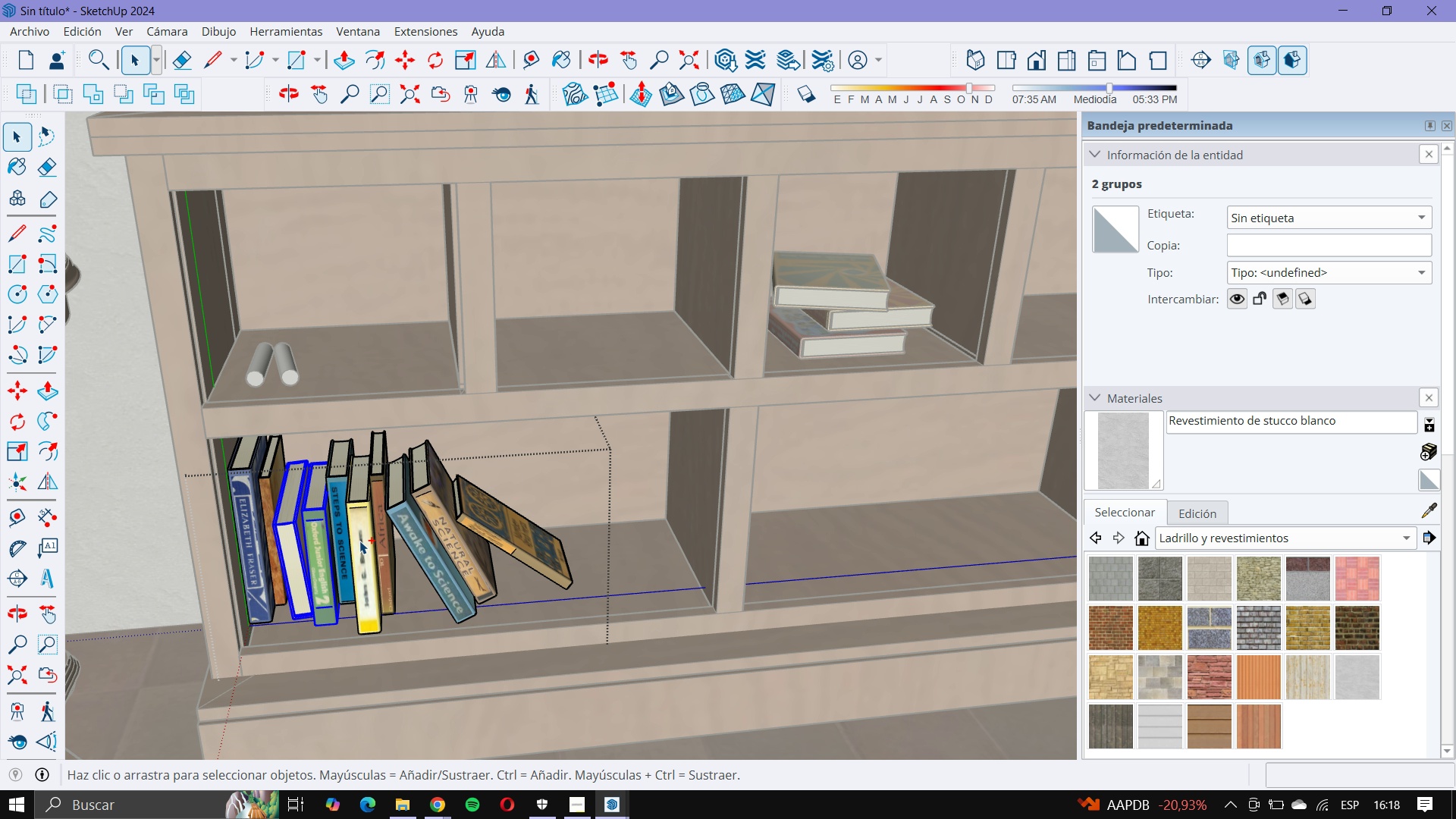 
left_click([359, 541])
 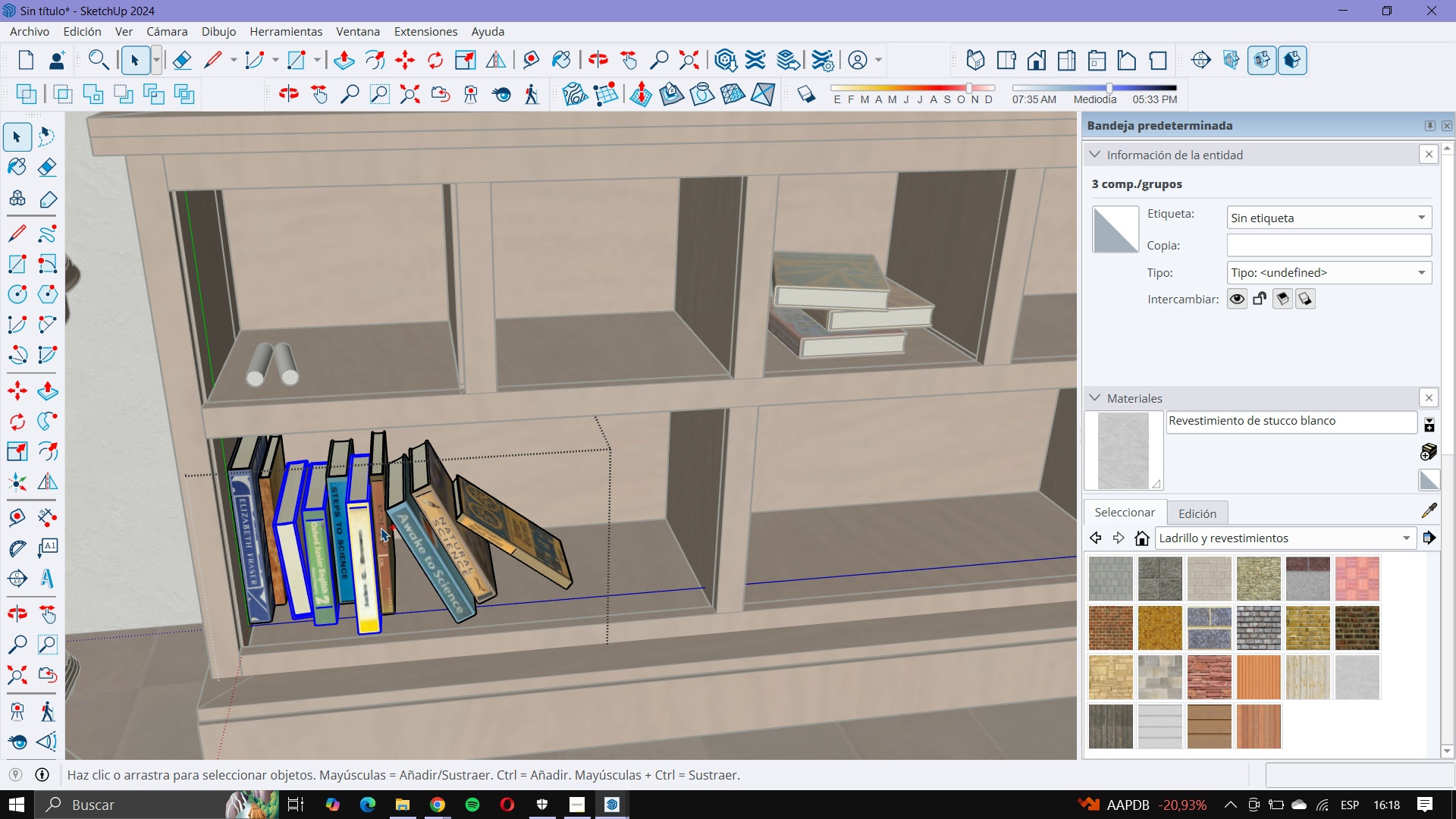 
left_click([381, 528])
 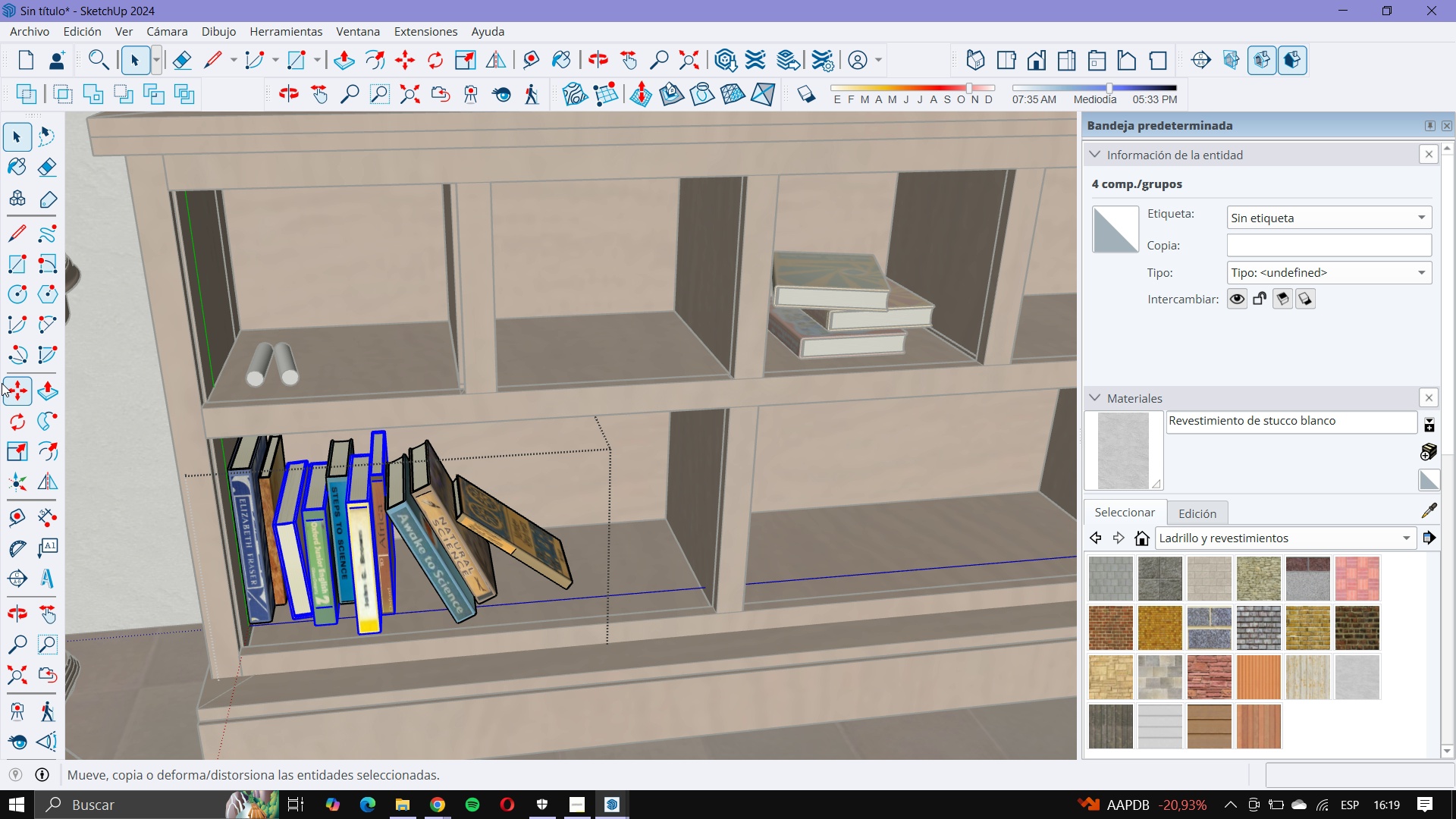 
left_click([2, 383])
 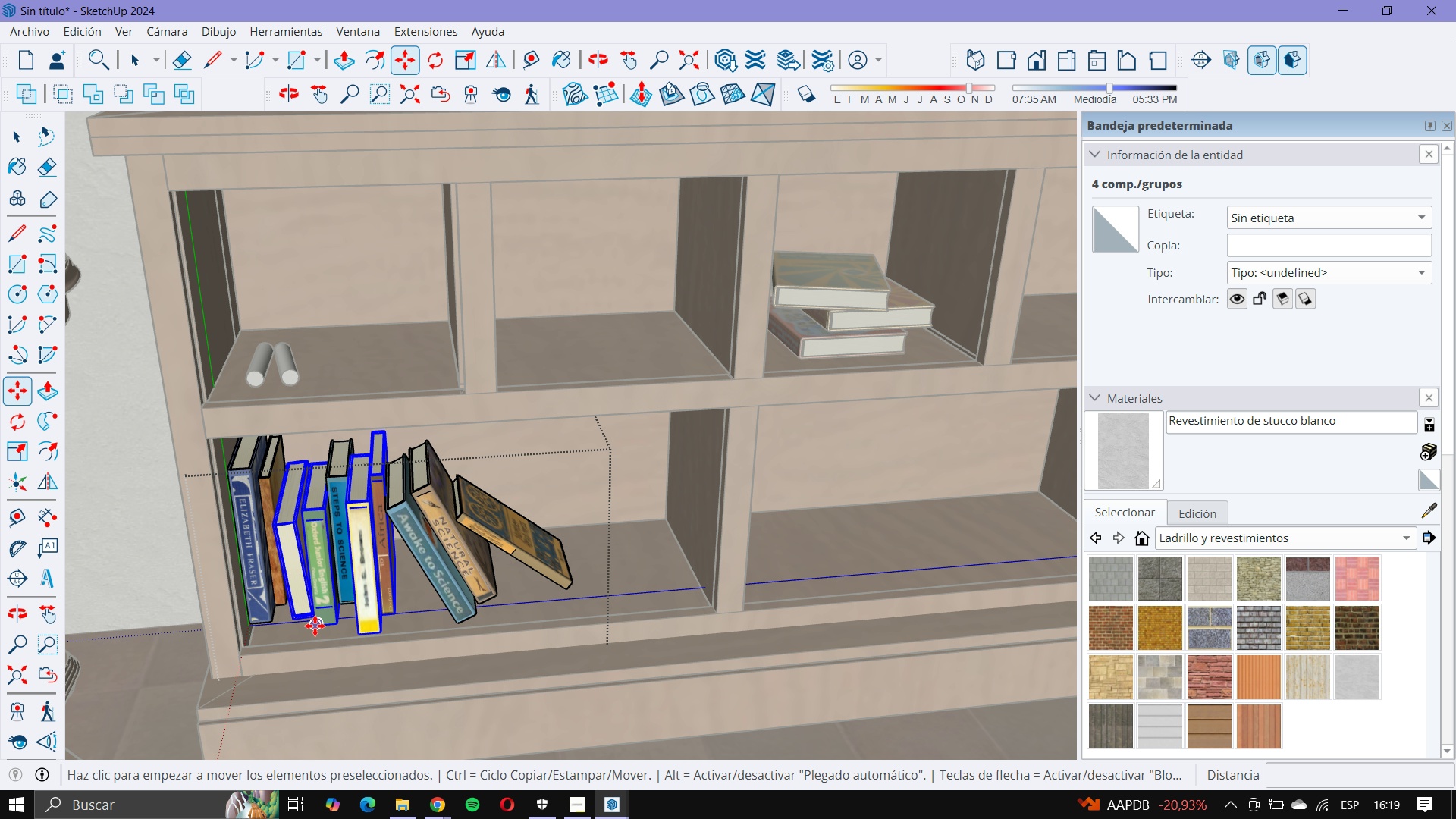 
left_click([315, 626])
 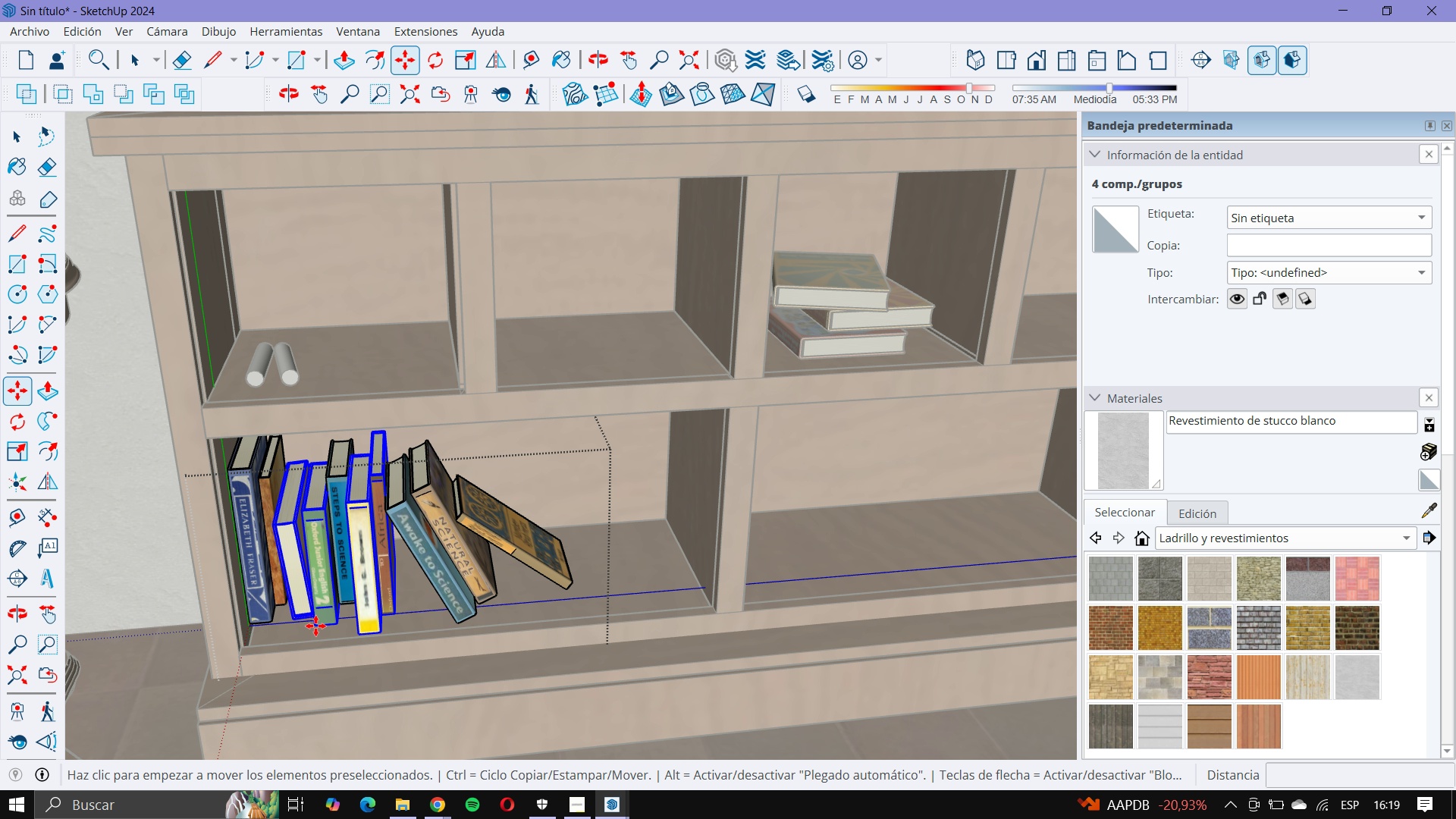 
key(Control+ControlLeft)
 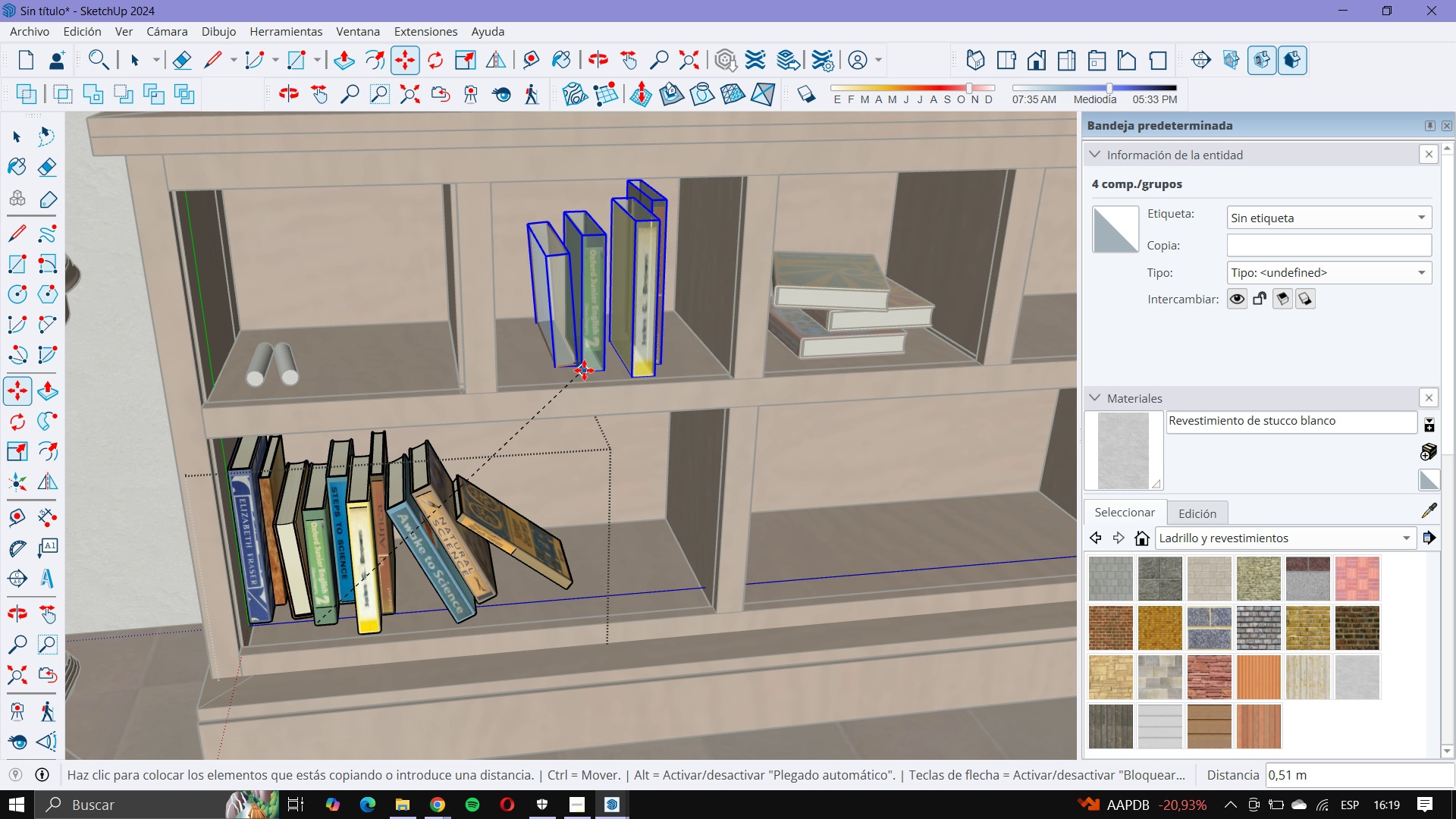 
left_click([584, 370])
 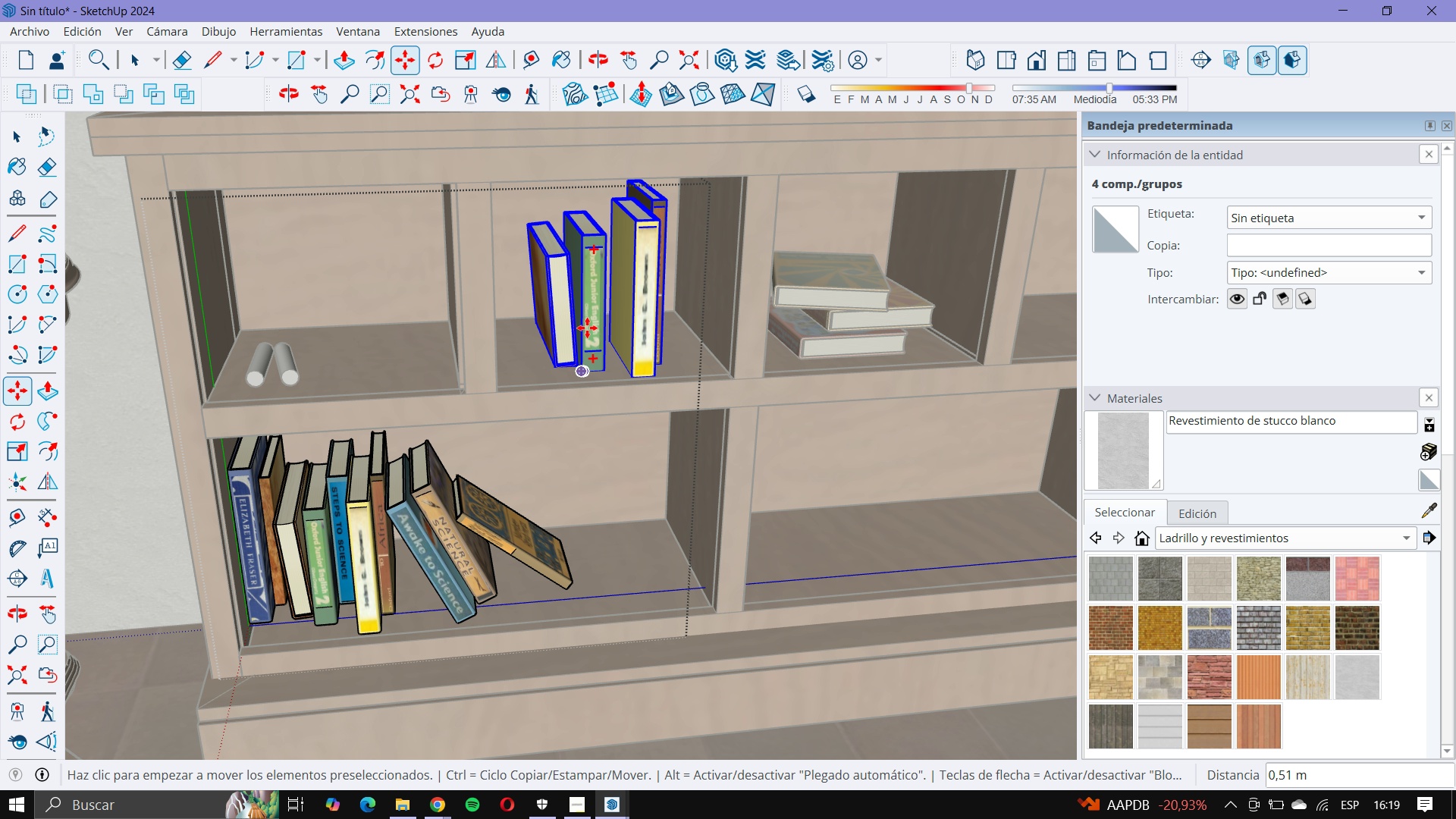 
scroll: coordinate [590, 313], scroll_direction: up, amount: 5.0
 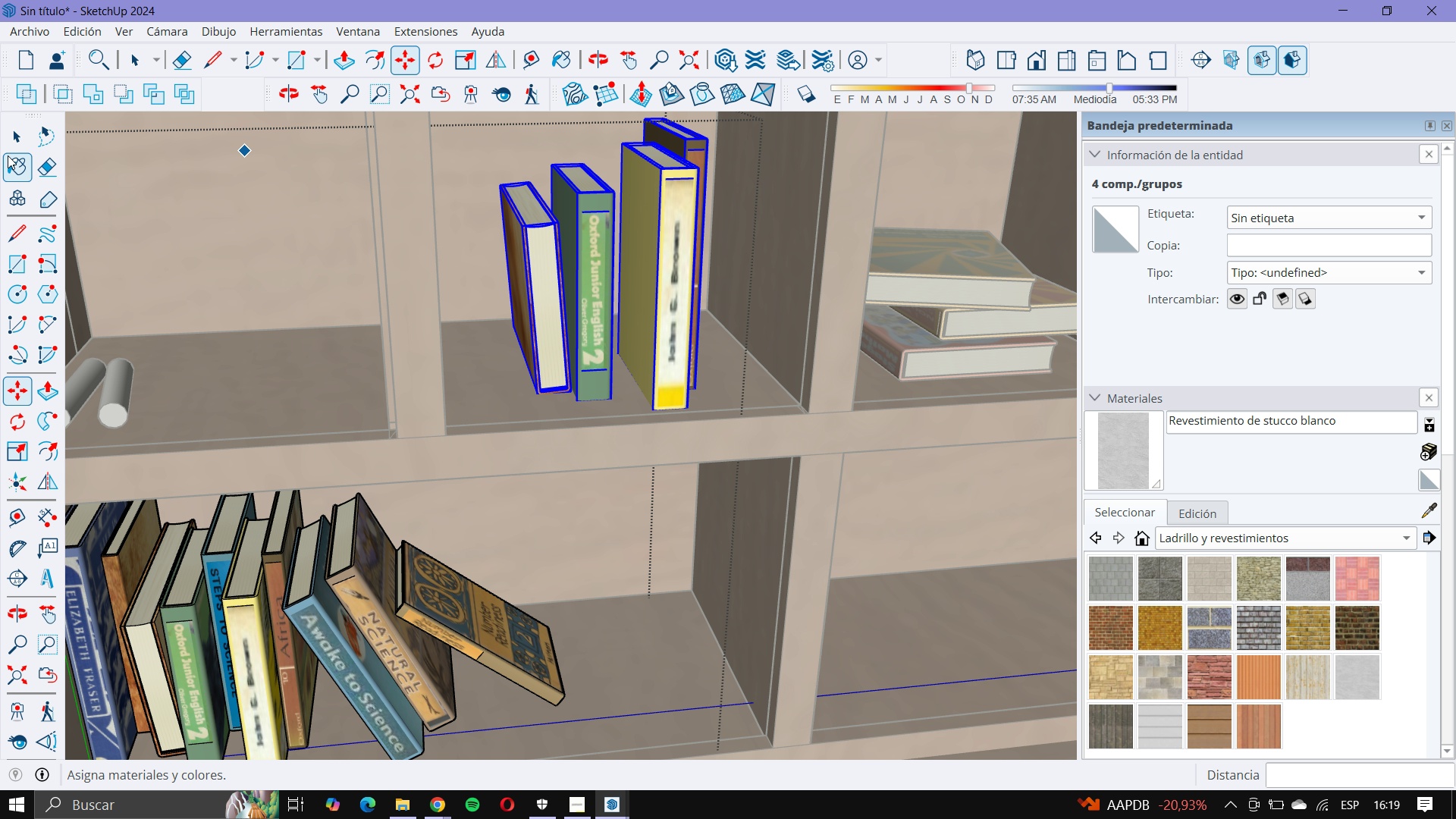 
left_click([8, 145])
 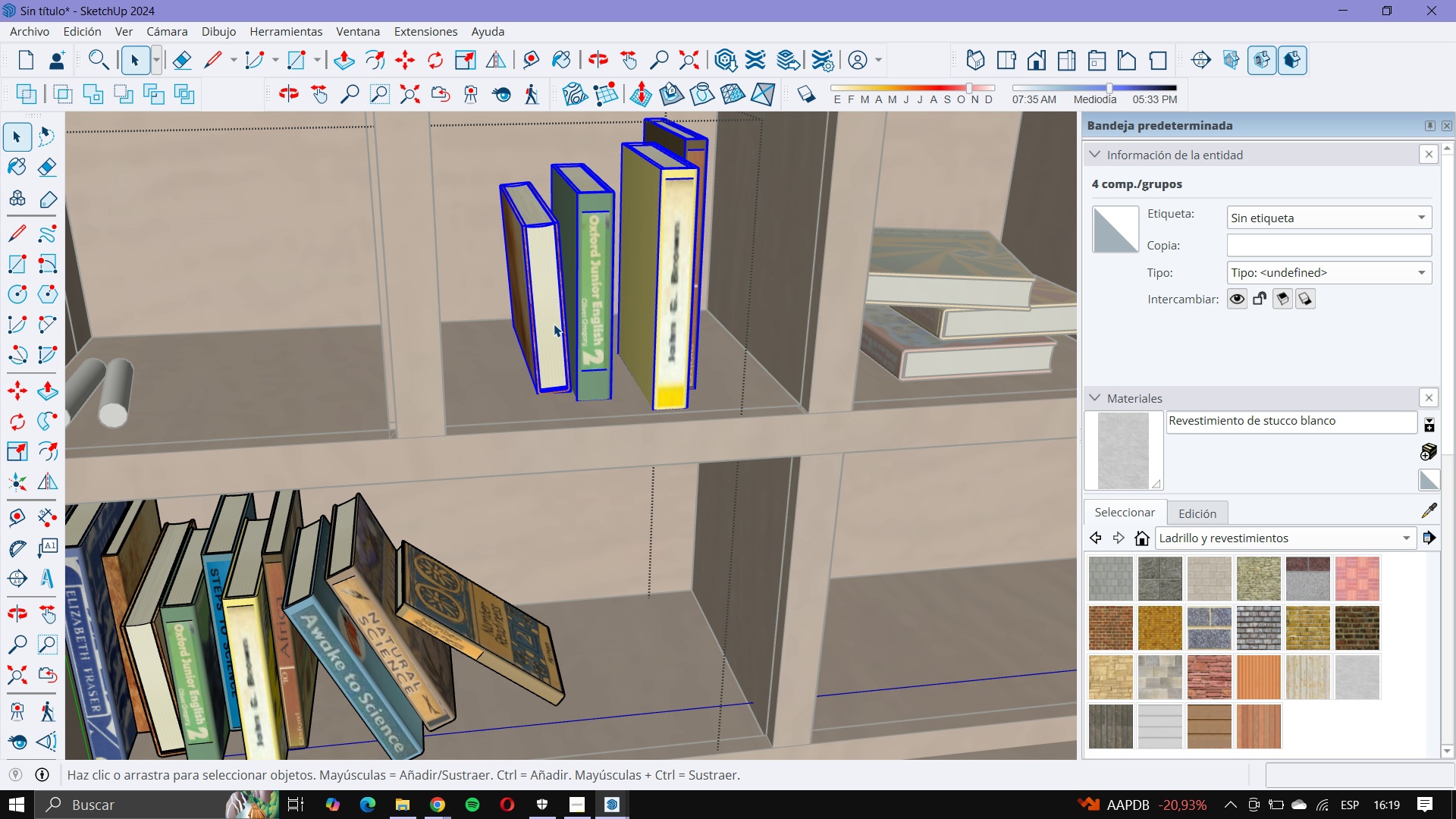 
left_click([545, 324])
 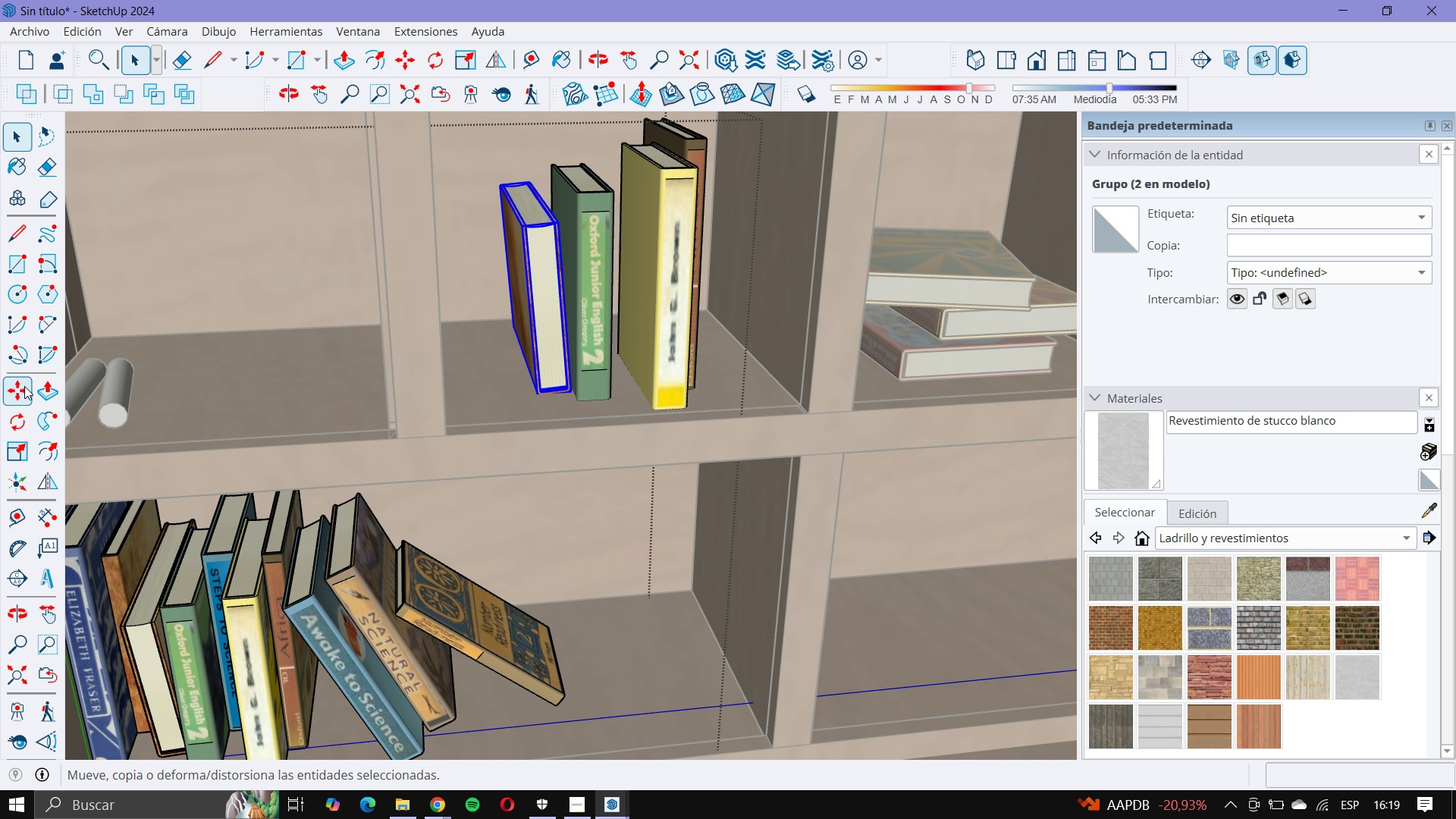 
left_click([5, 421])
 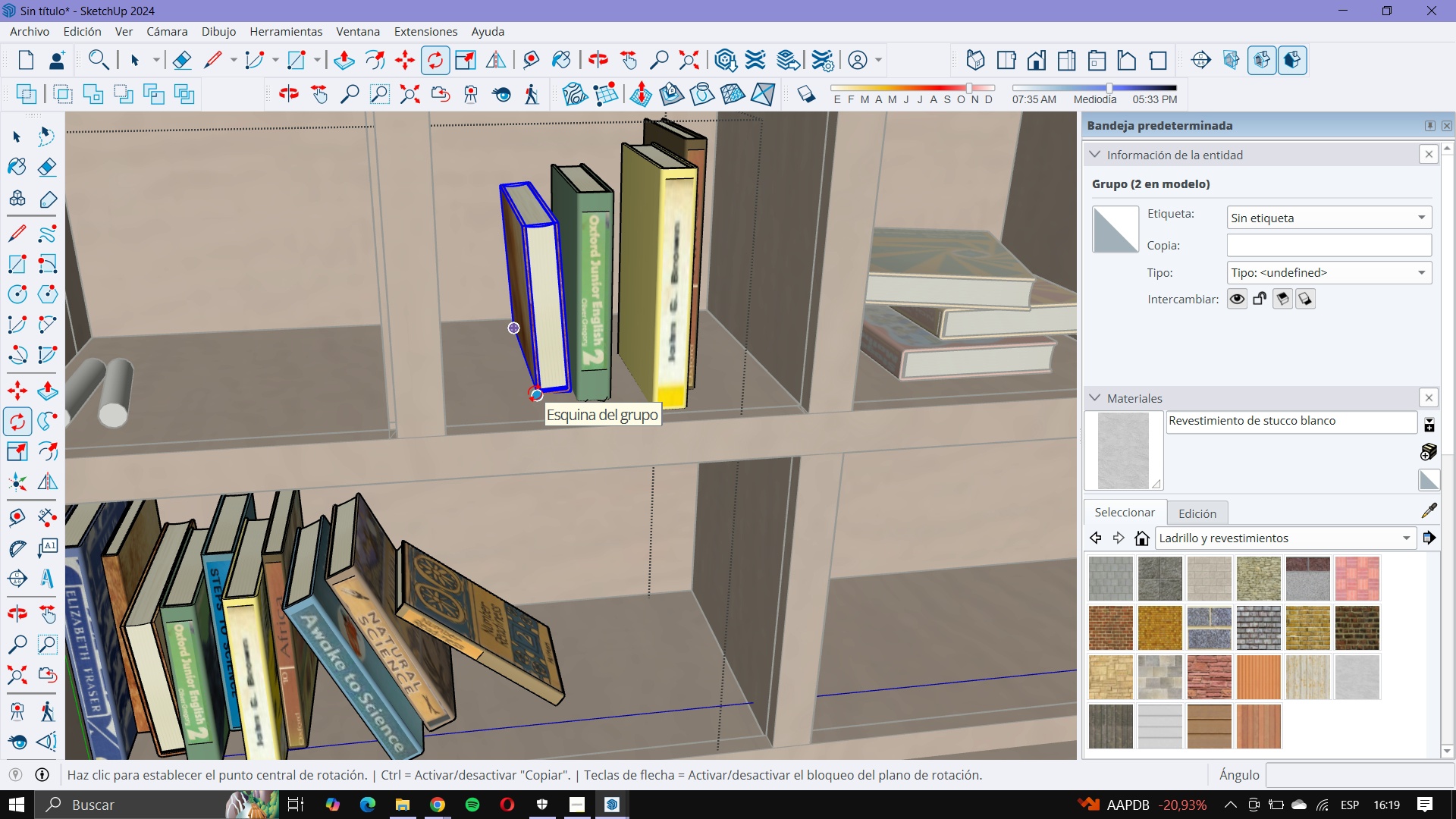 
key(ArrowUp)
 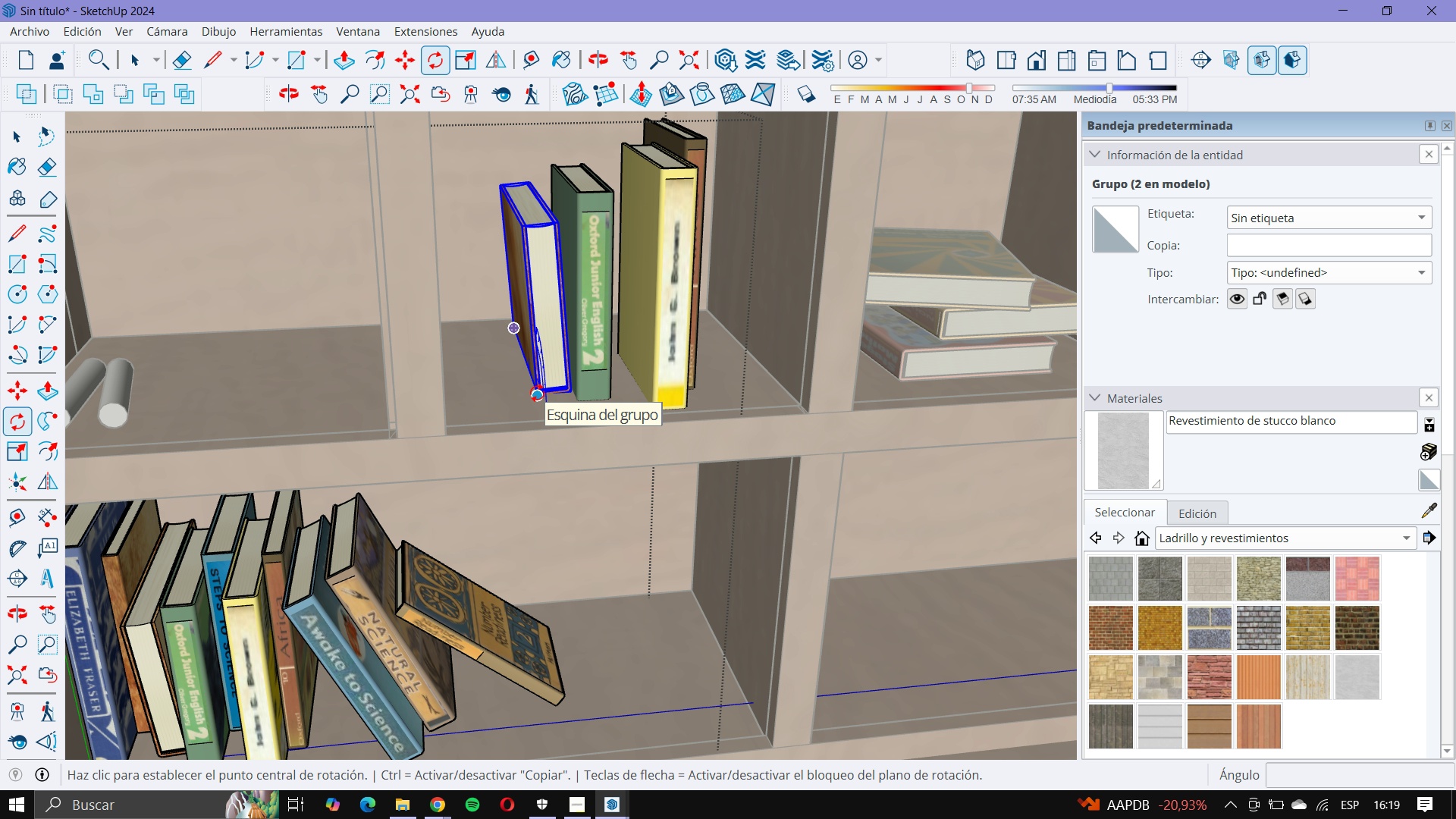 
key(ArrowRight)
 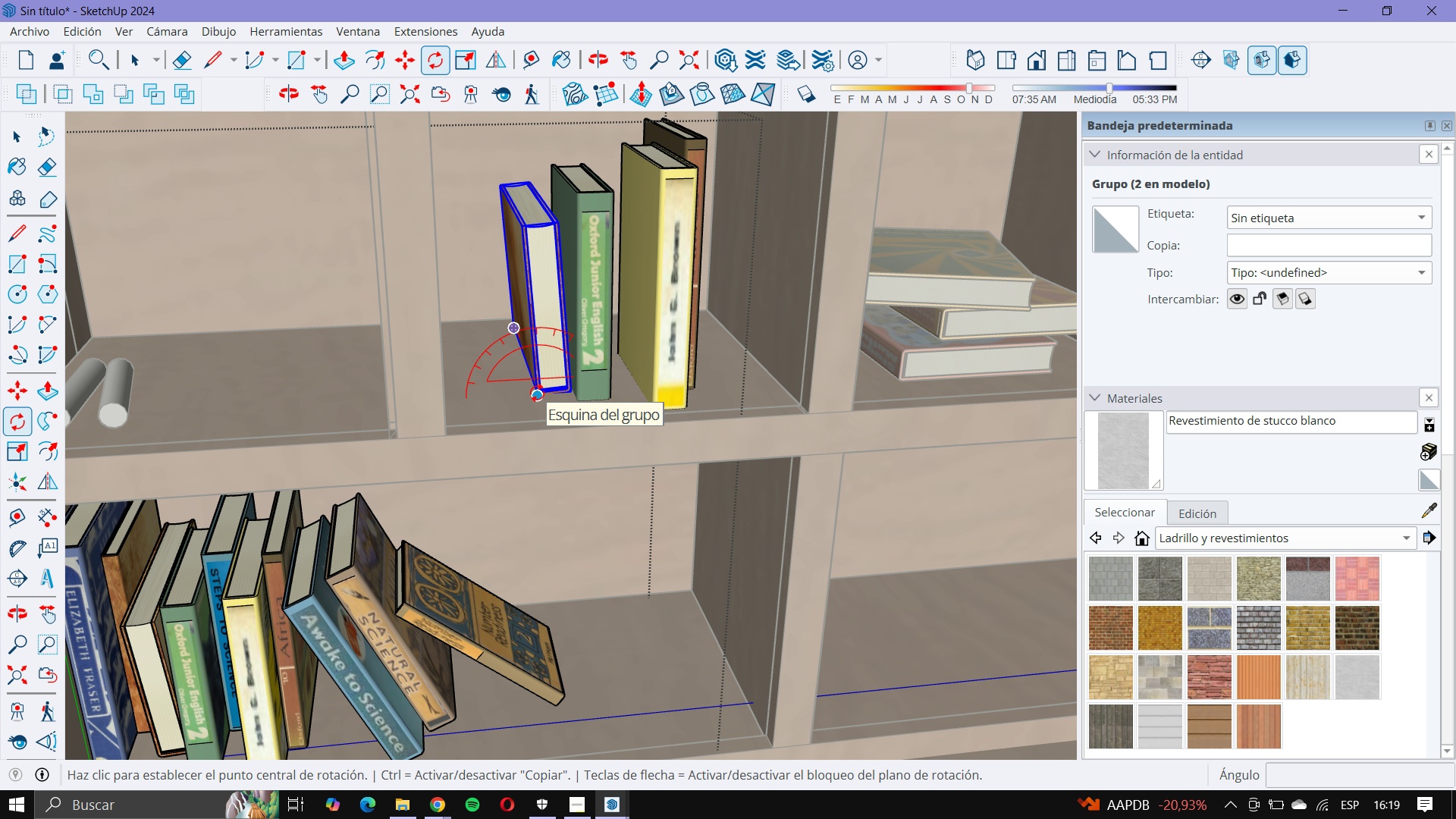 
left_click([537, 393])
 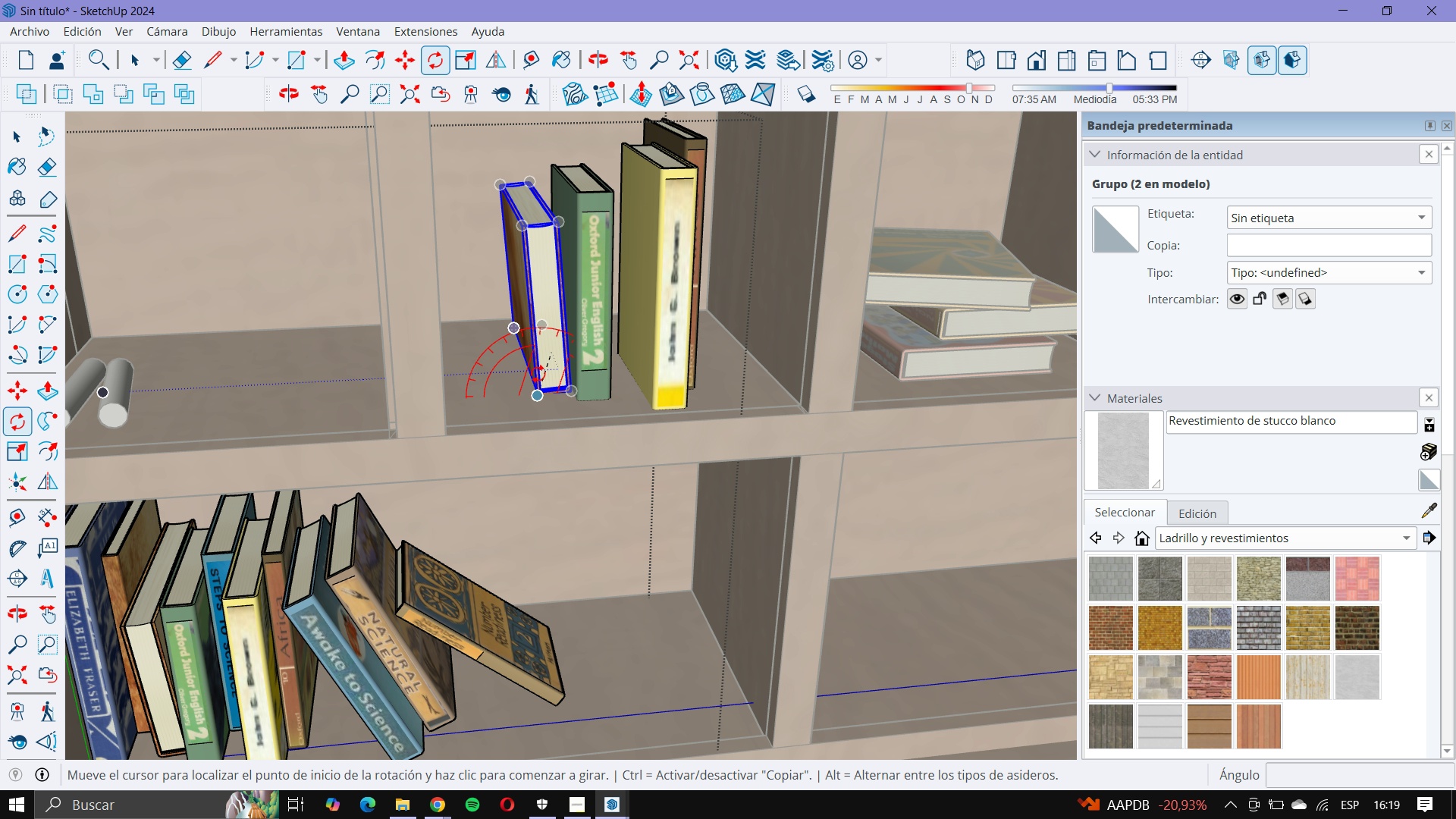 
key(Escape)
 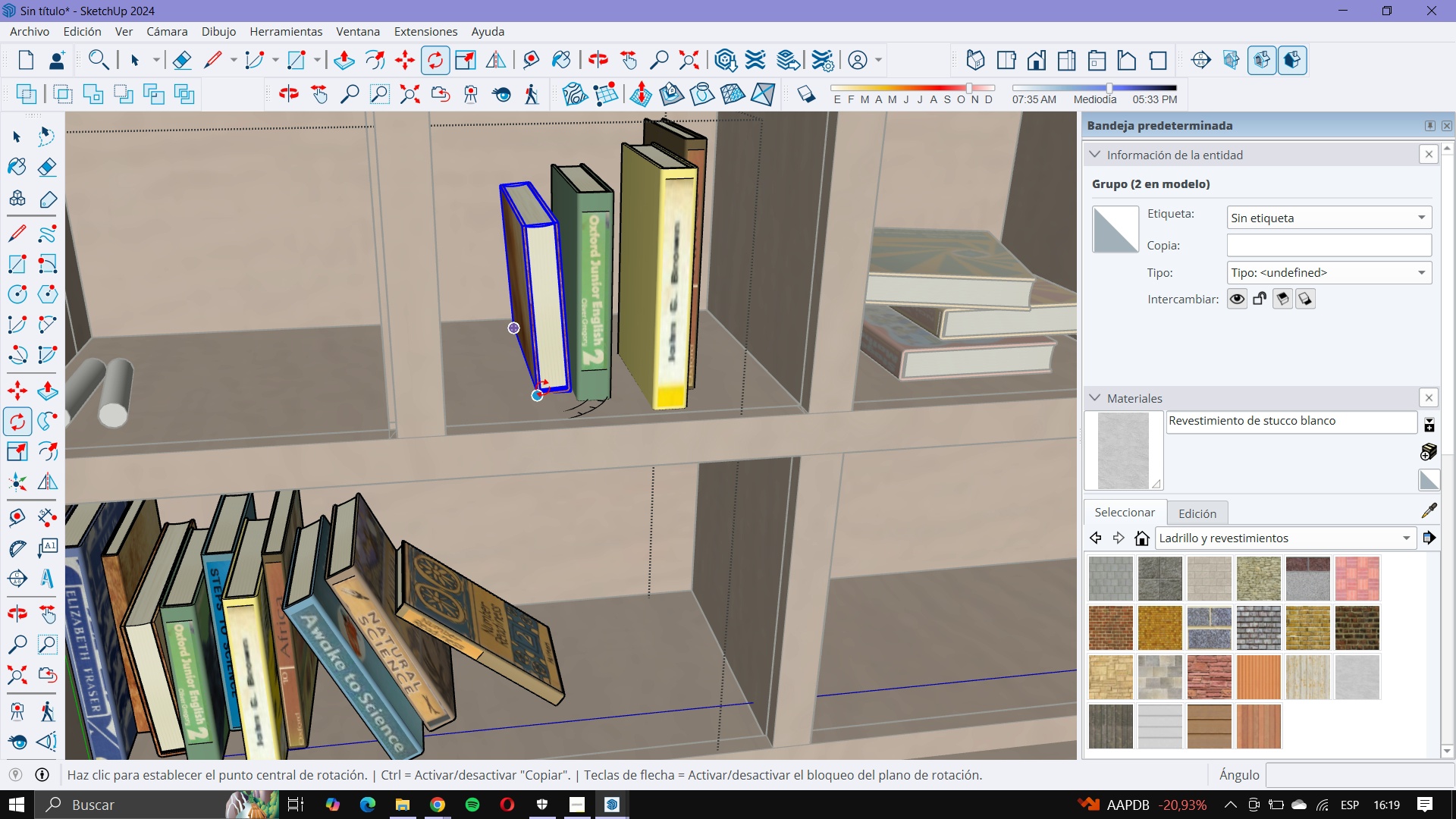 
scroll: coordinate [513, 309], scroll_direction: up, amount: 12.0
 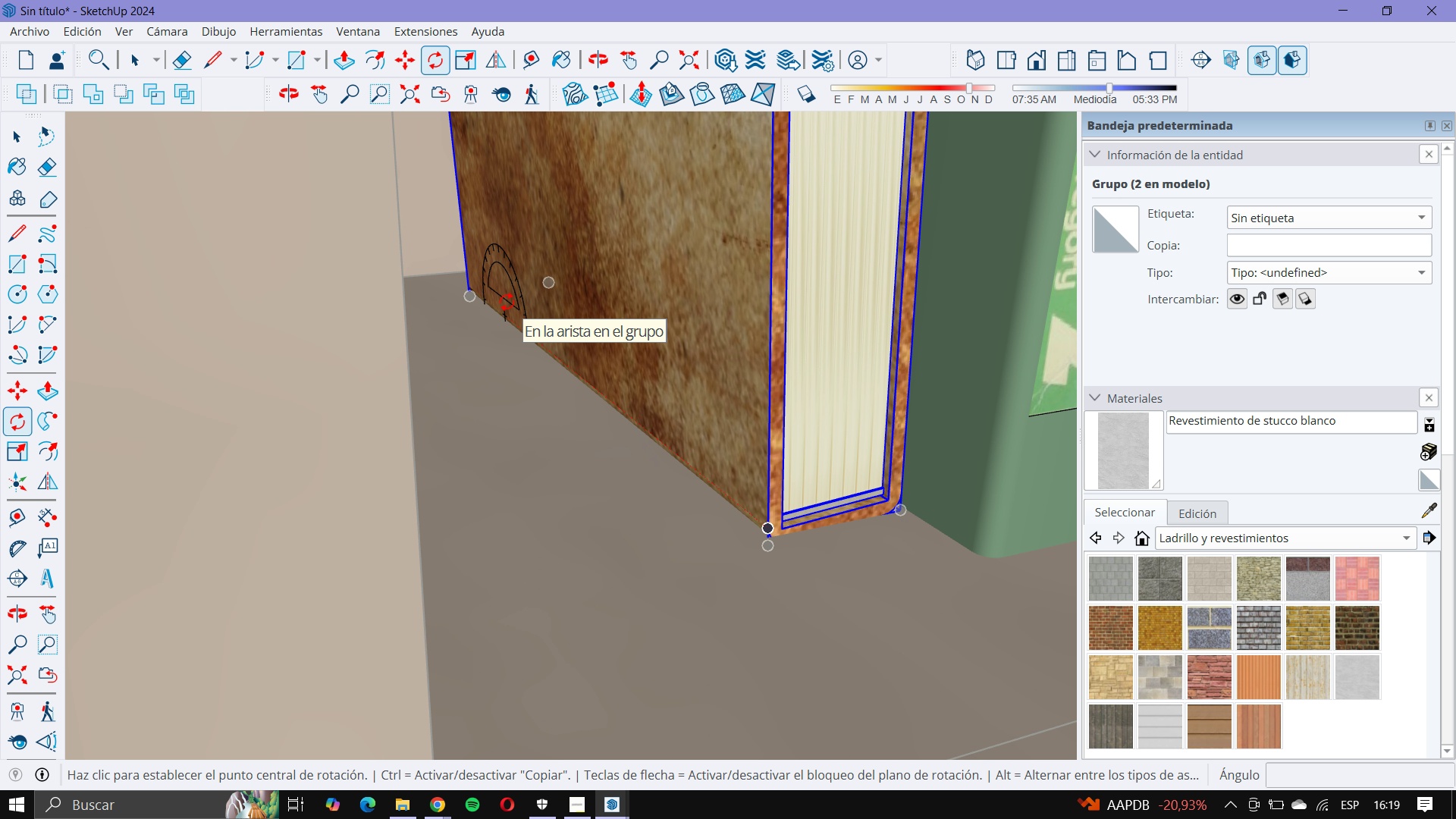 
key(ArrowLeft)
 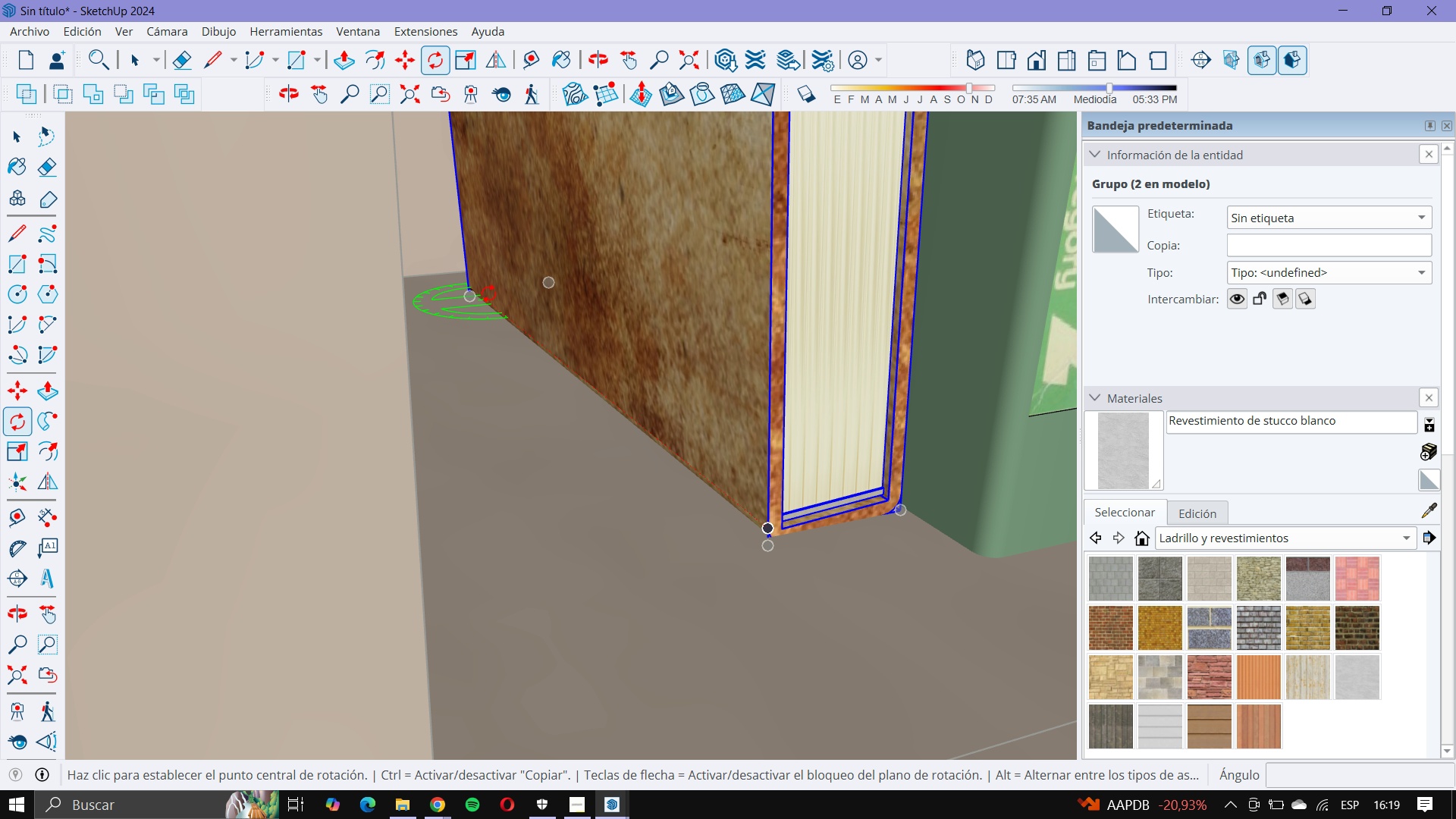 
key(ArrowRight)
 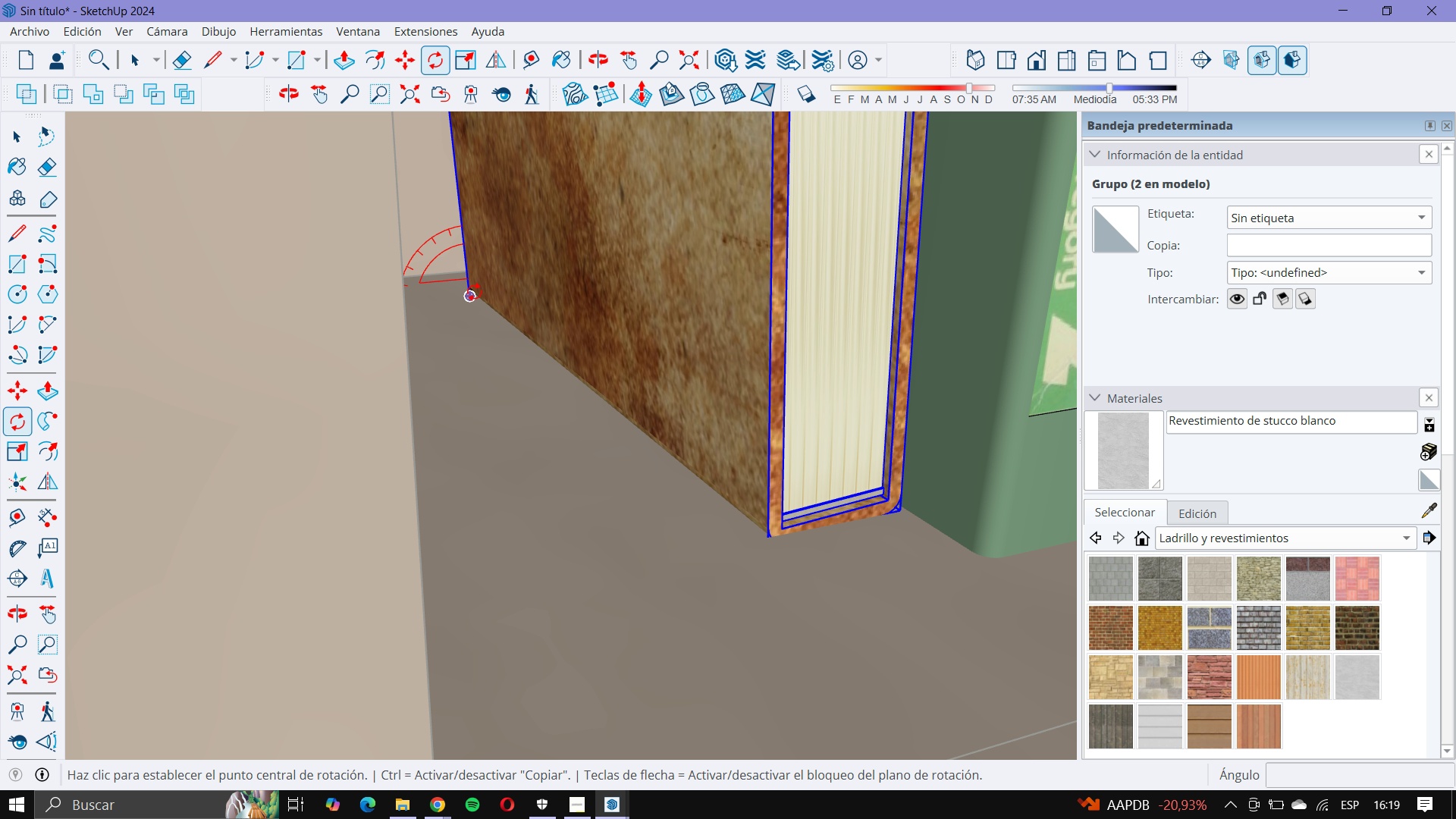 
key(ArrowLeft)
 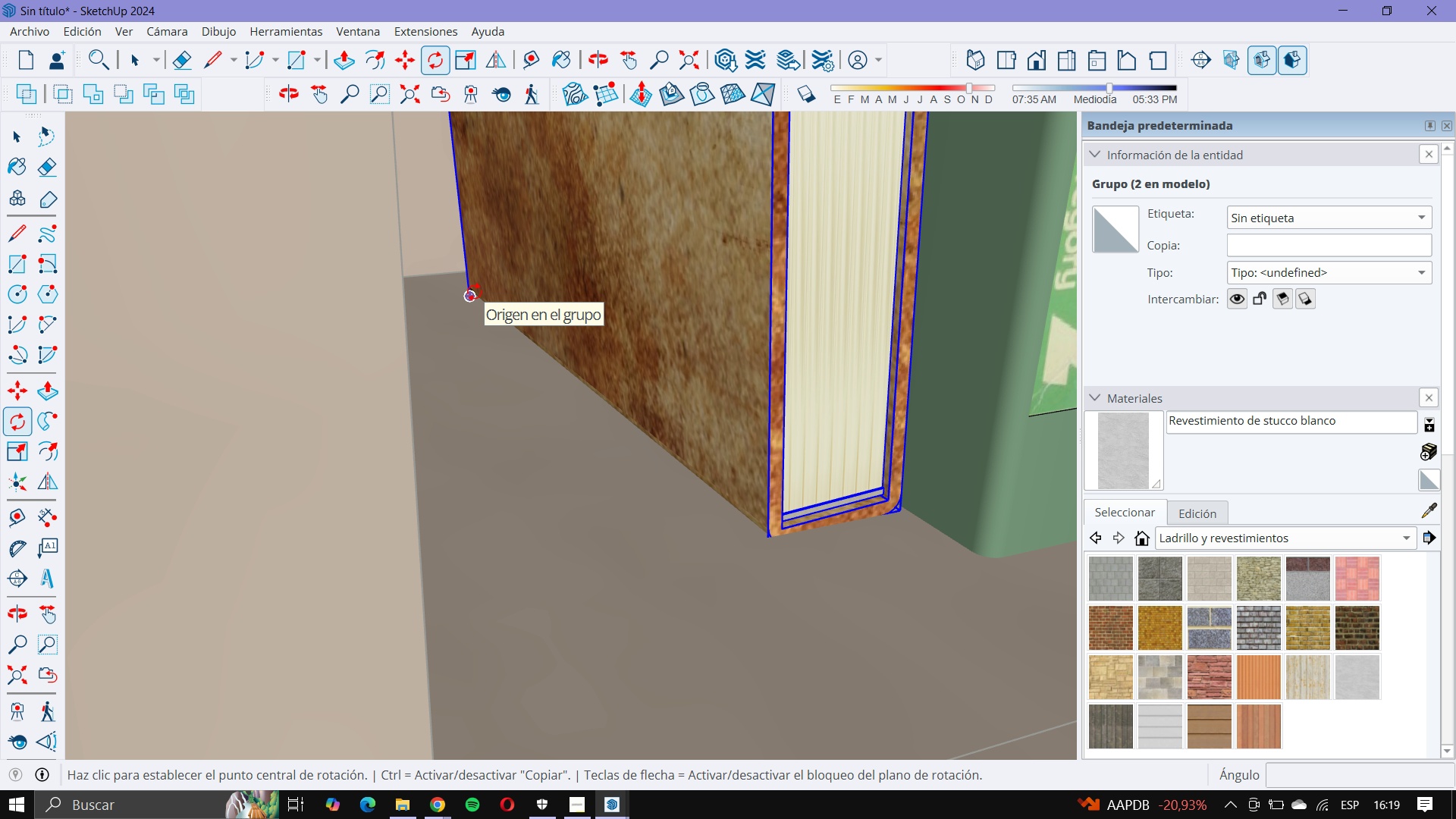 
key(ArrowRight)
 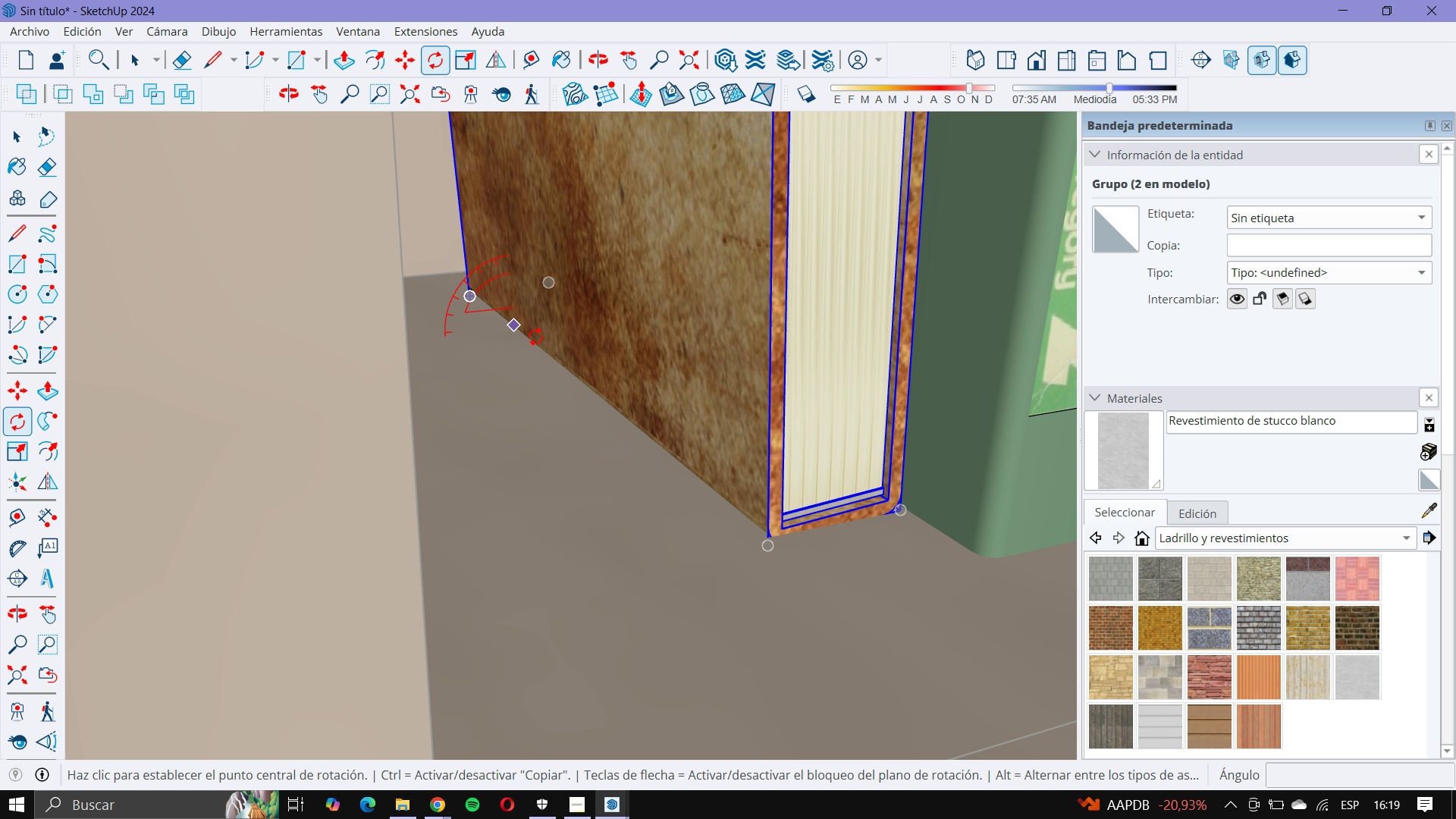 
key(ArrowDown)
 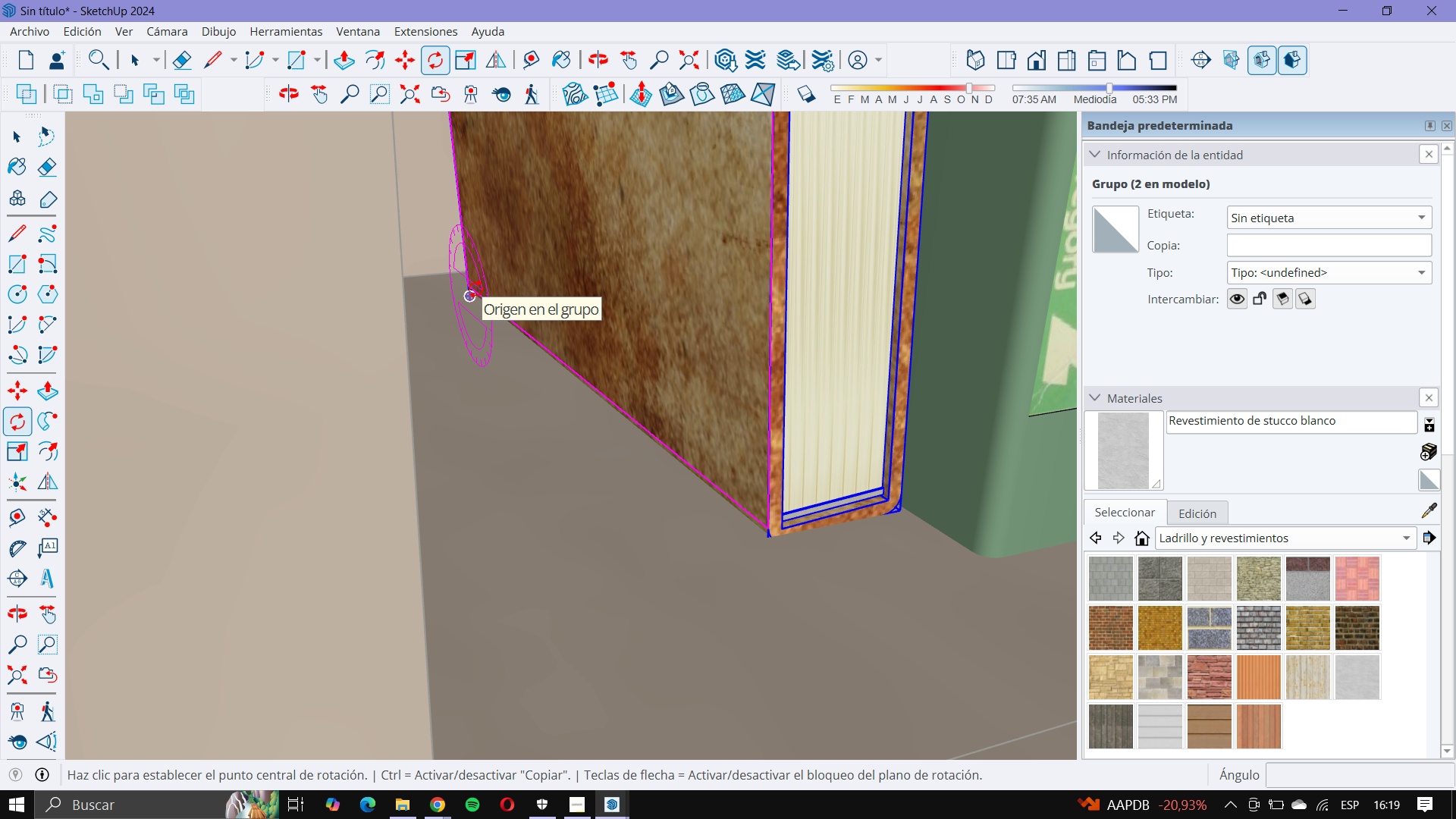 
left_click([476, 290])
 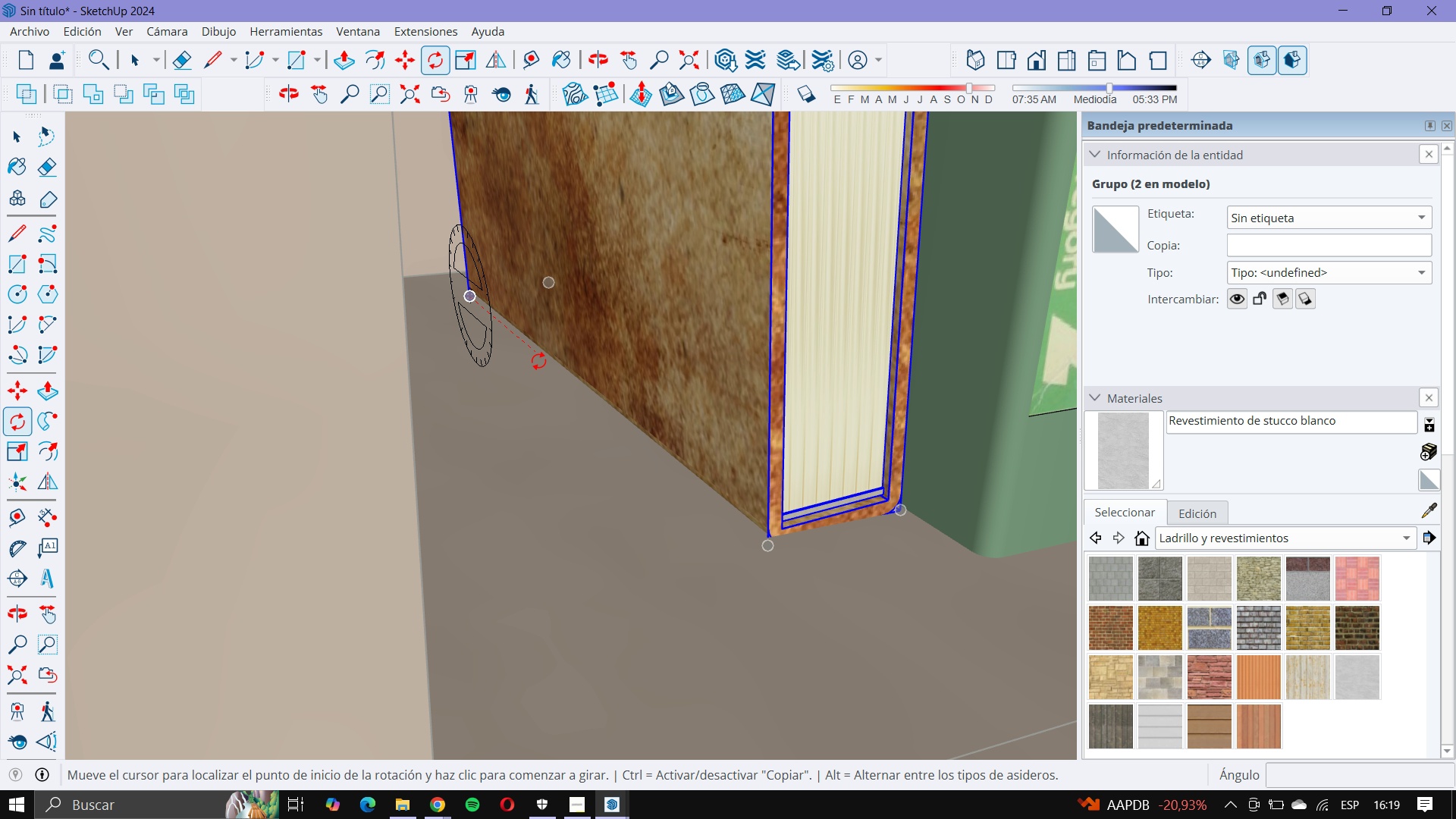 
left_click([538, 361])
 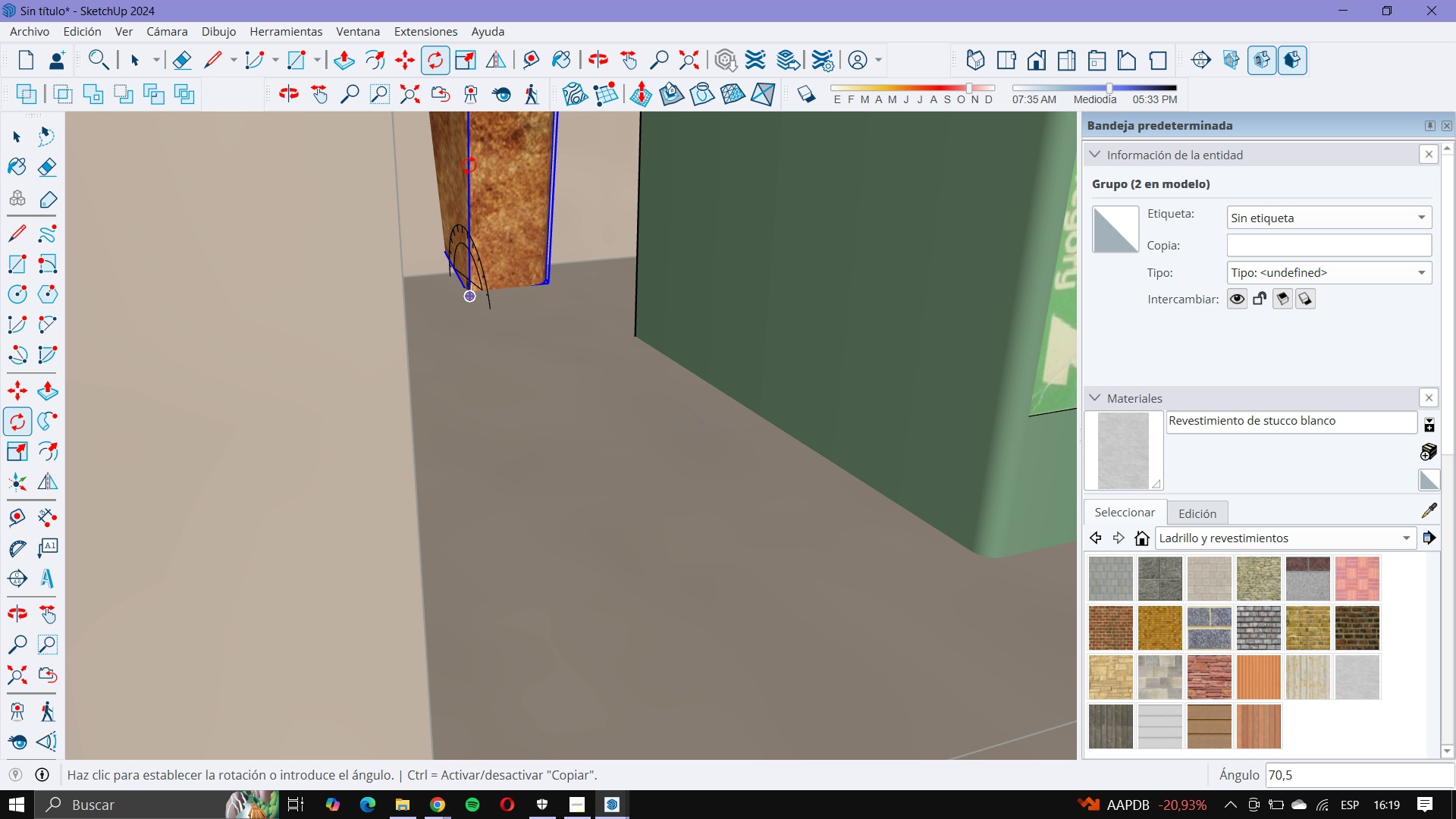 
scroll: coordinate [552, 646], scroll_direction: down, amount: 15.0
 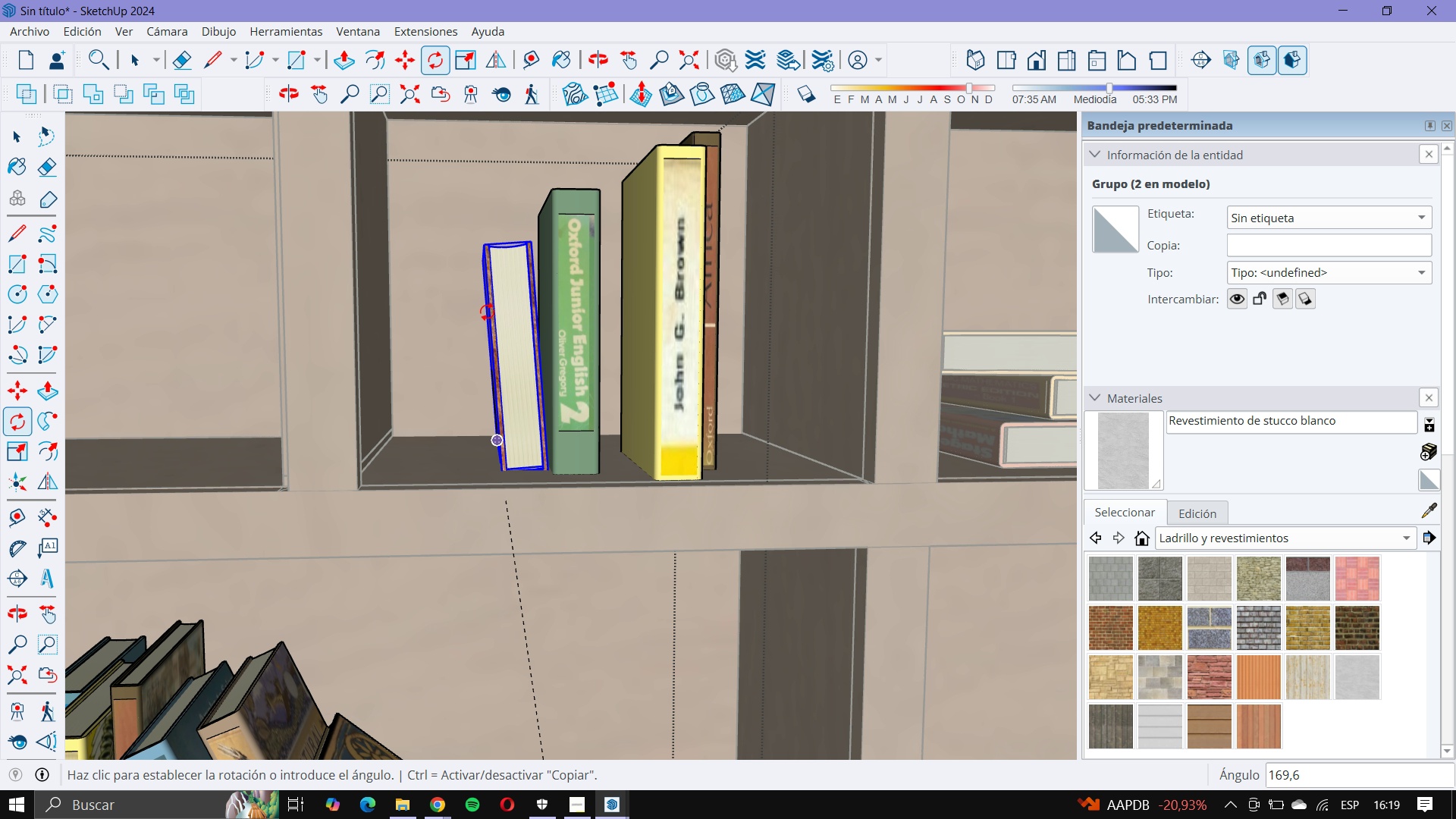 
wait(7.12)
 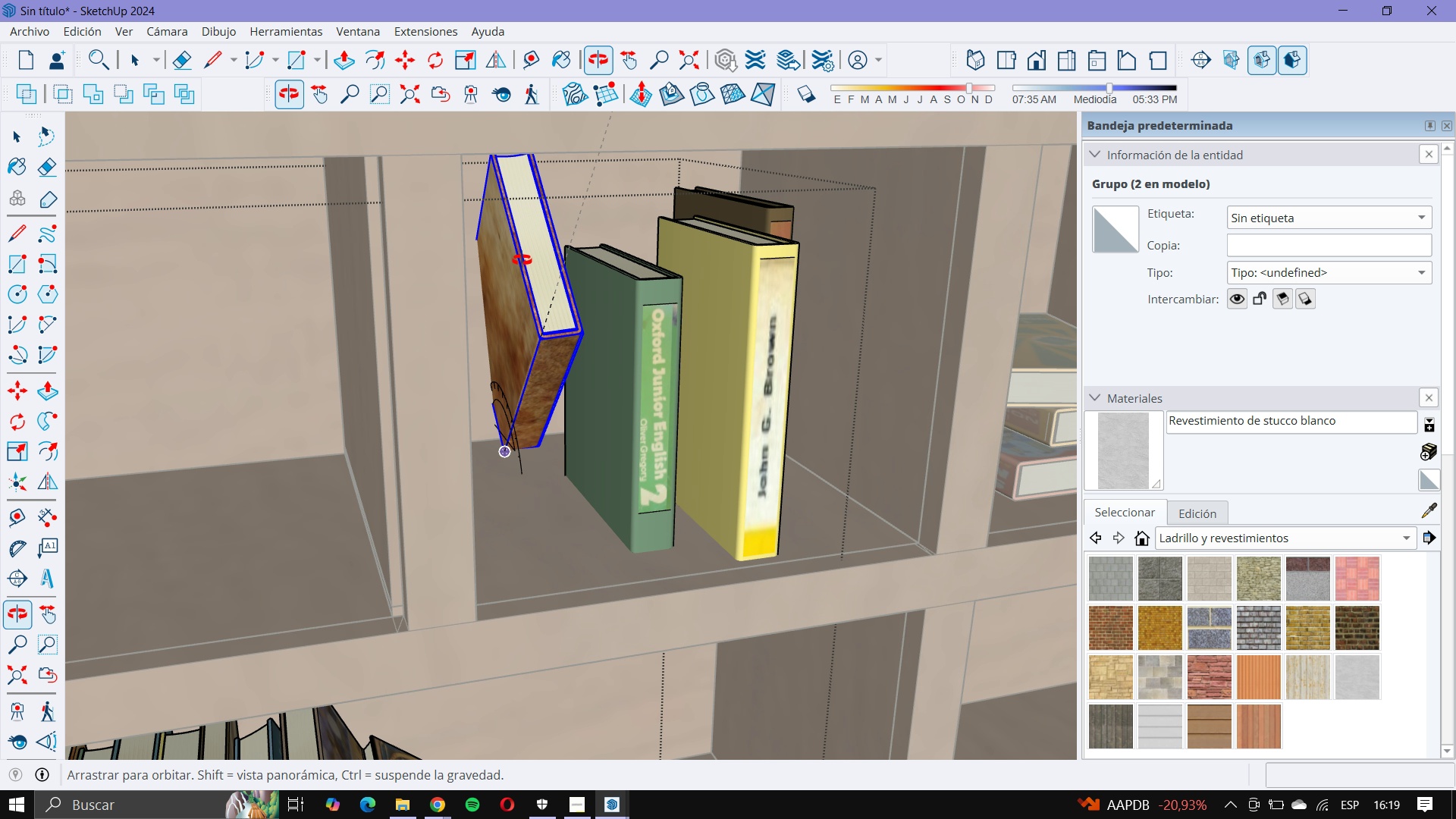 
left_click([487, 312])
 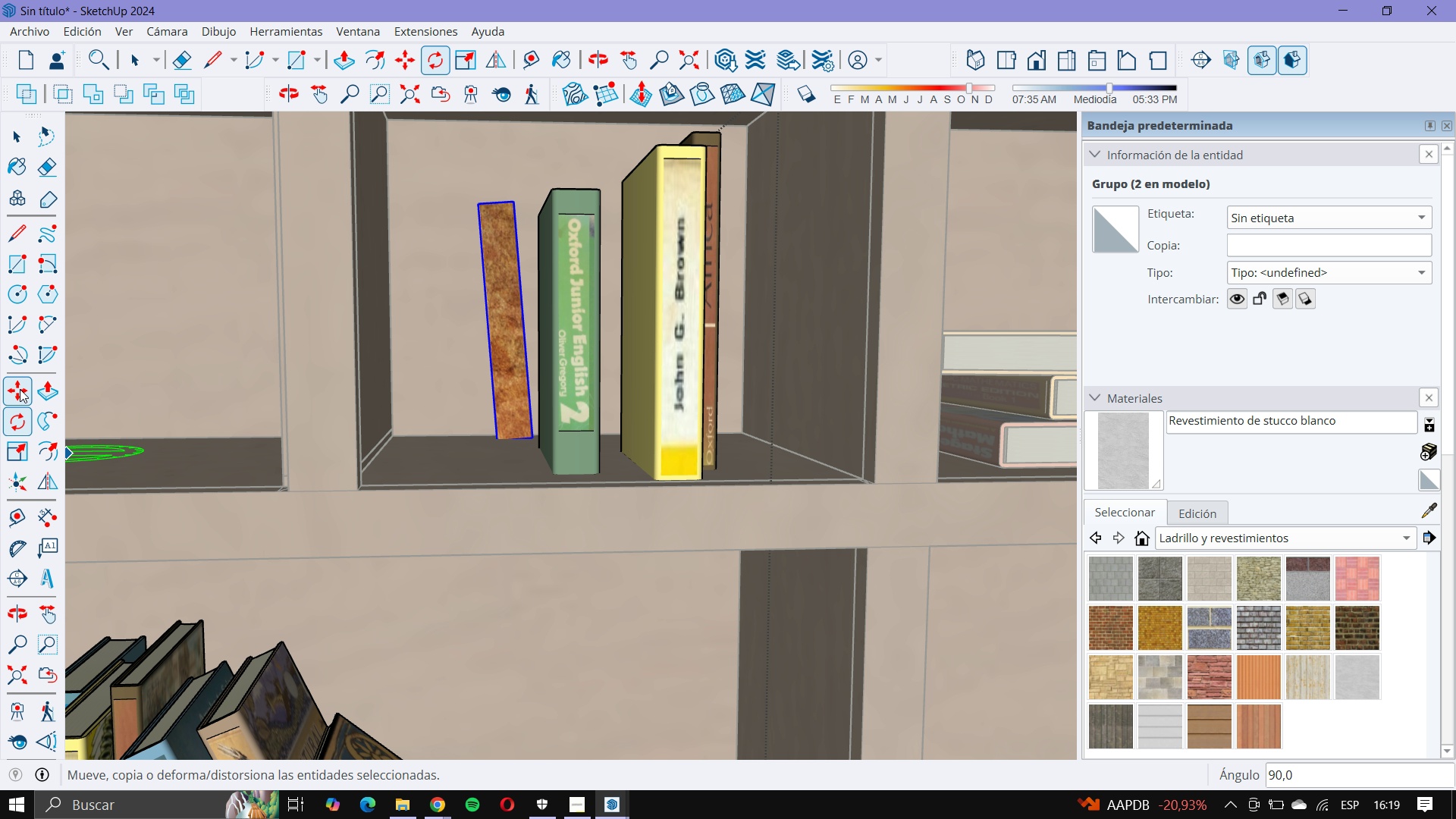 
left_click([20, 389])
 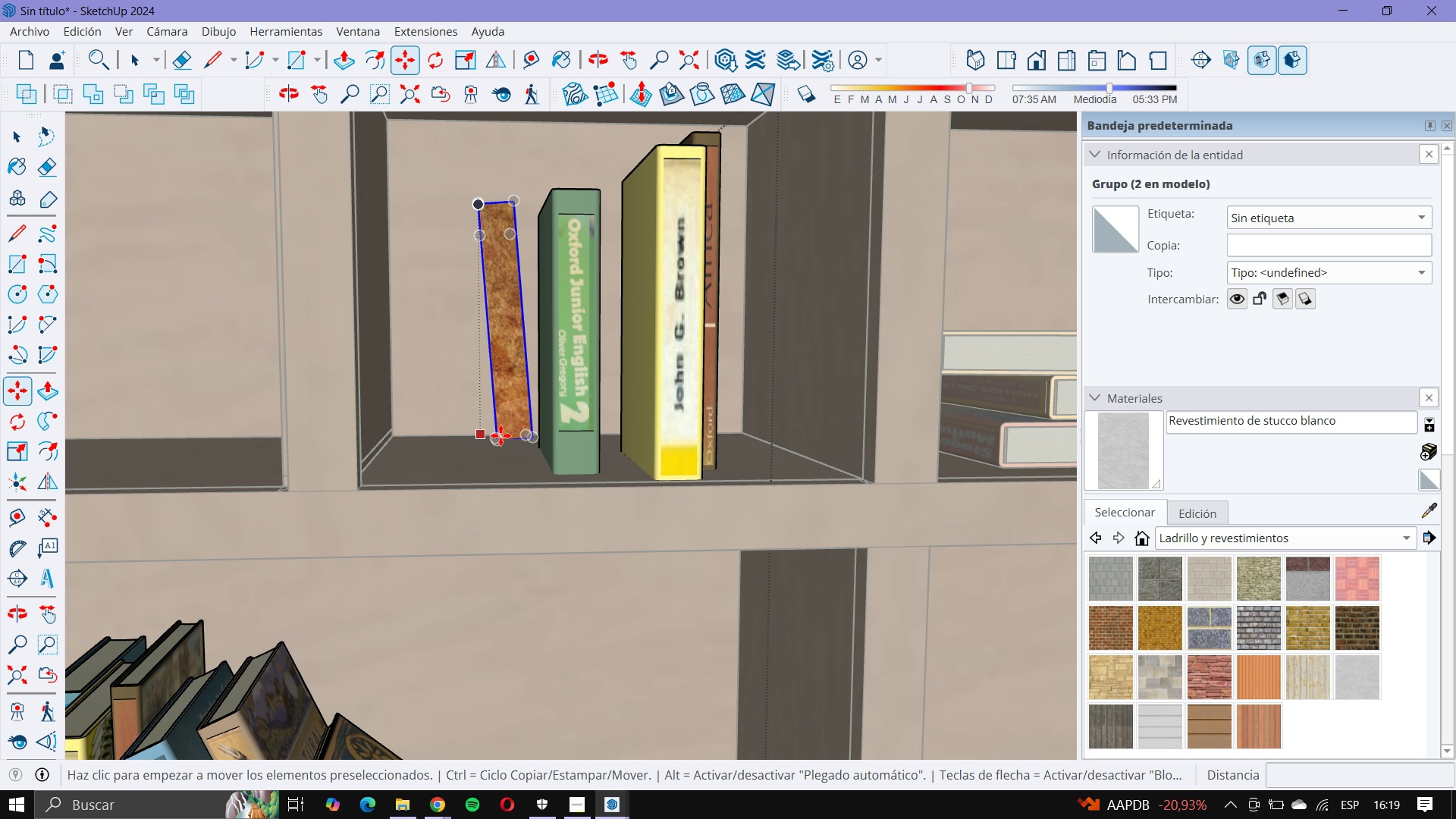 
left_click([500, 435])
 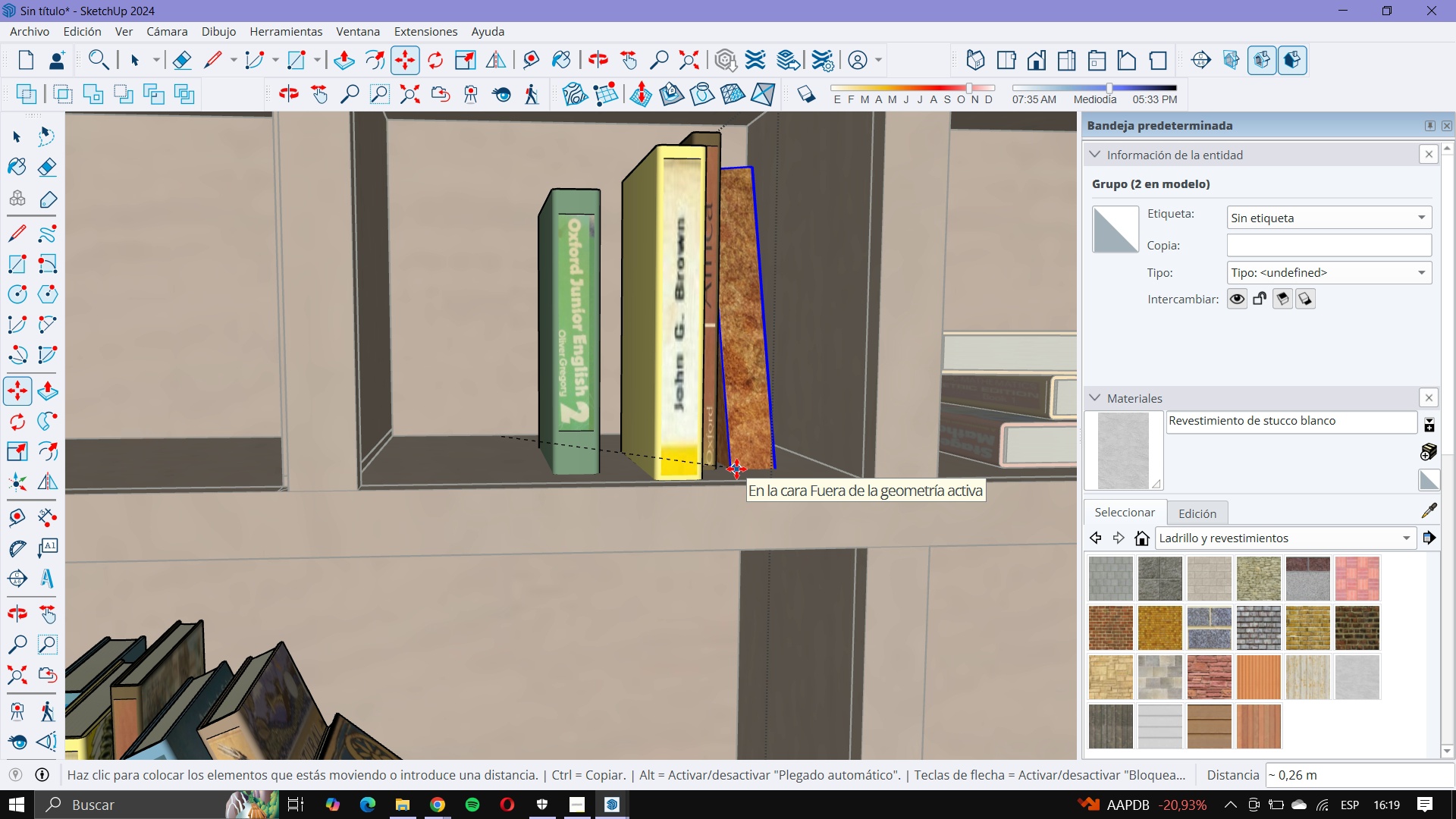 
wait(6.61)
 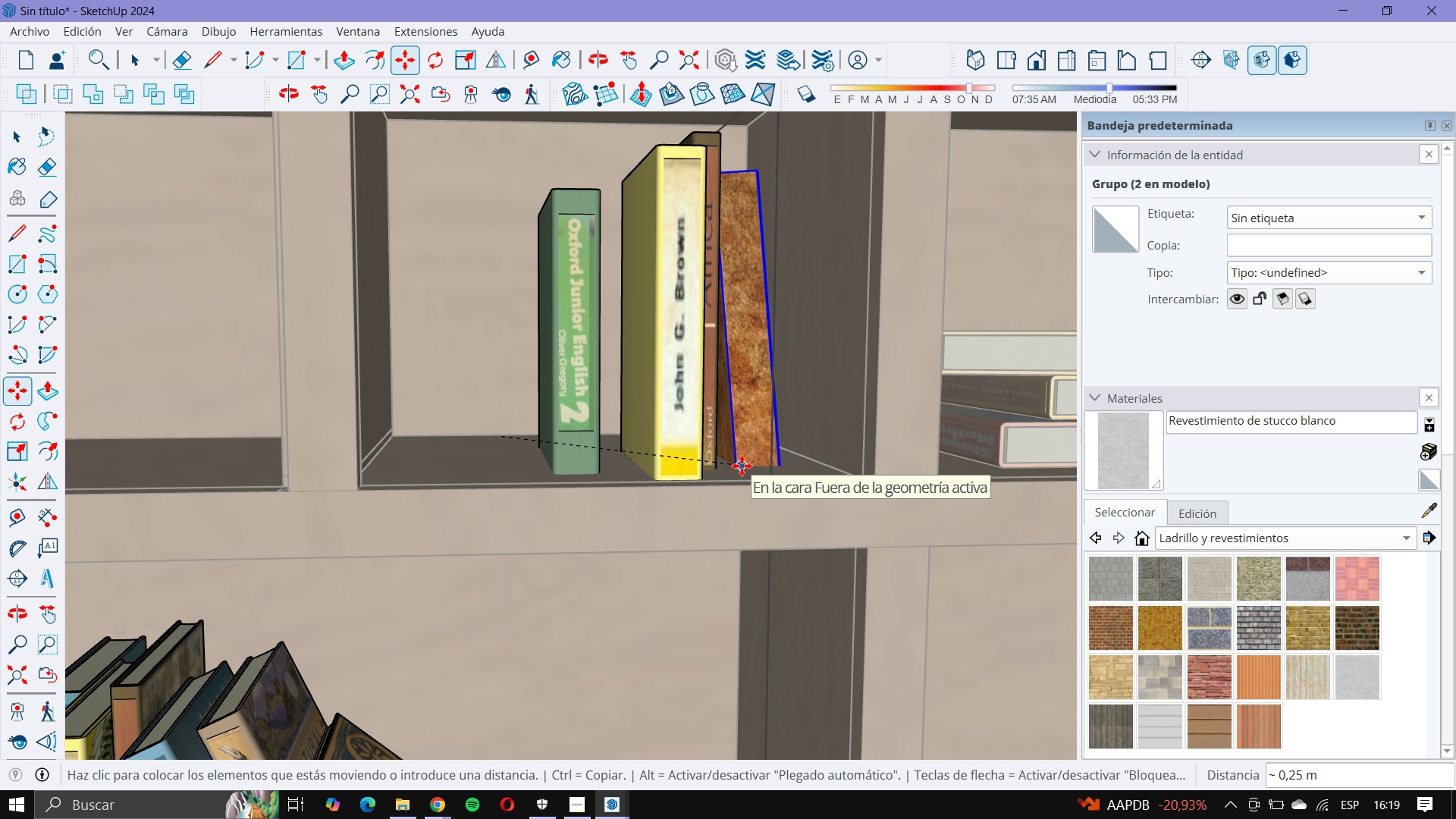 
left_click([736, 469])
 